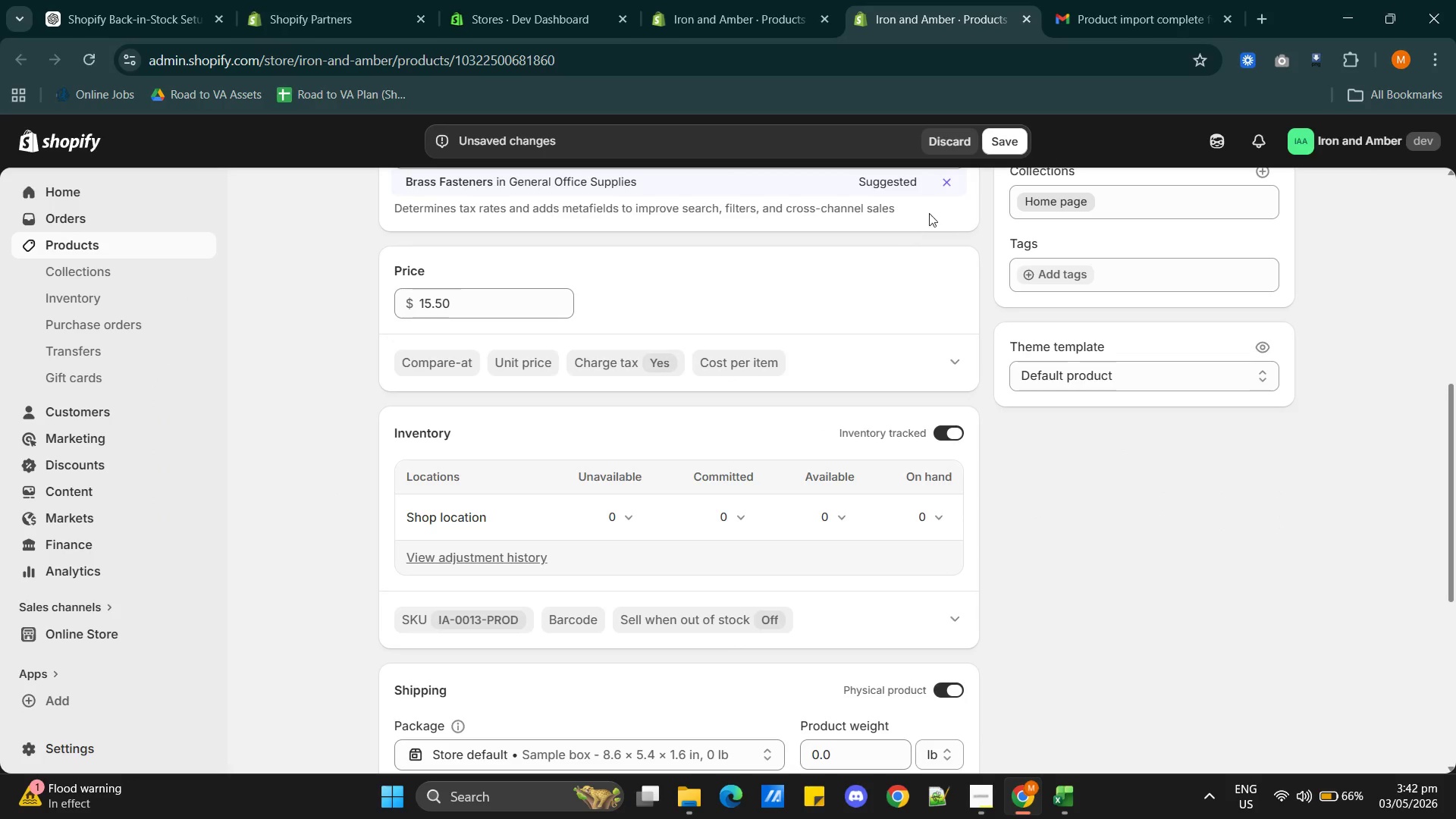 
left_click([996, 146])
 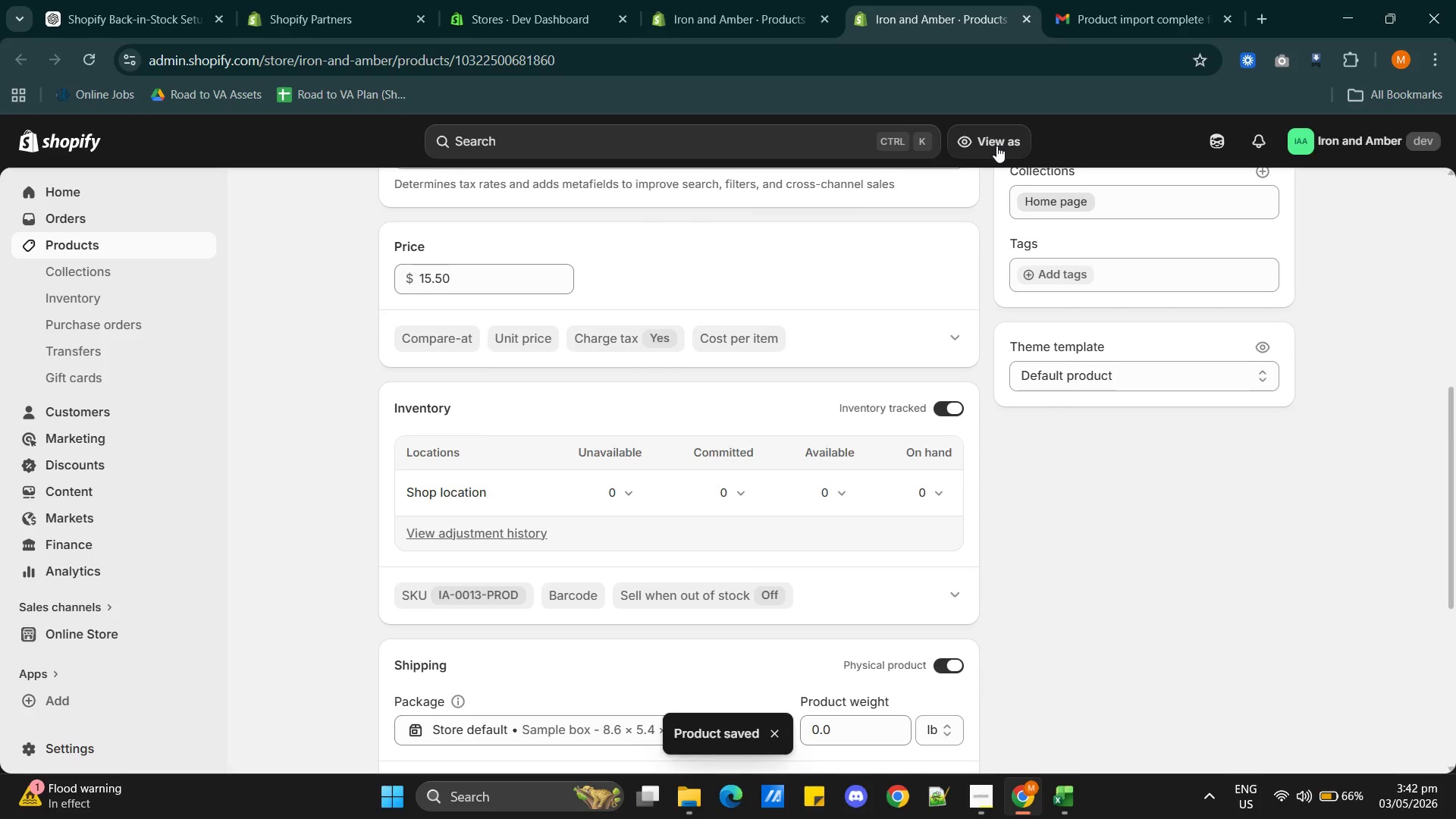 
wait(12.34)
 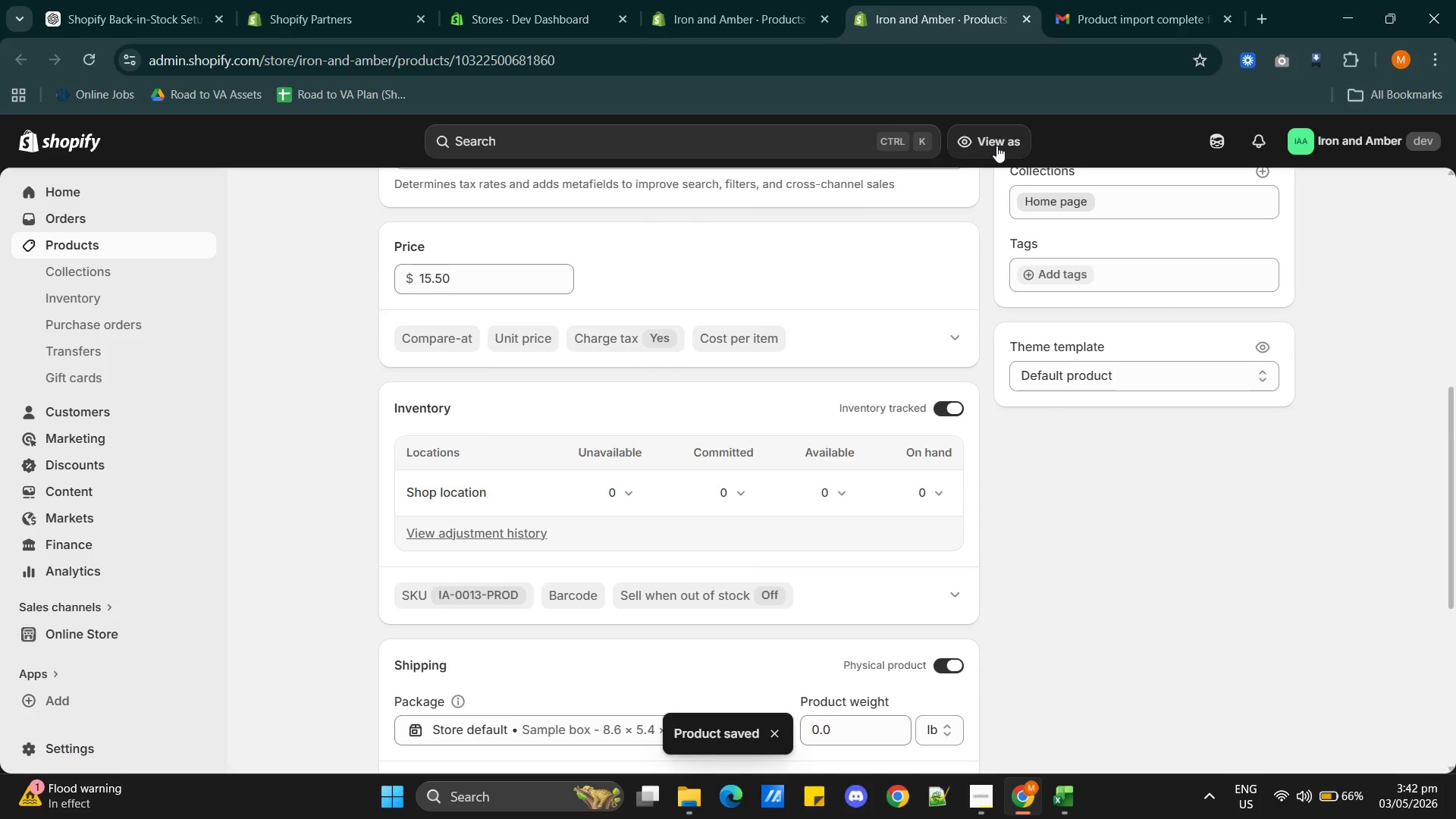 
key(Alt+AltLeft)
 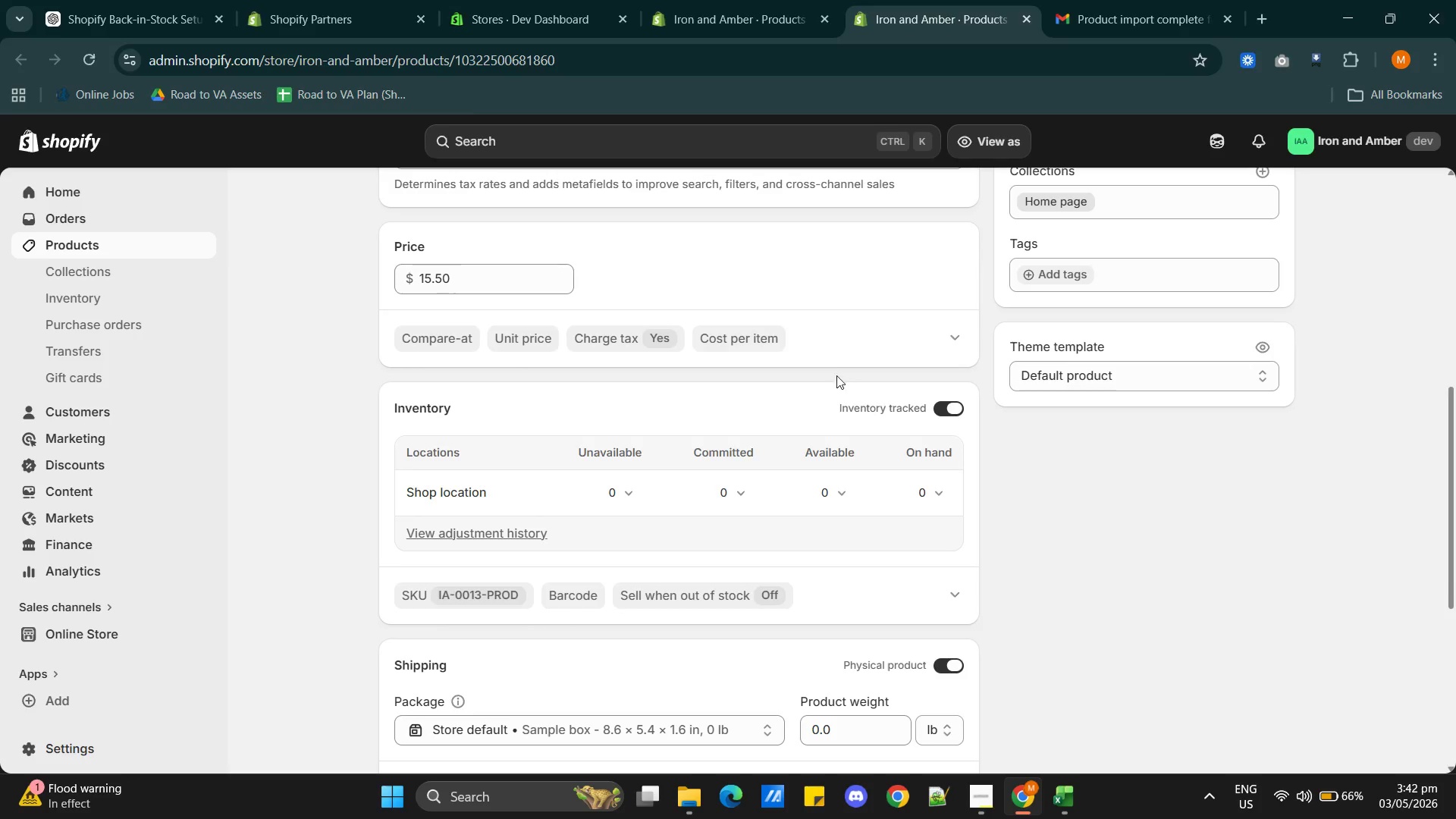 
key(Alt+Tab)
 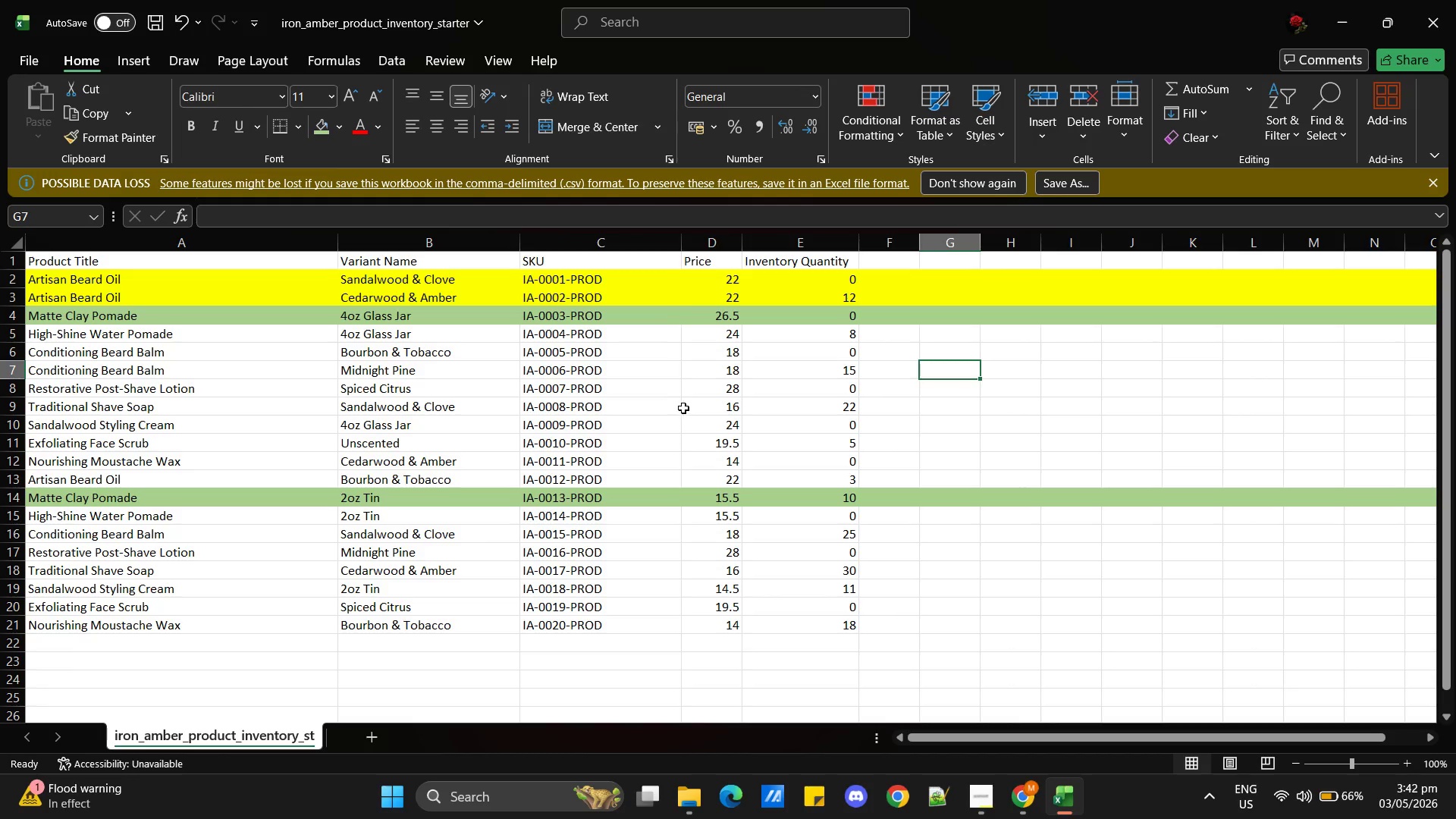 
key(Alt+AltLeft)
 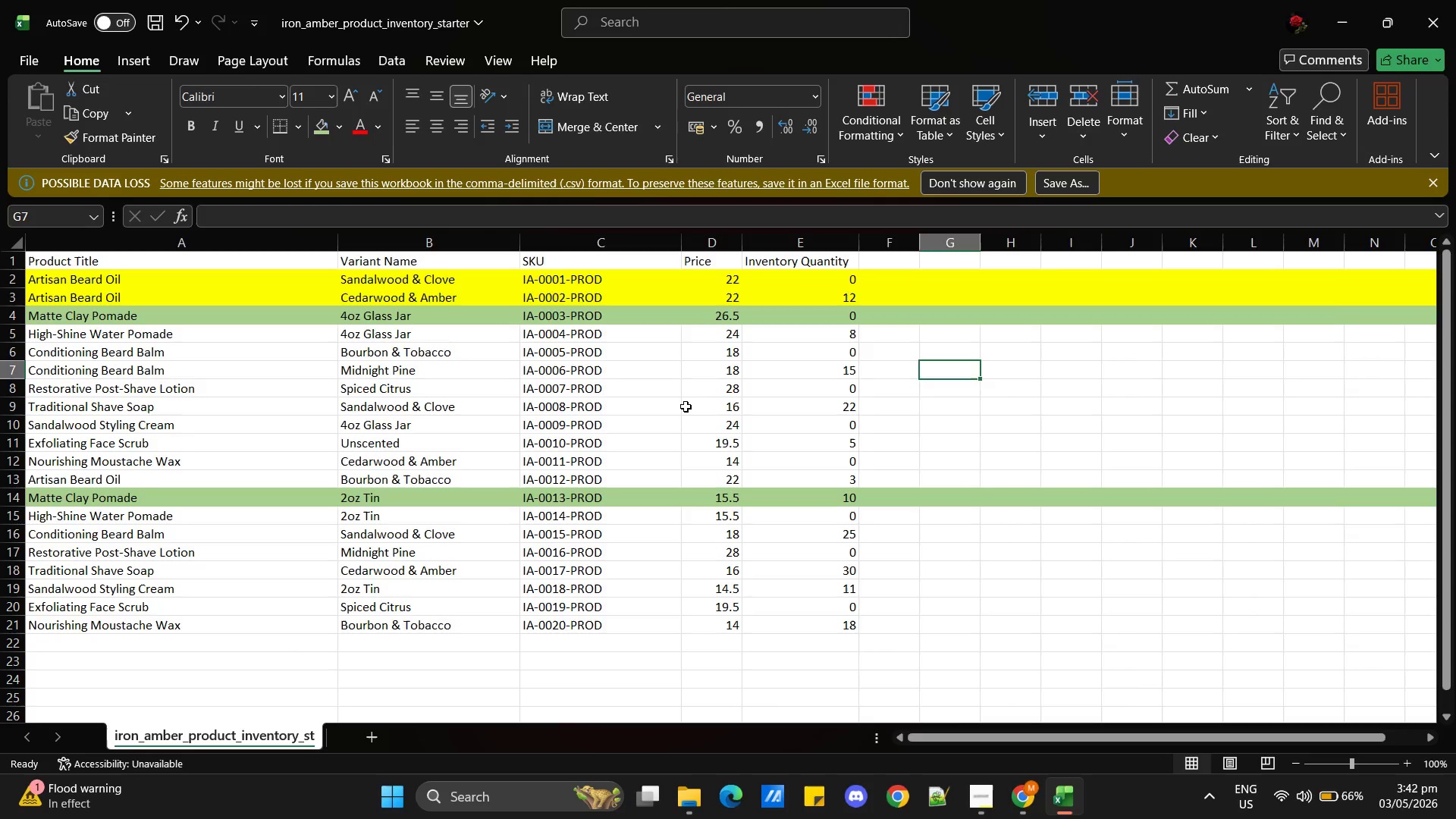 
key(Alt+Tab)
 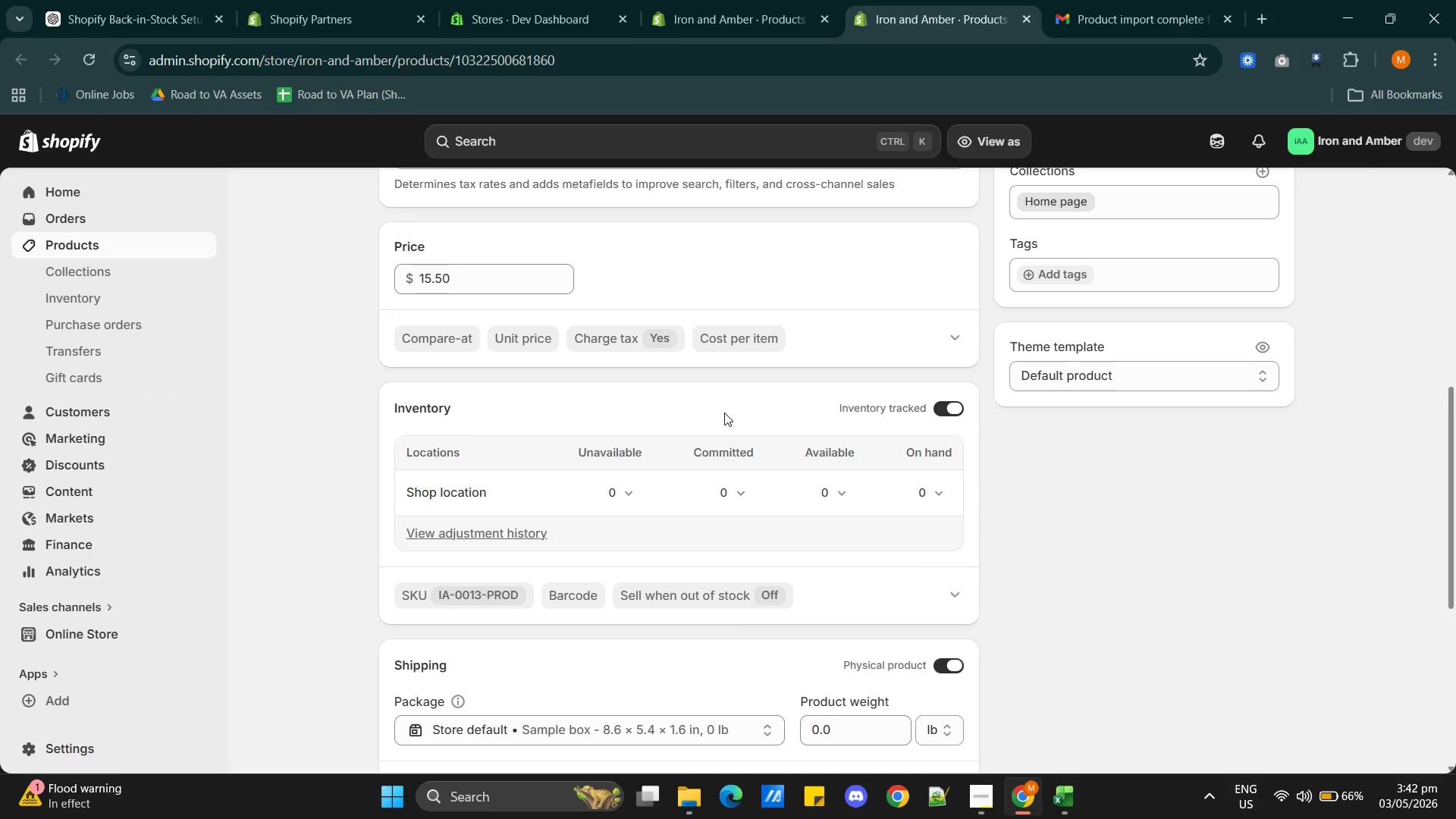 
key(Alt+AltLeft)
 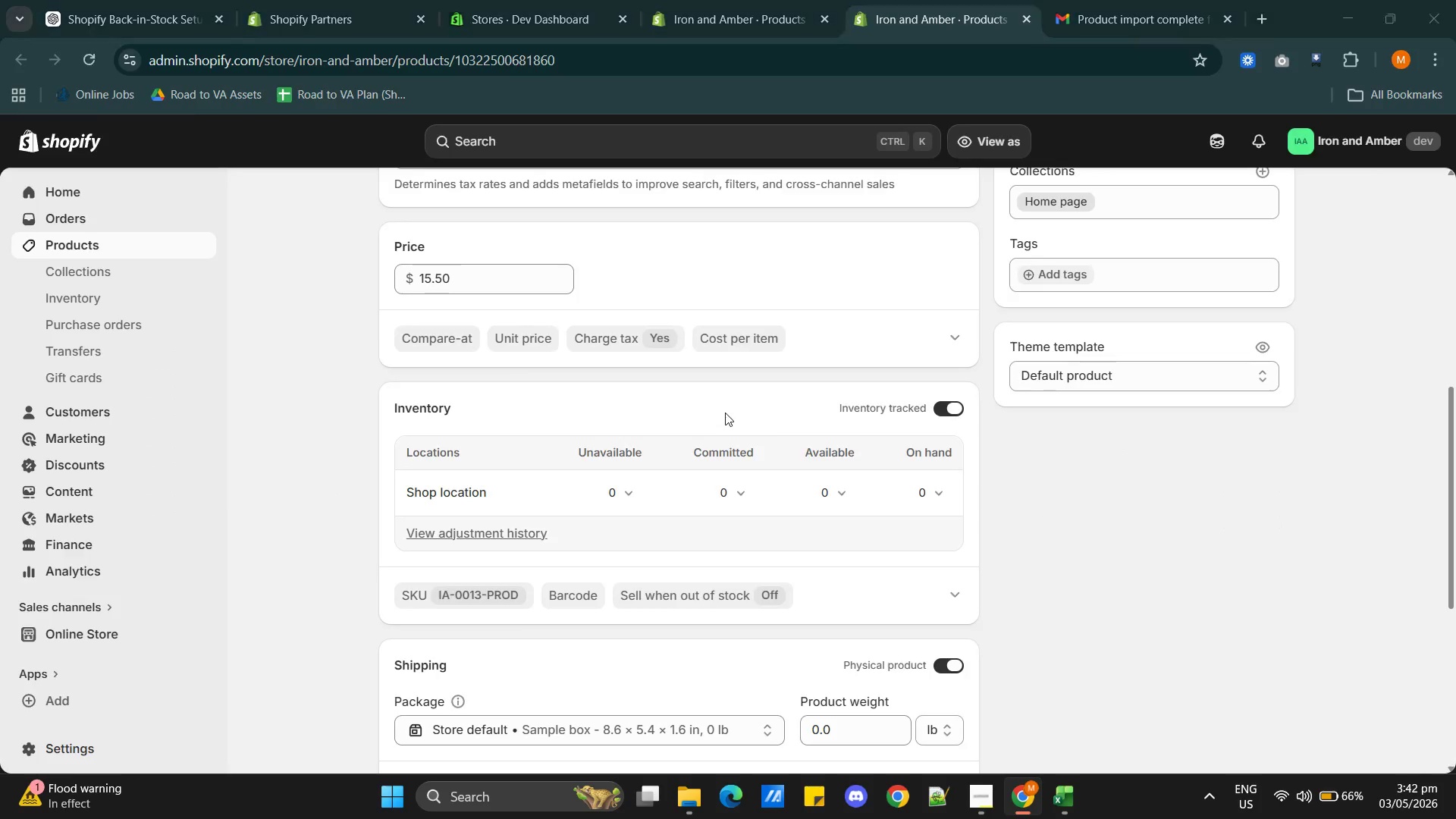 
key(Alt+Tab)
 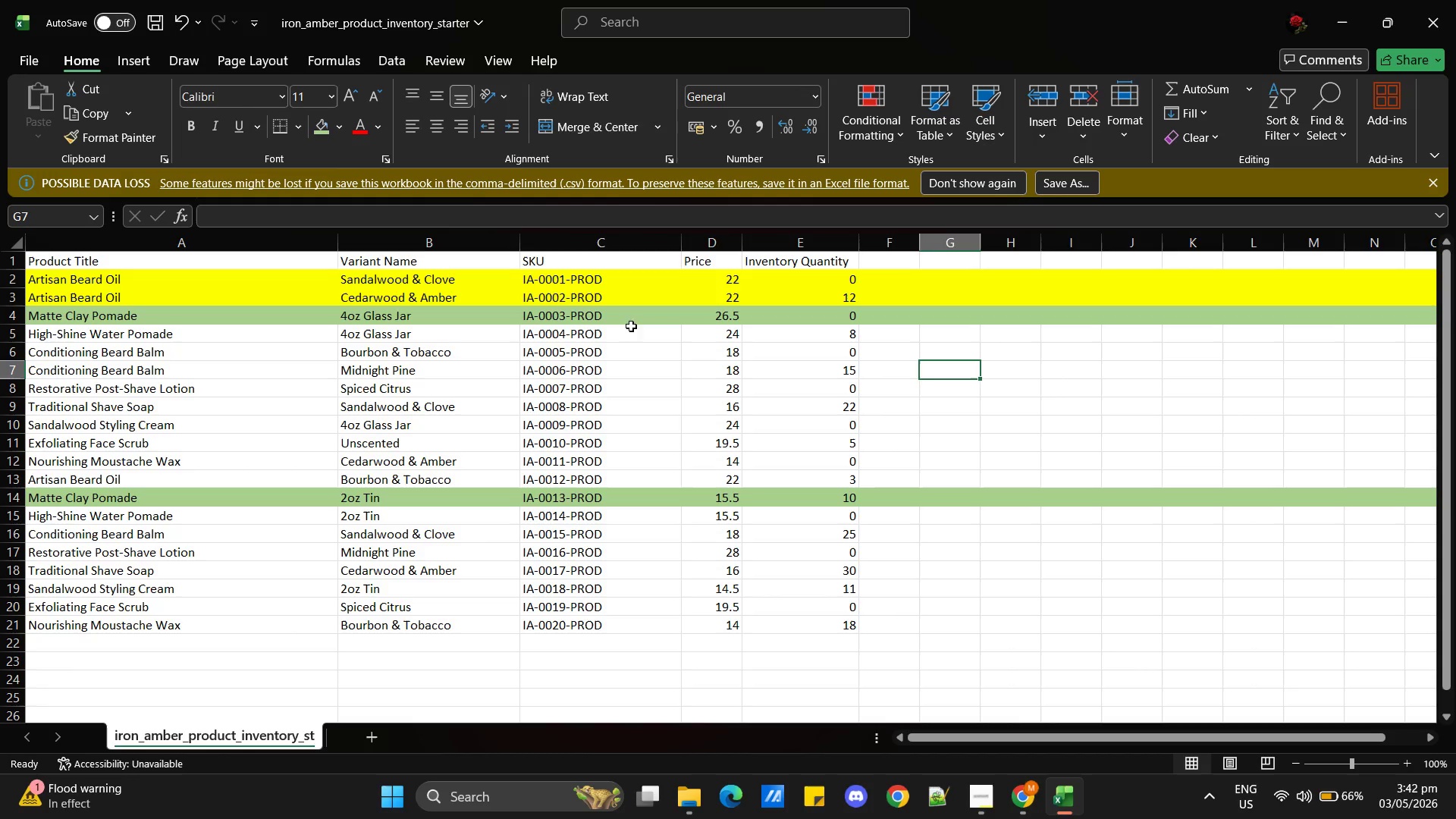 
key(Alt+AltLeft)
 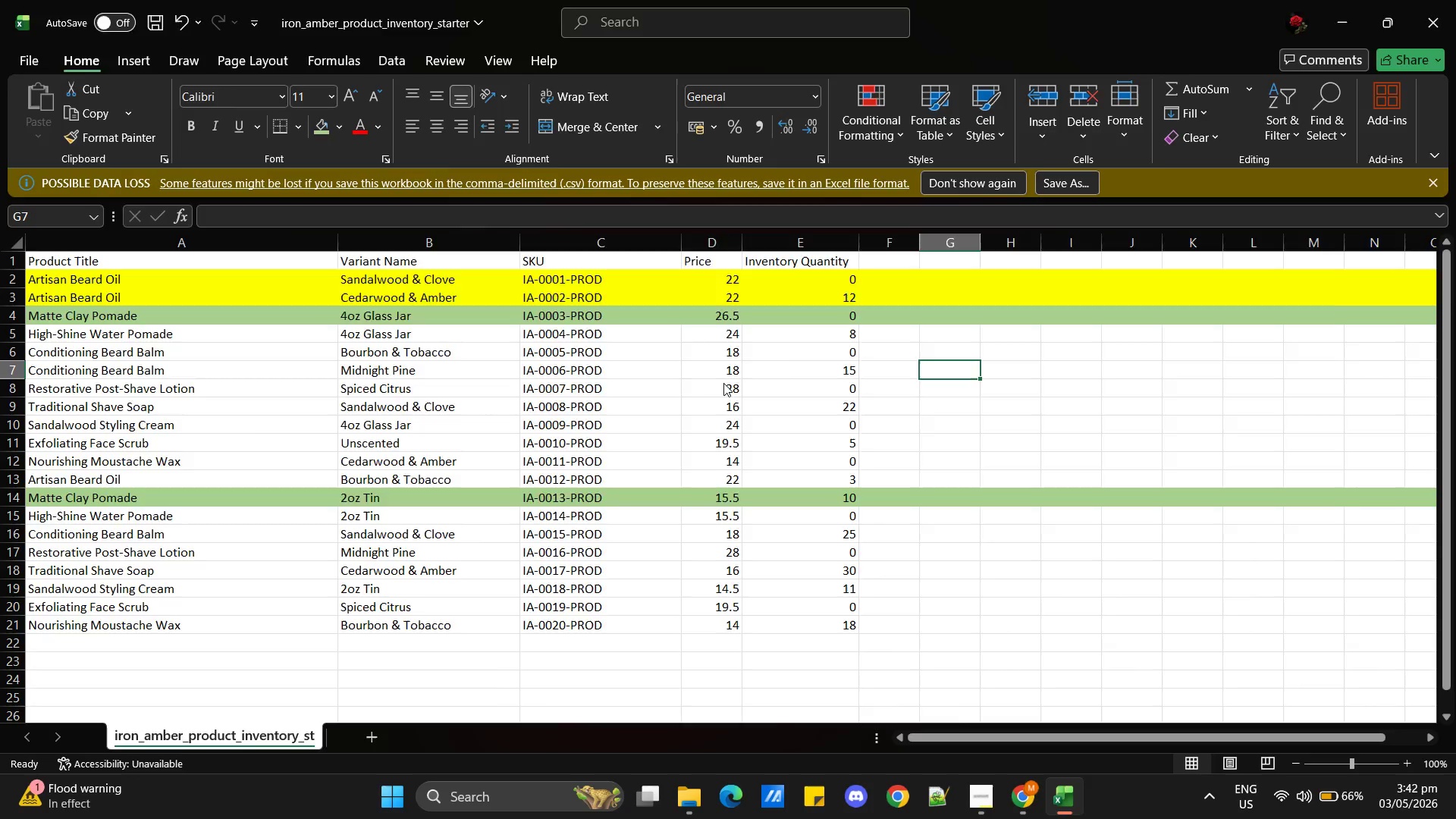 
key(Alt+Tab)
 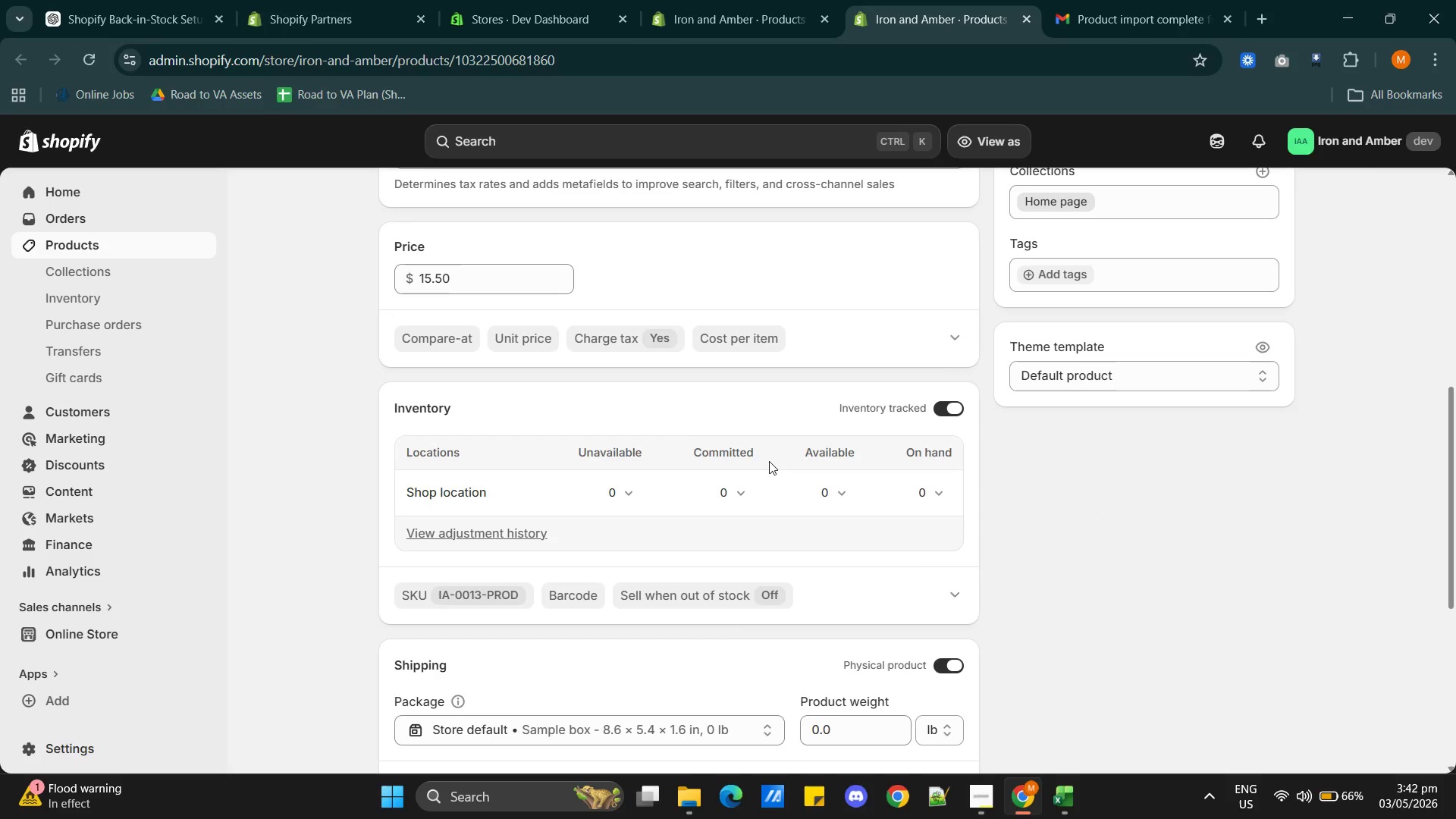 
wait(5.19)
 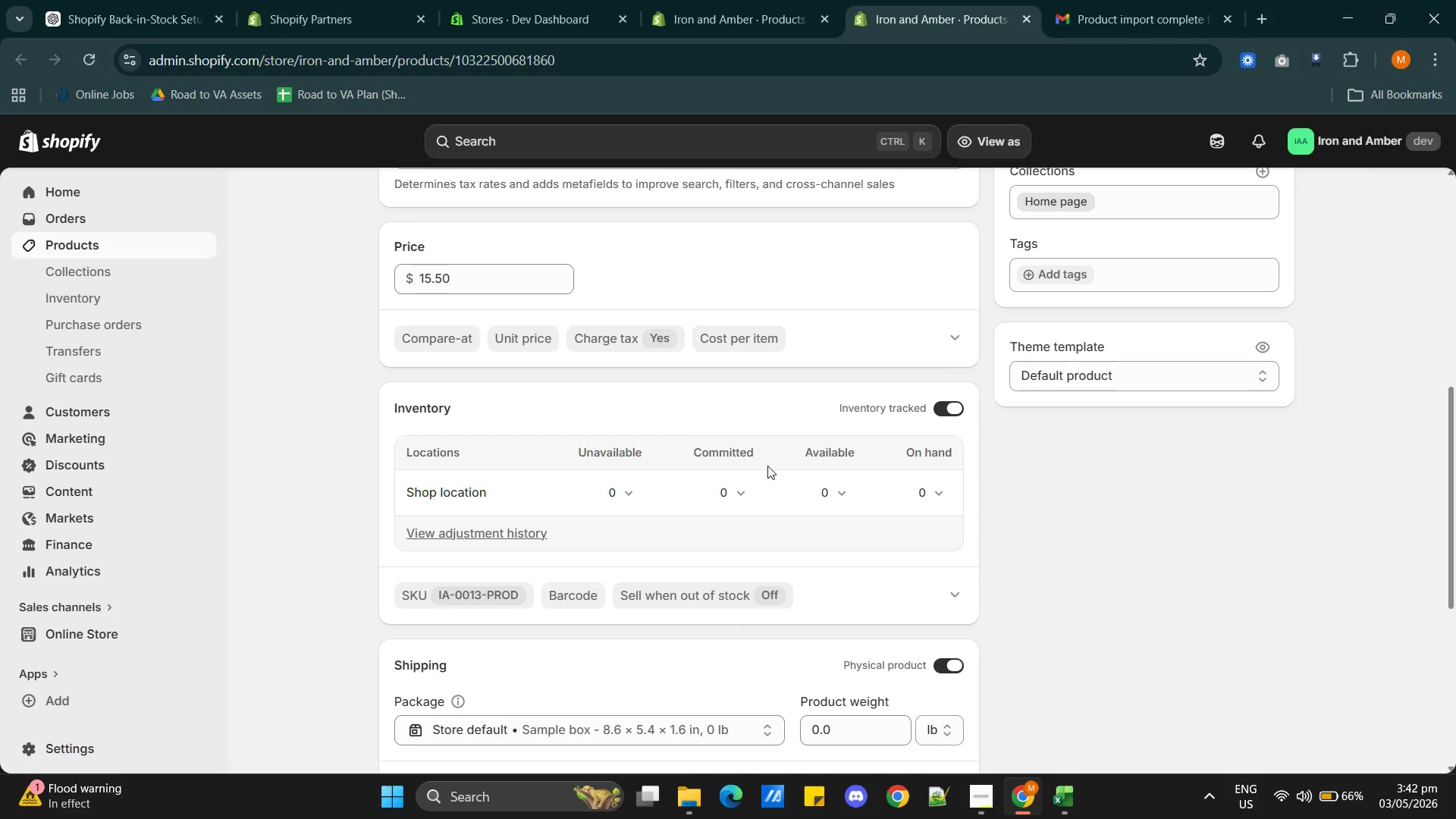 
scroll: coordinate [610, 639], scroll_direction: down, amount: 4.0
 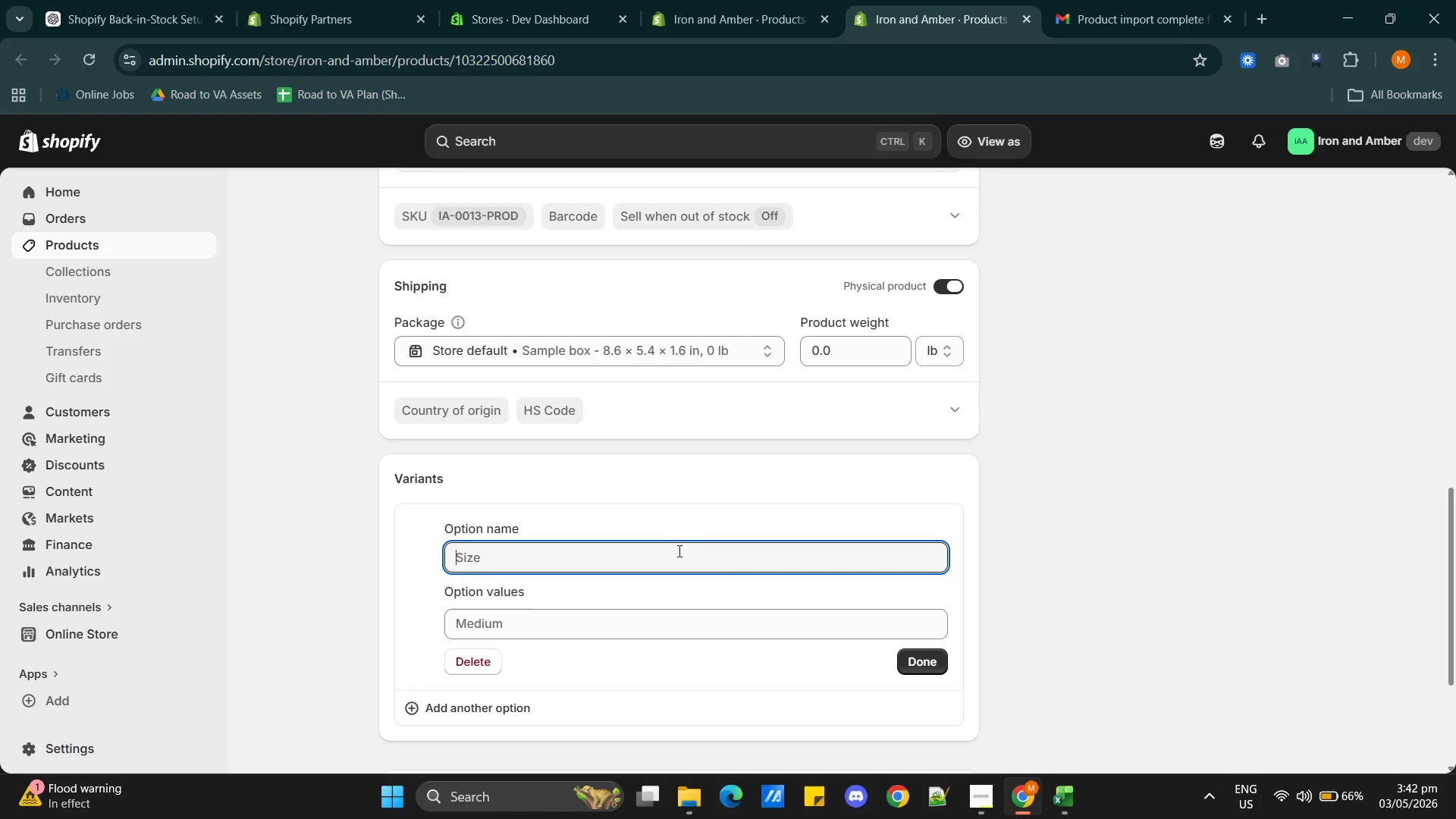 
key(Alt+Tab)
 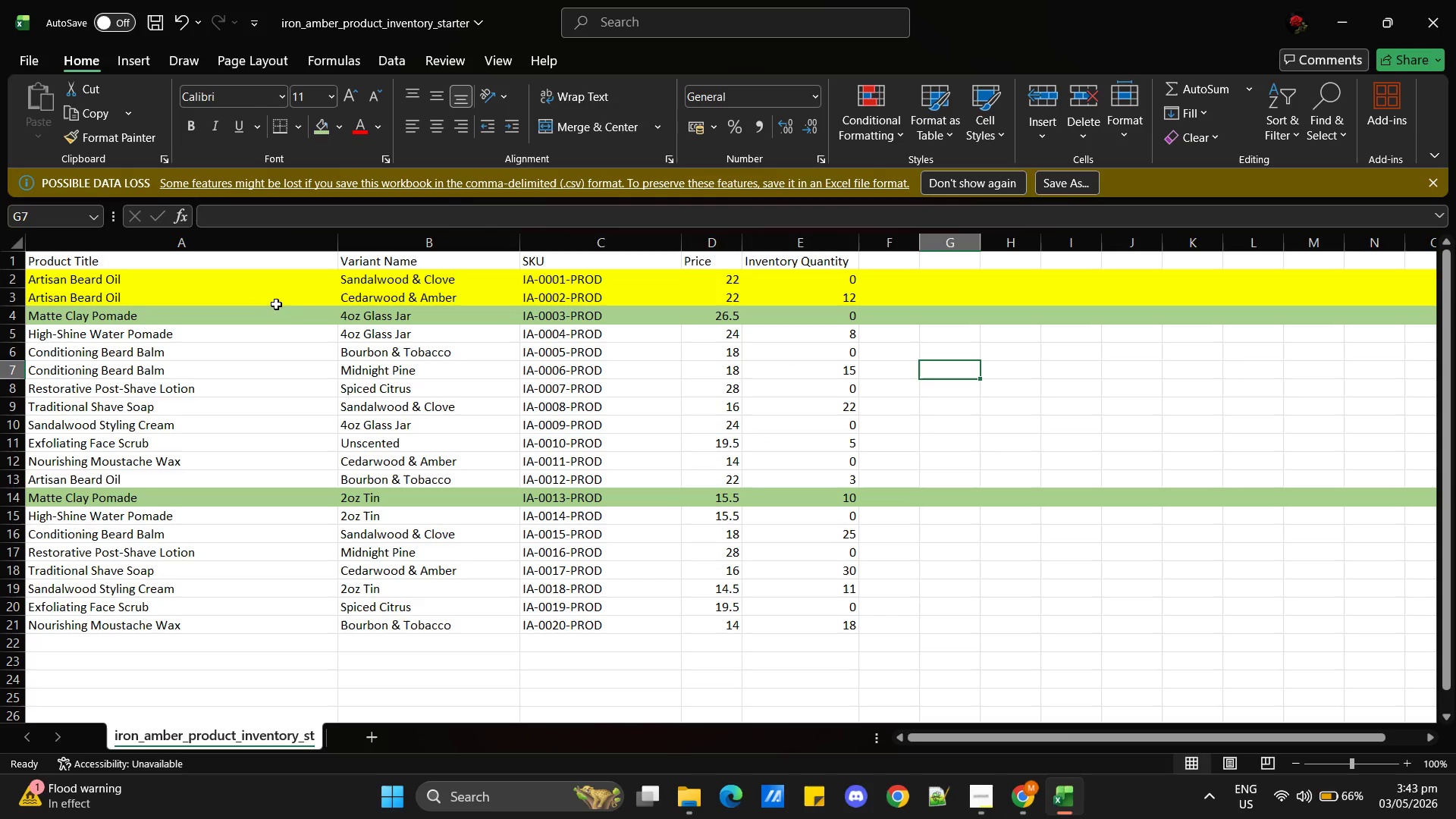 
wait(6.25)
 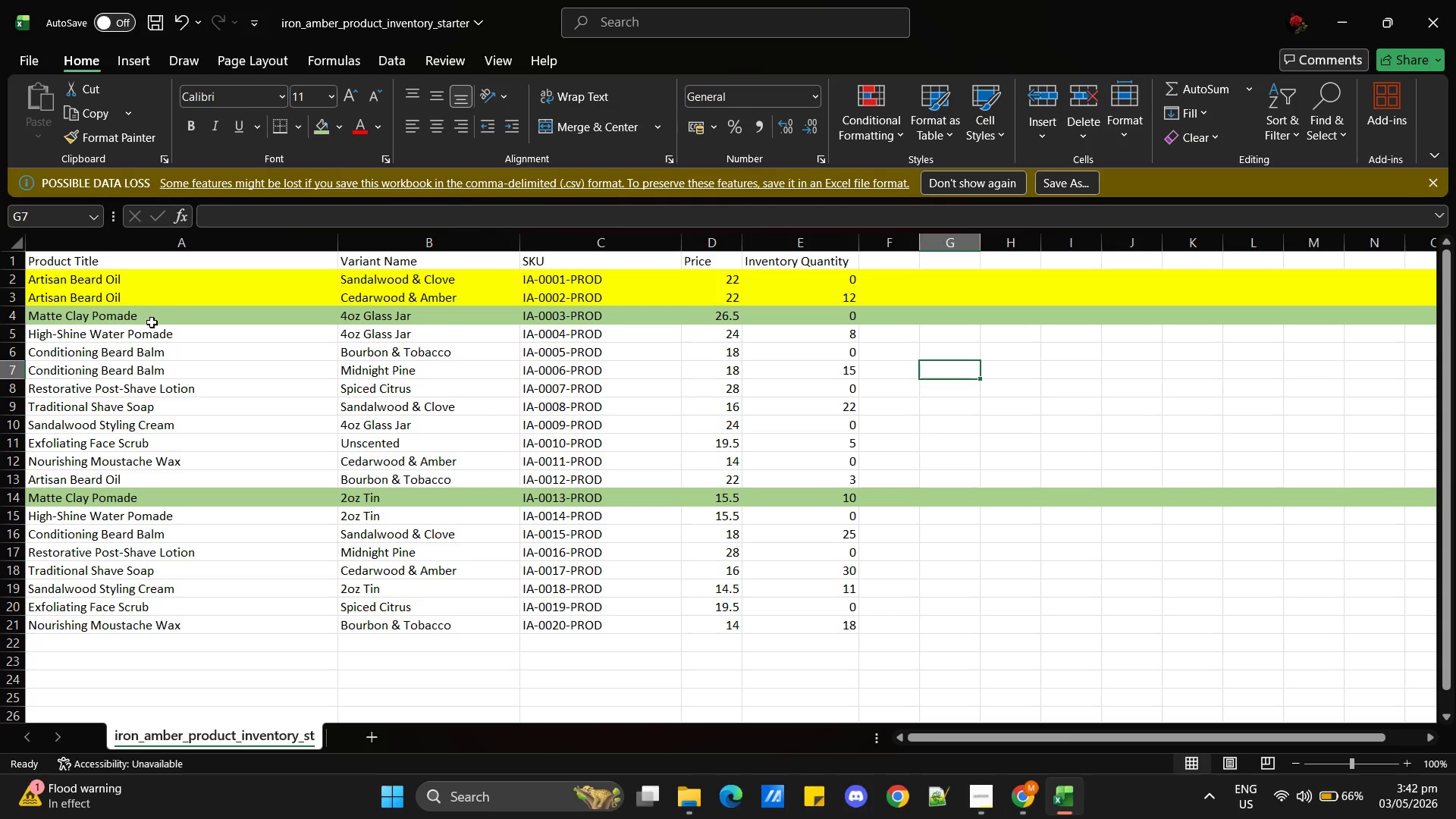 
key(Alt+AltLeft)
 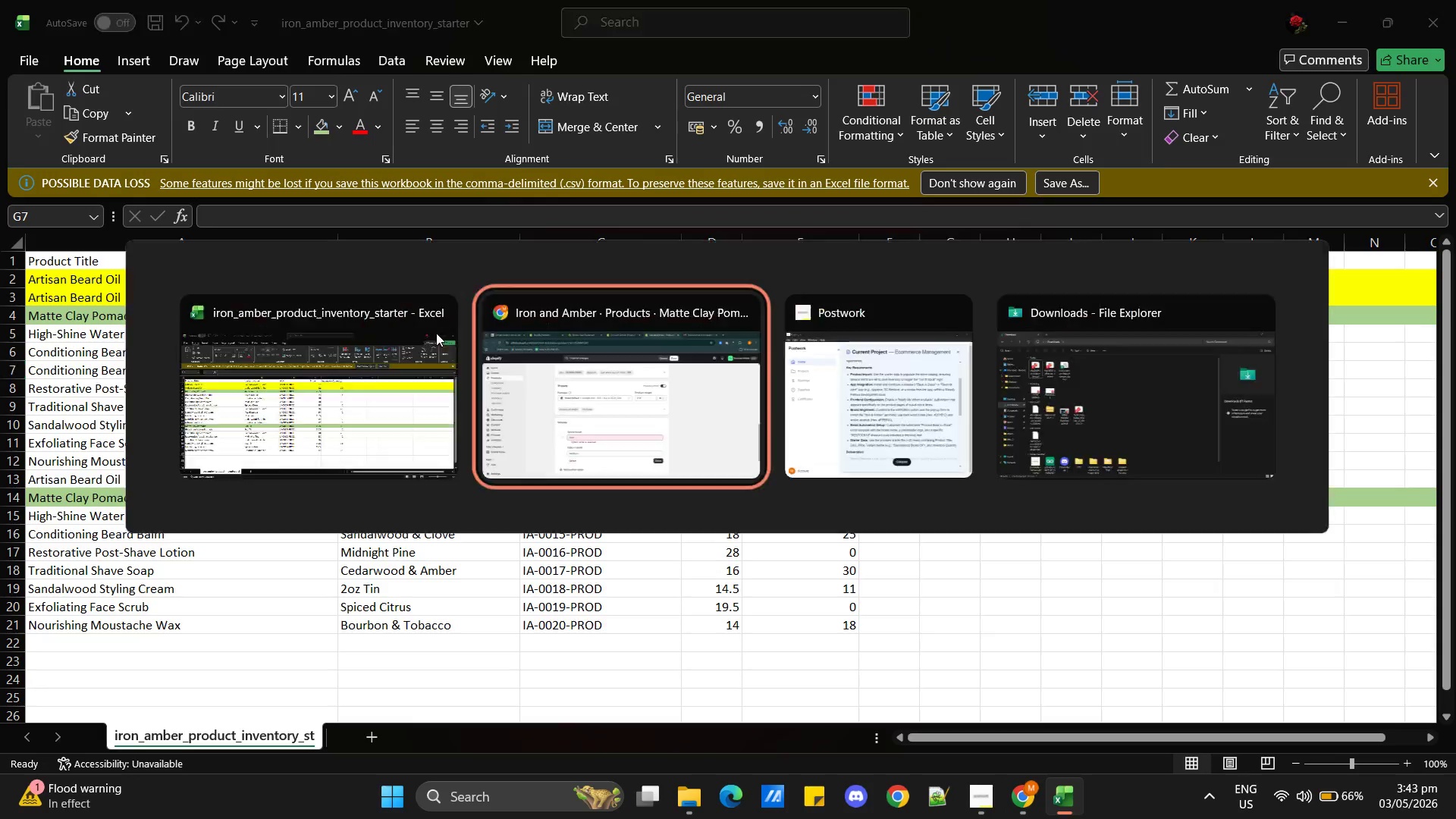 
key(Alt+Tab)
 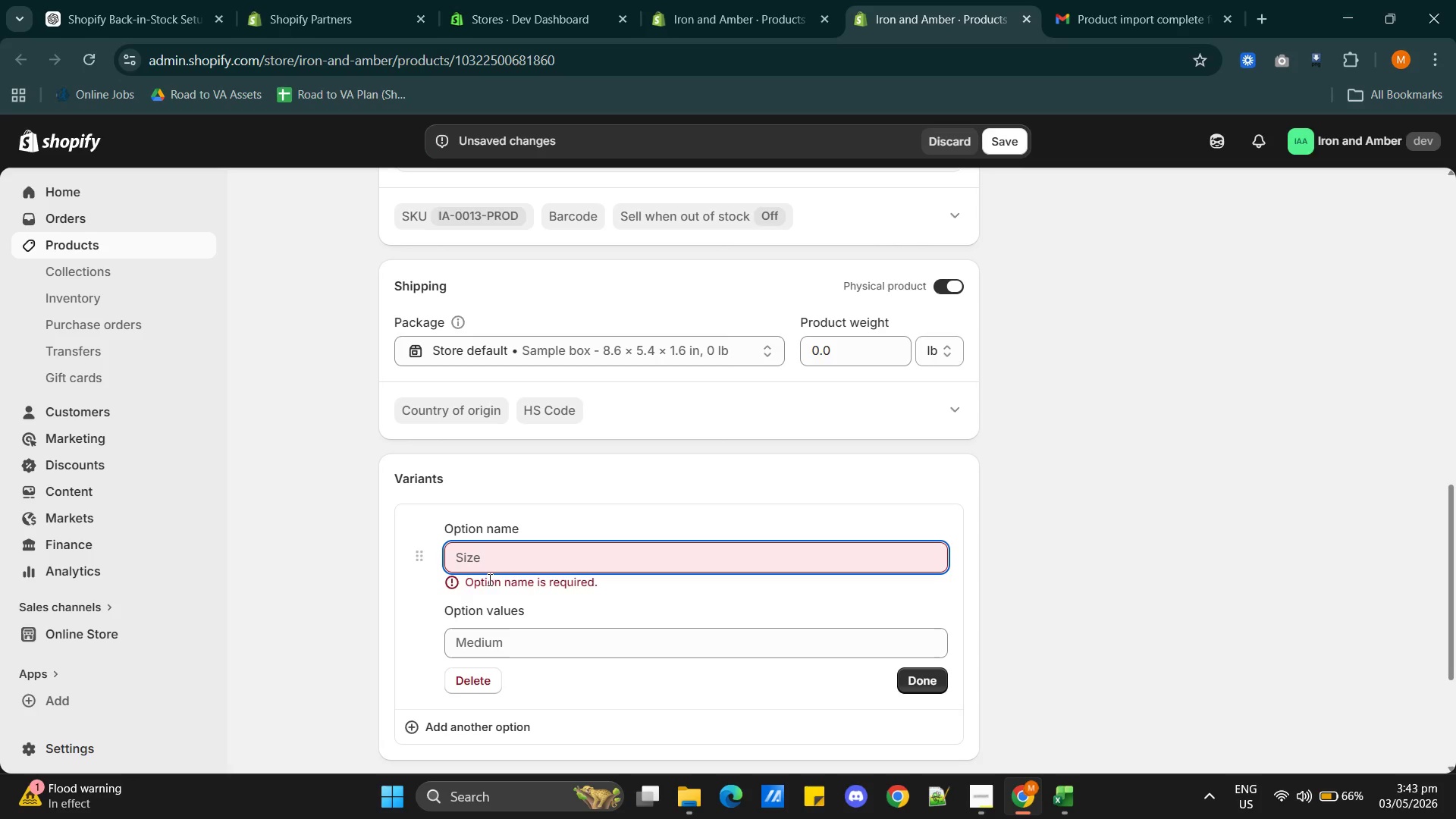 
left_click([492, 567])
 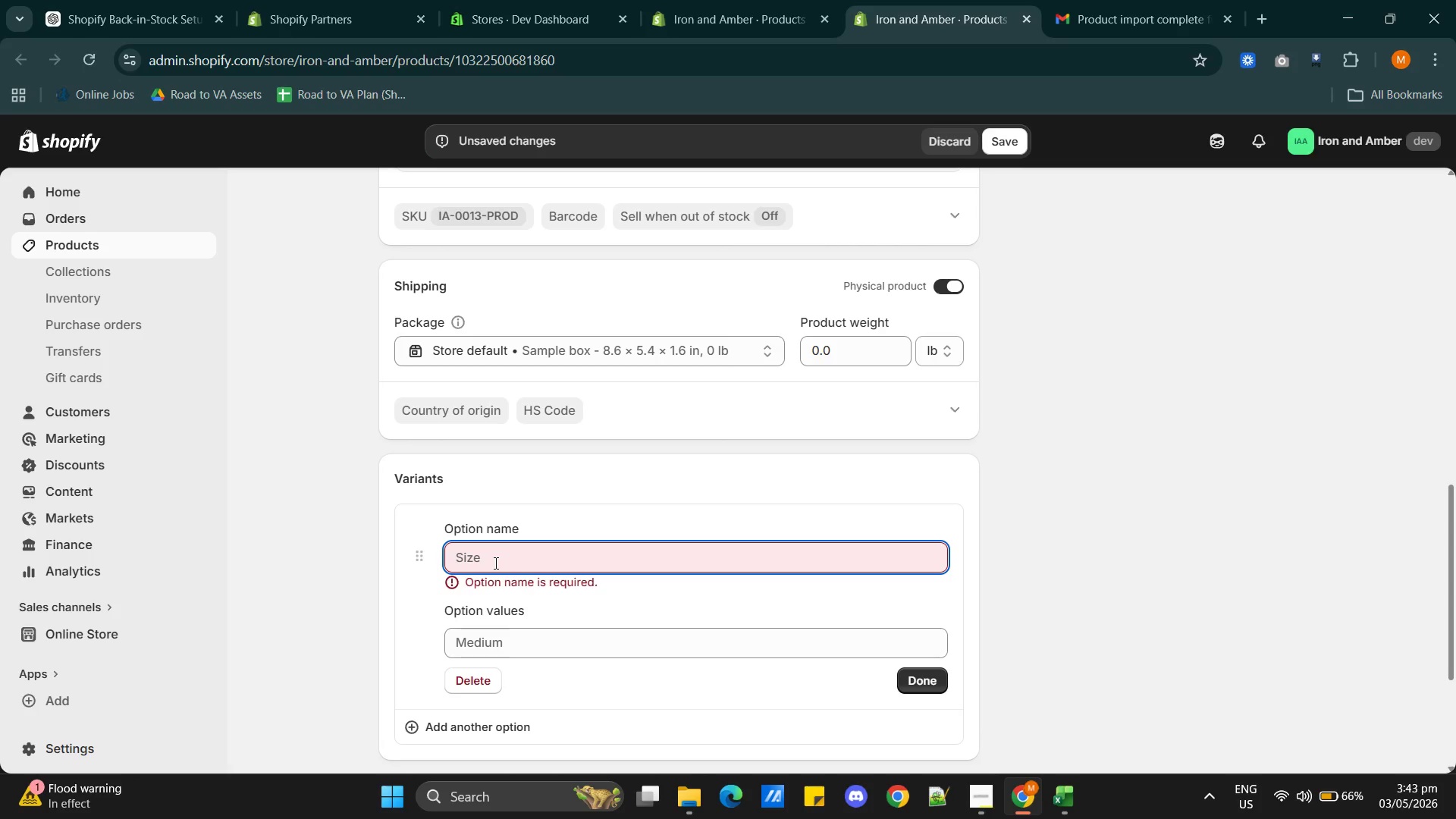 
type(Container Size)
 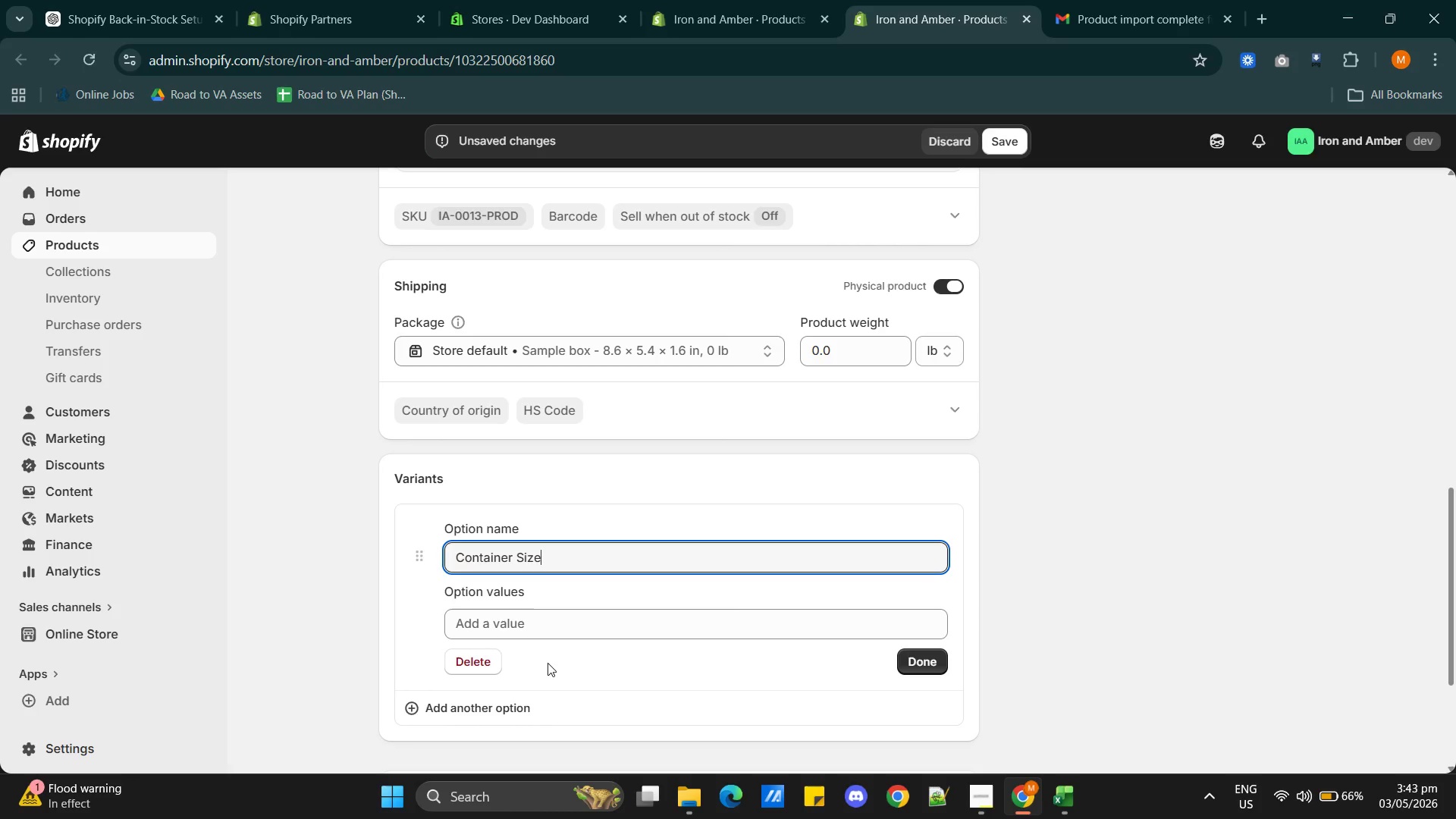 
left_click([559, 627])
 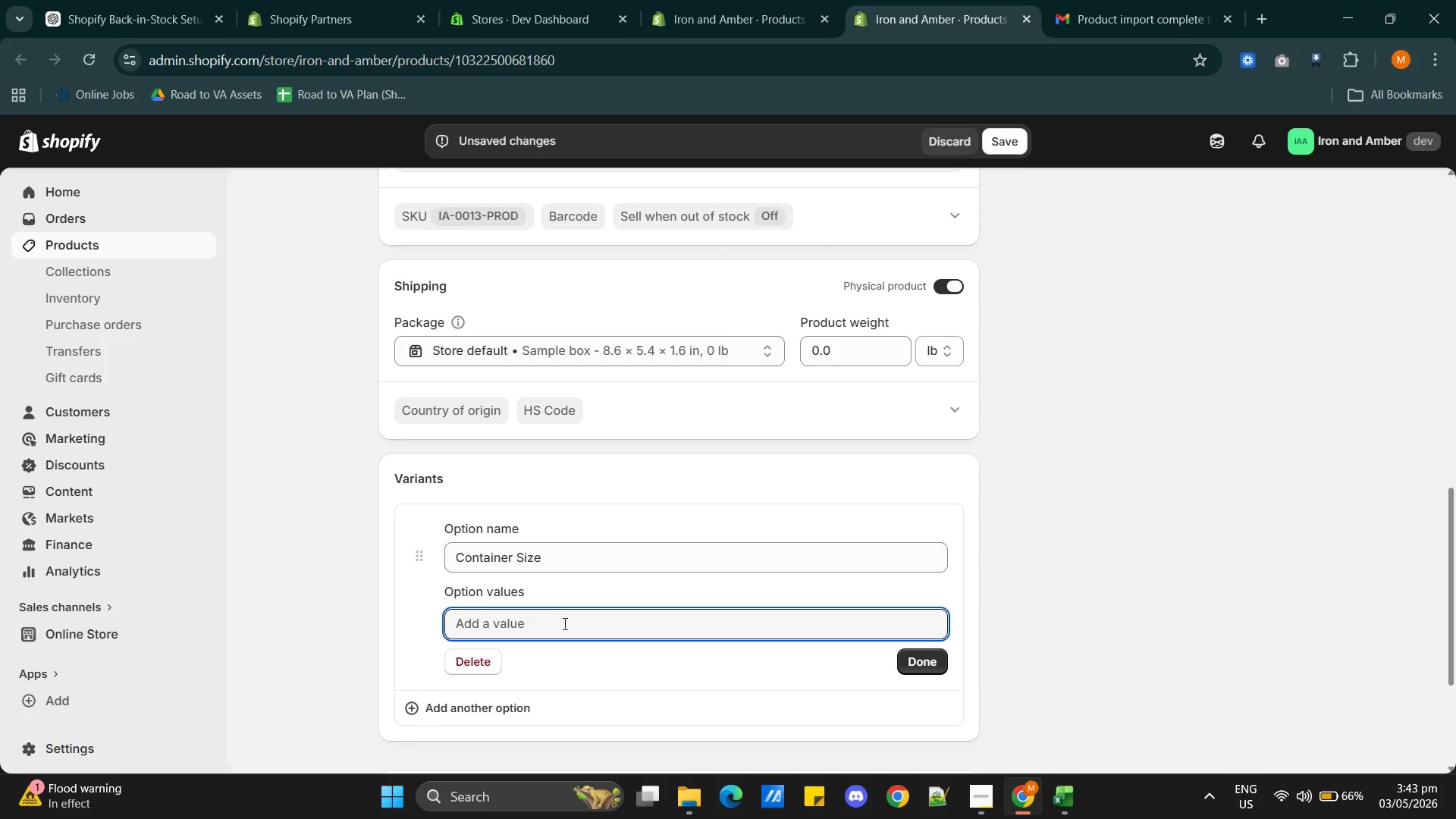 
key(Alt+AltLeft)
 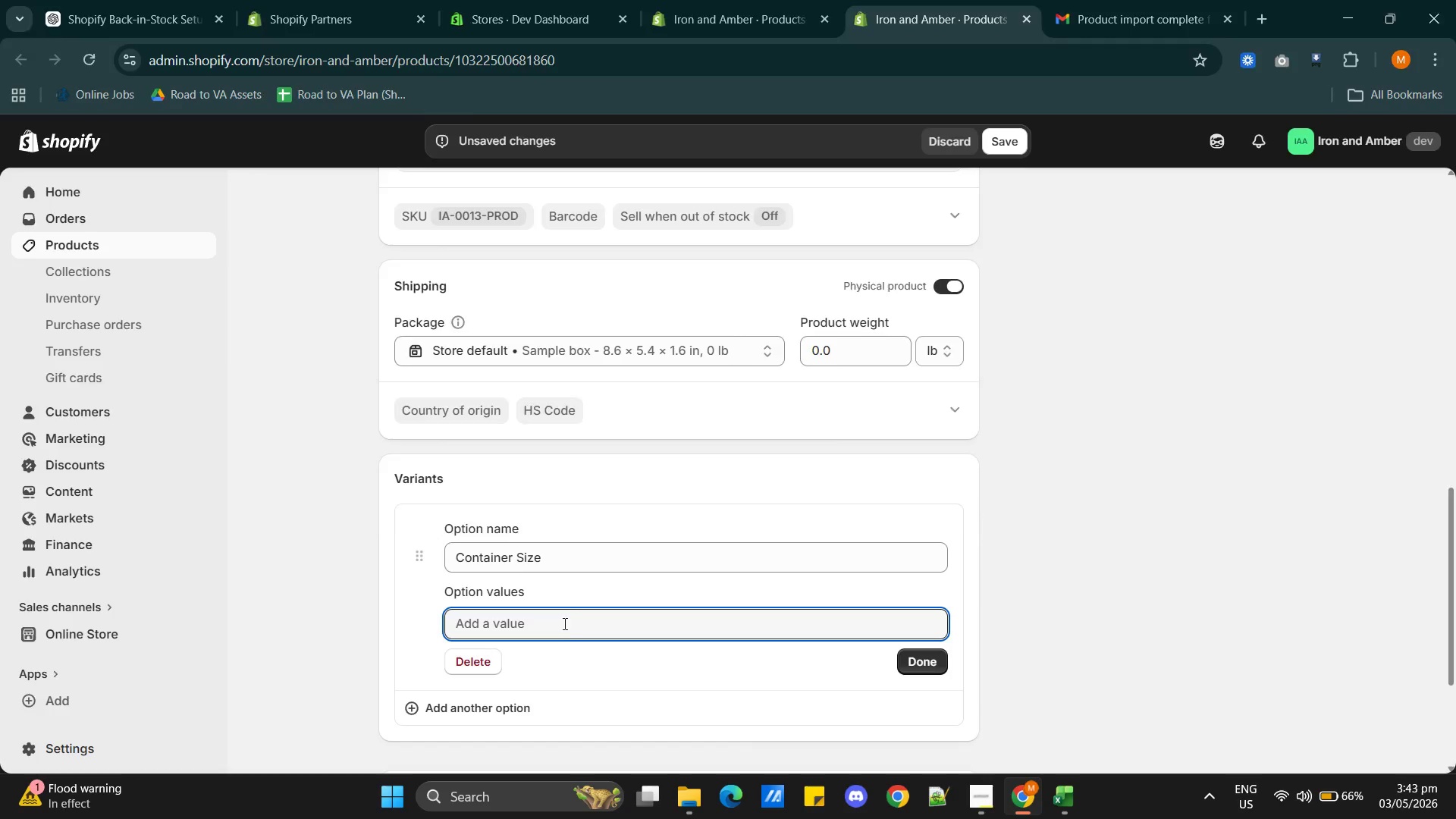 
key(Alt+Tab)
 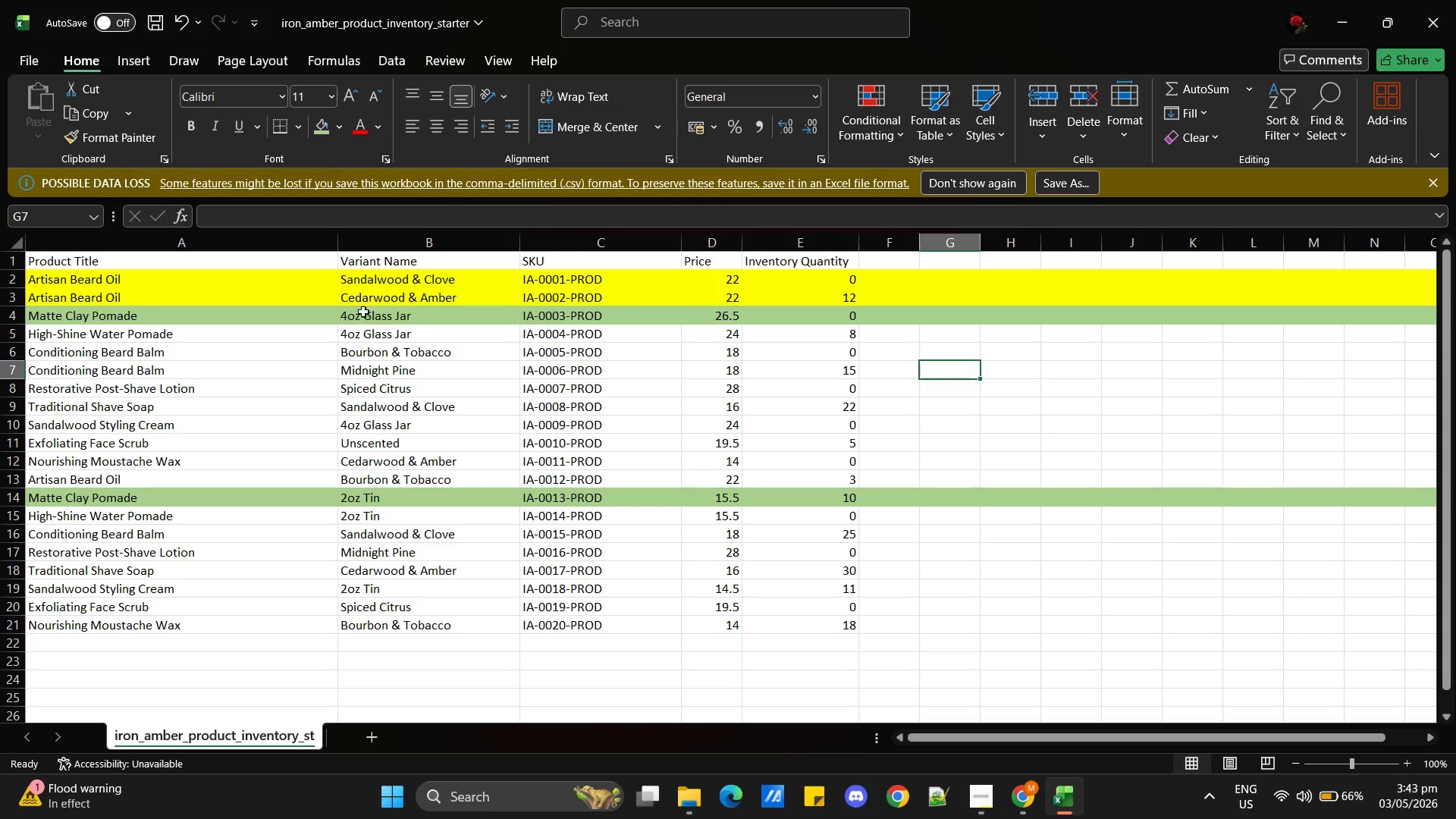 
left_click([372, 319])
 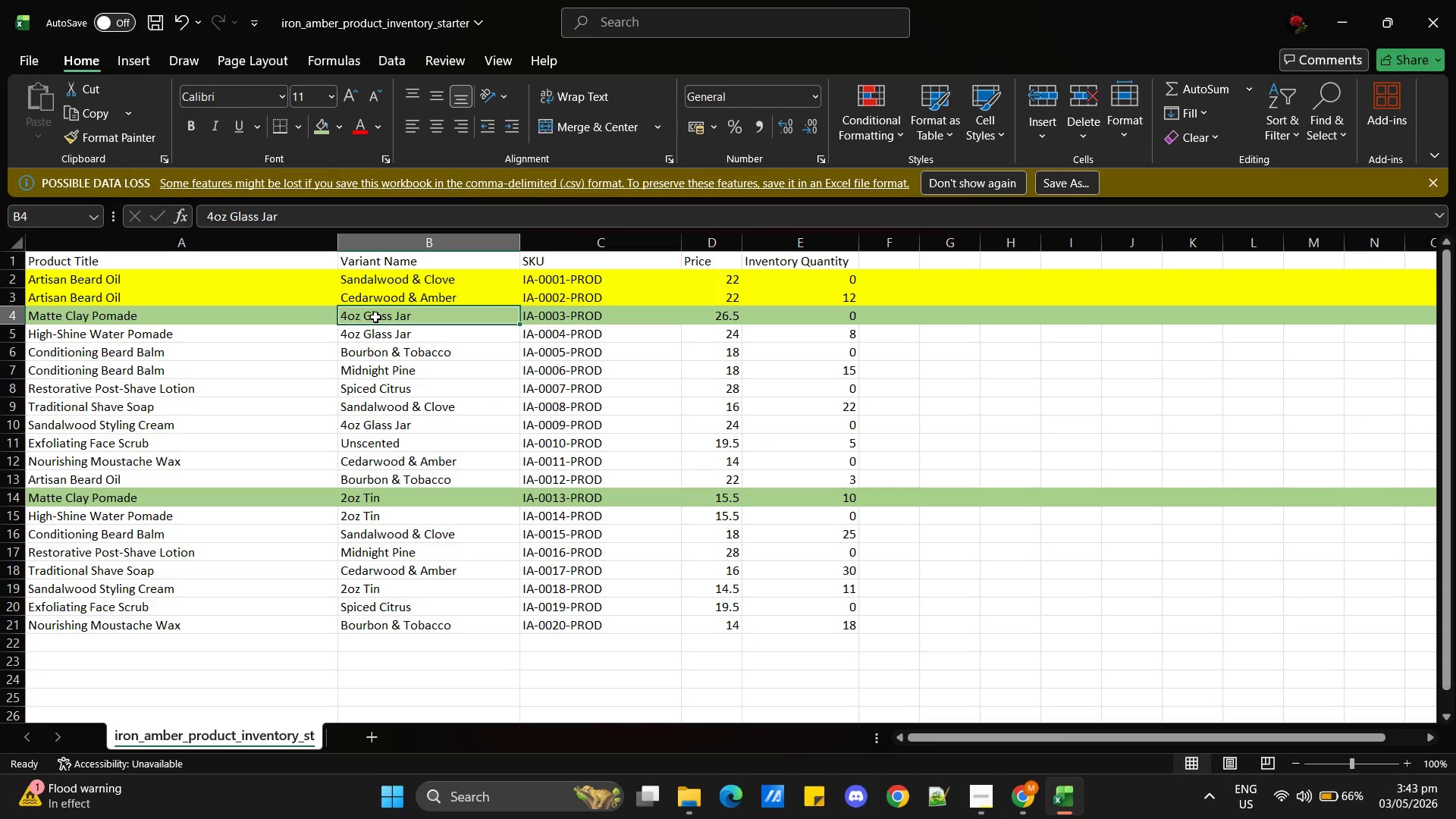 
double_click([375, 317])
 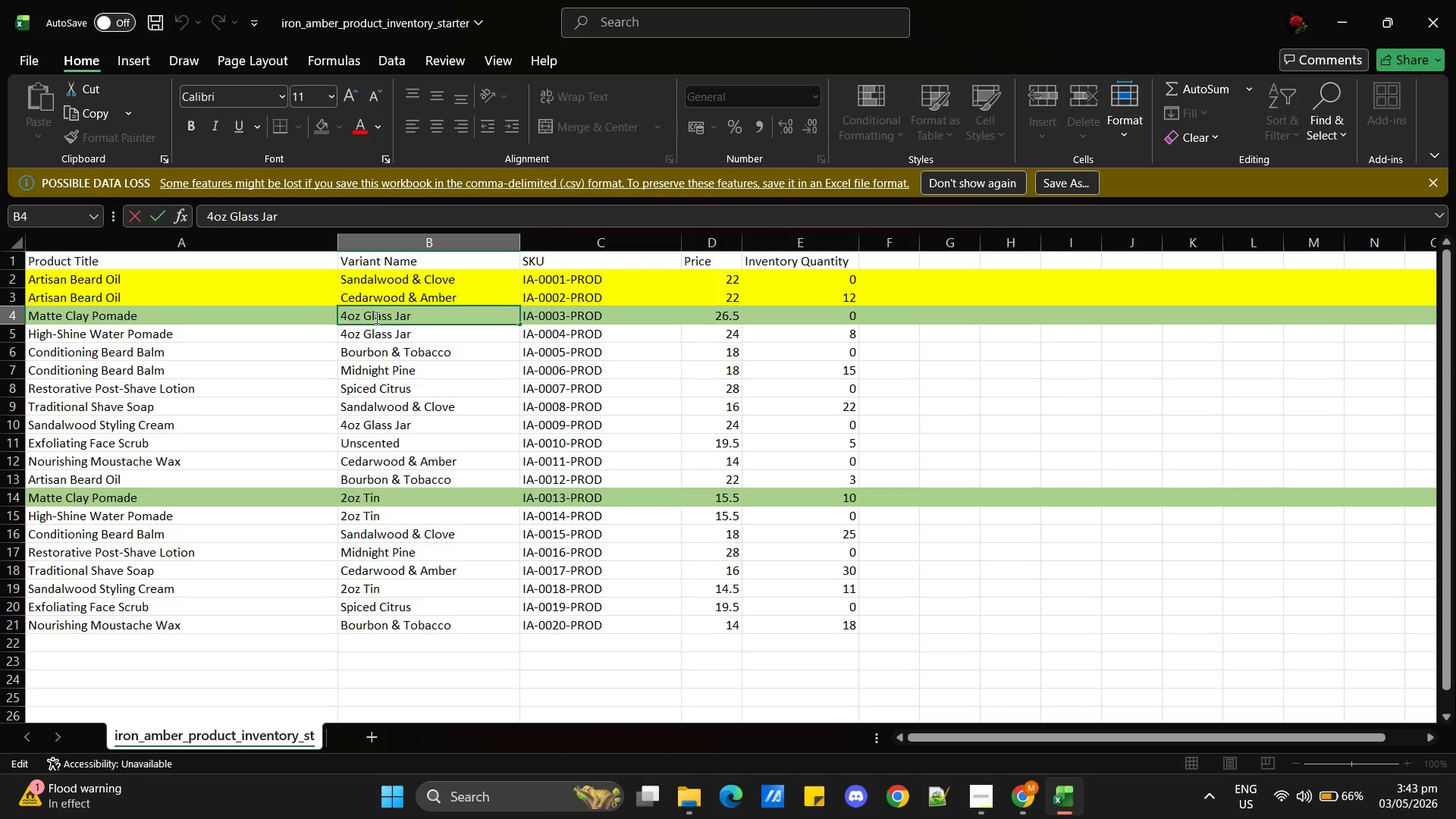 
triple_click([375, 317])
 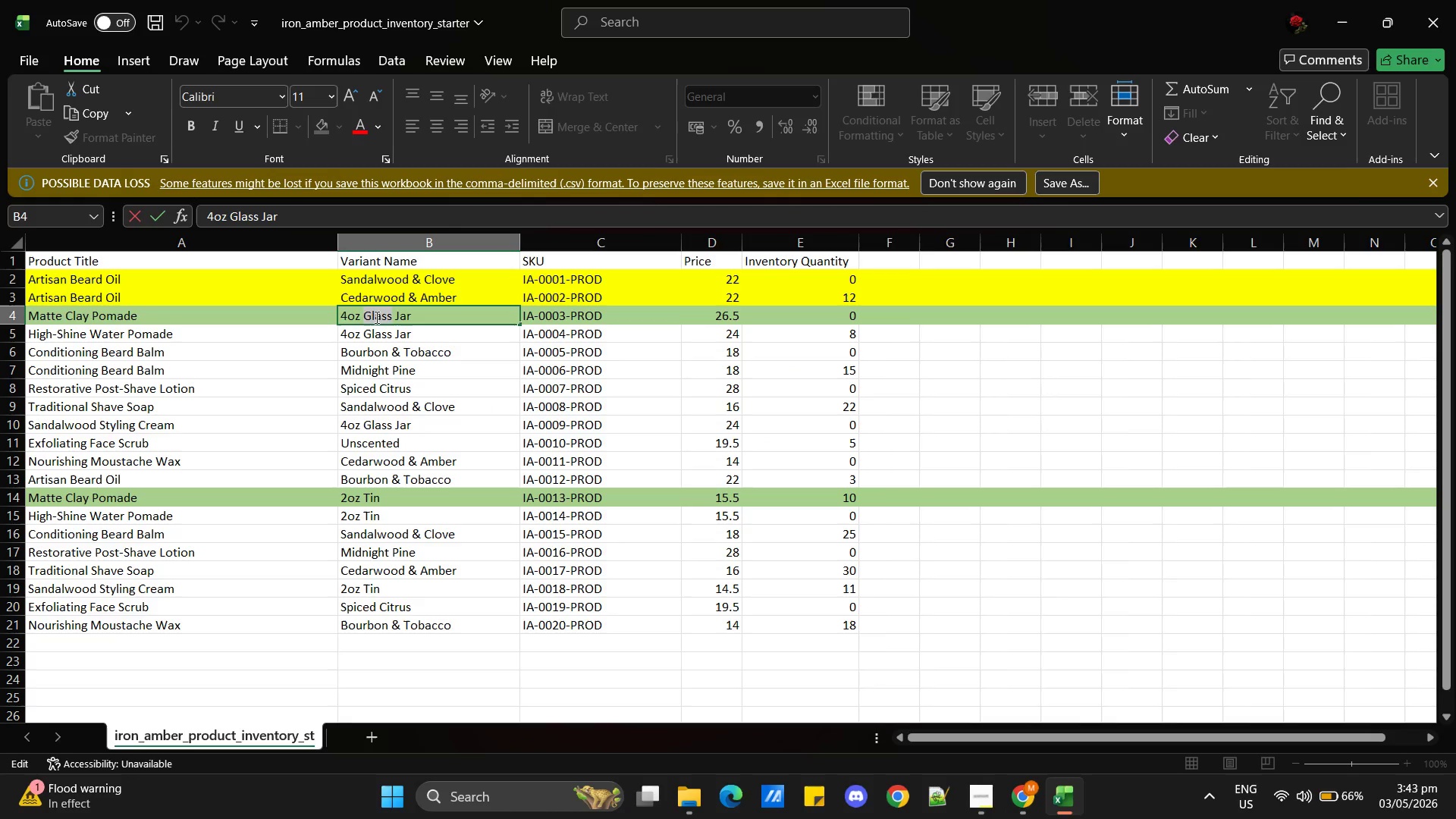 
triple_click([375, 317])
 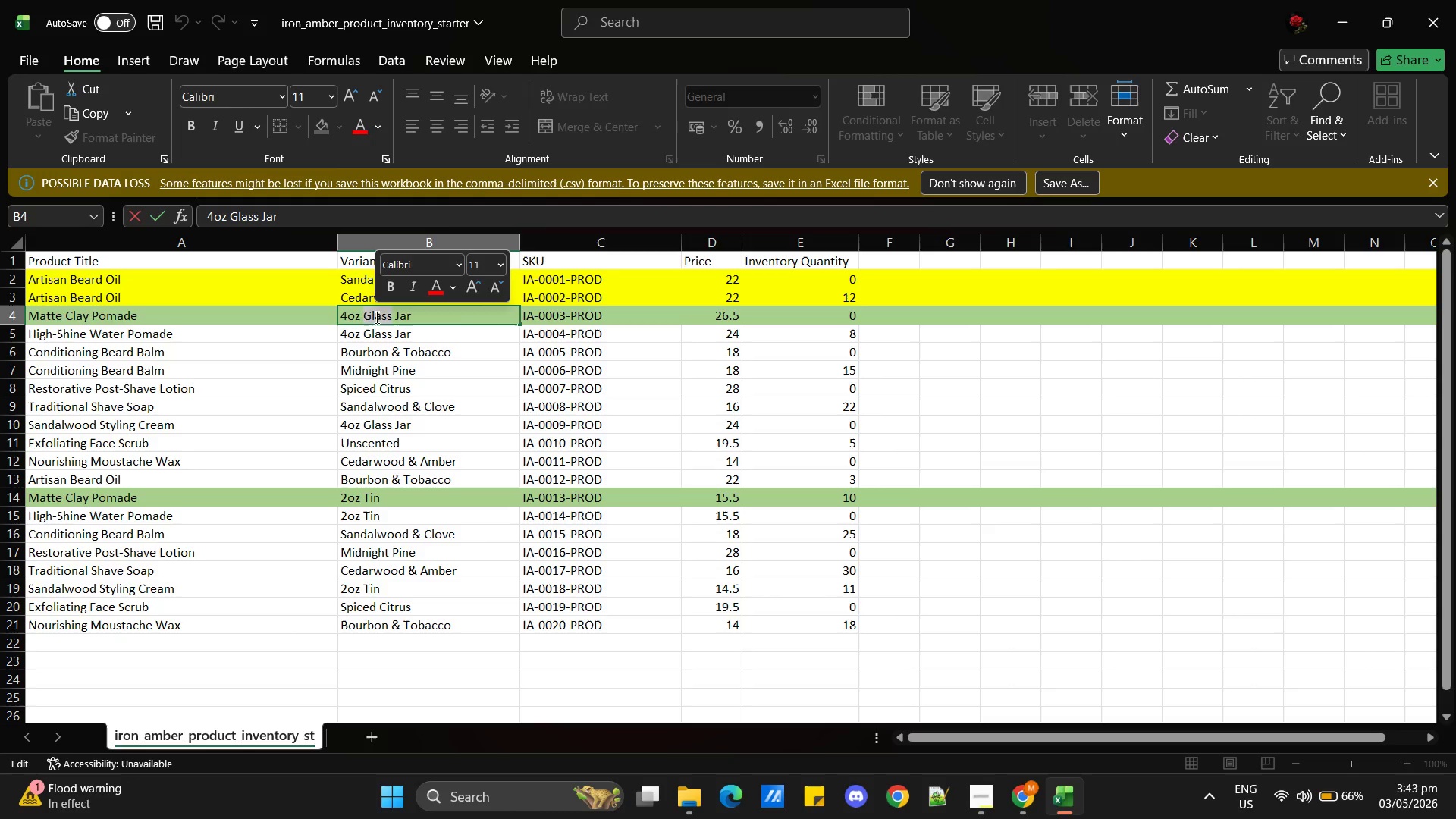 
triple_click([375, 316])
 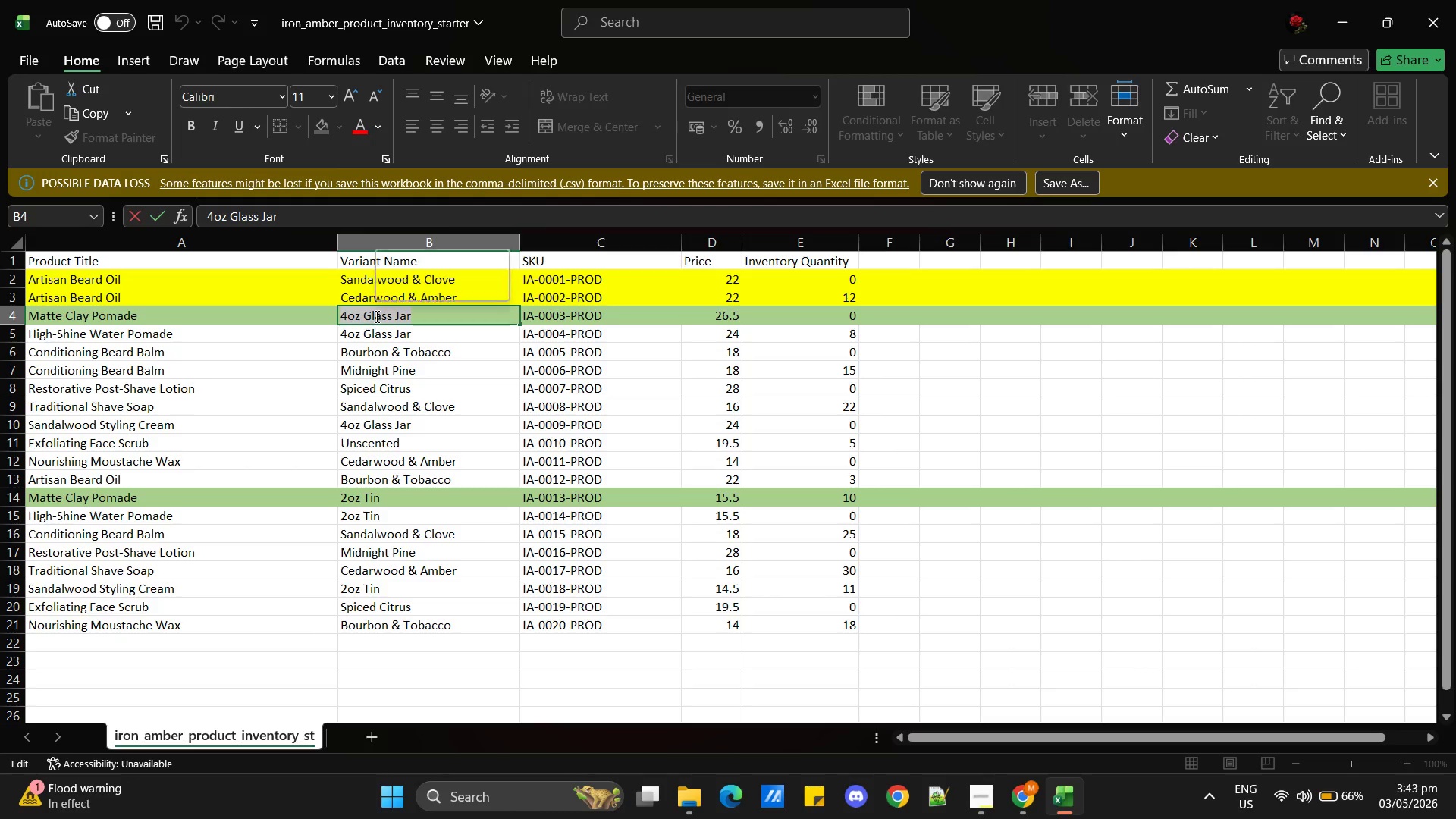 
triple_click([375, 316])
 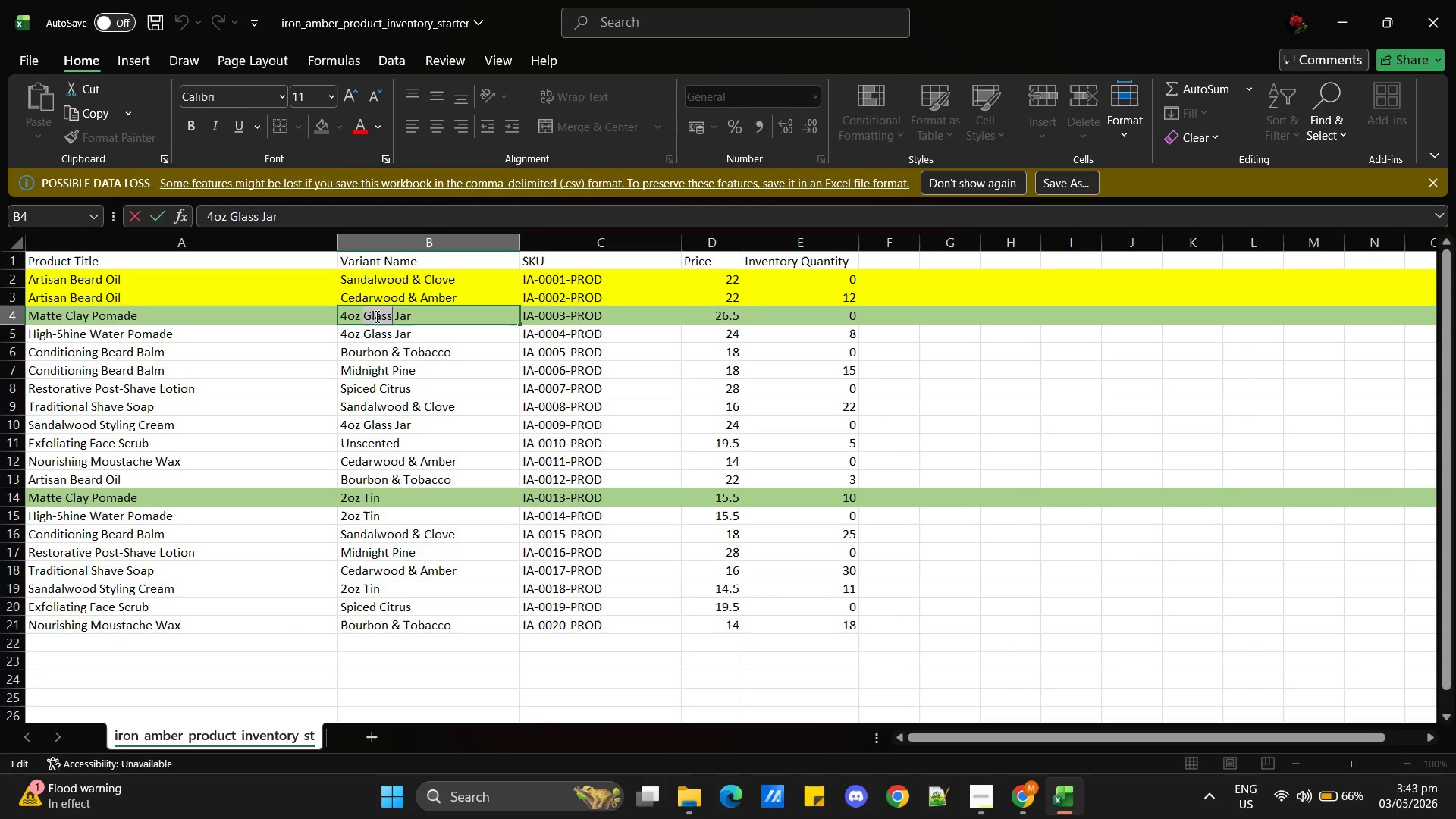 
triple_click([375, 316])
 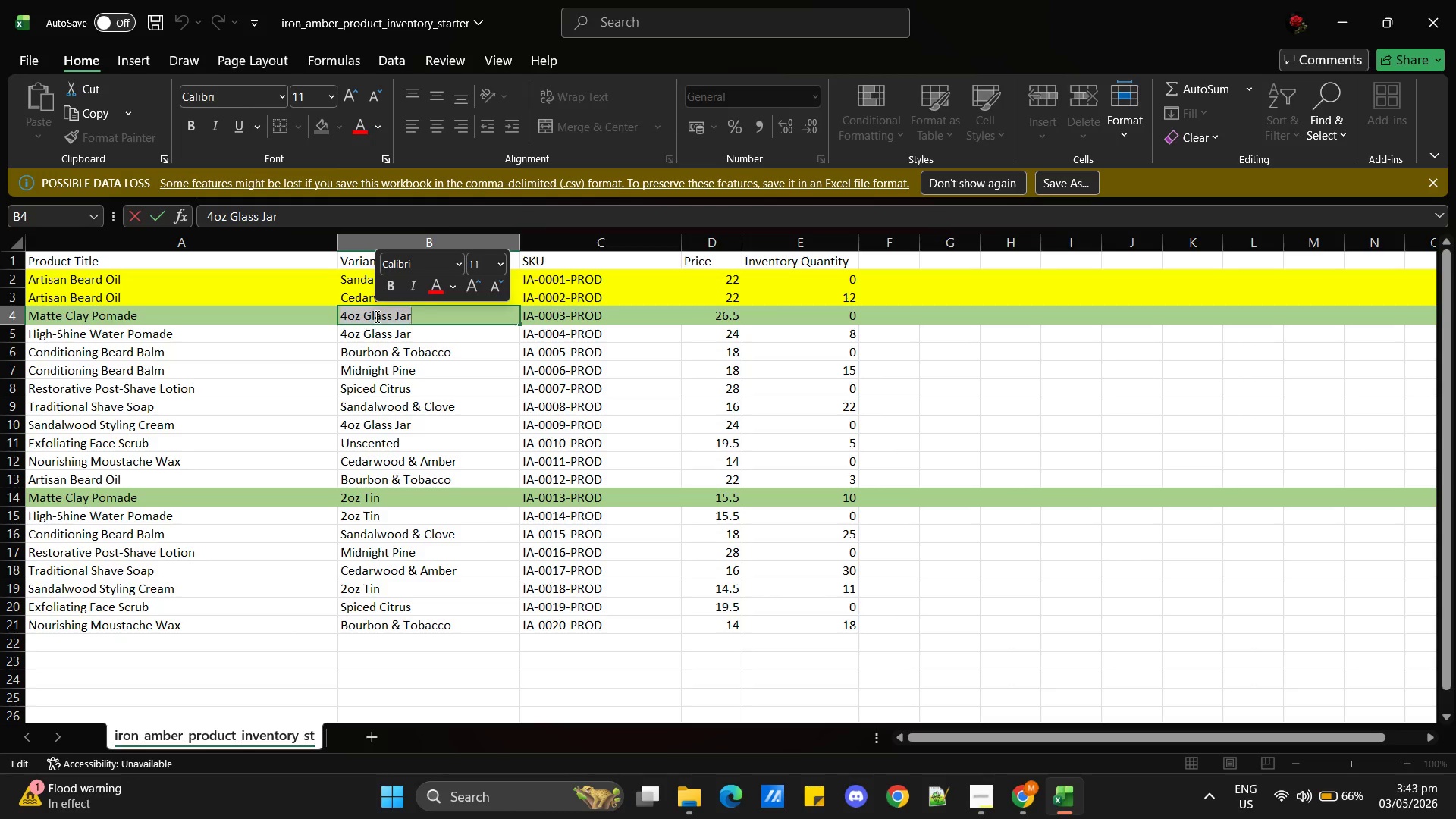 
key(Control+C)
 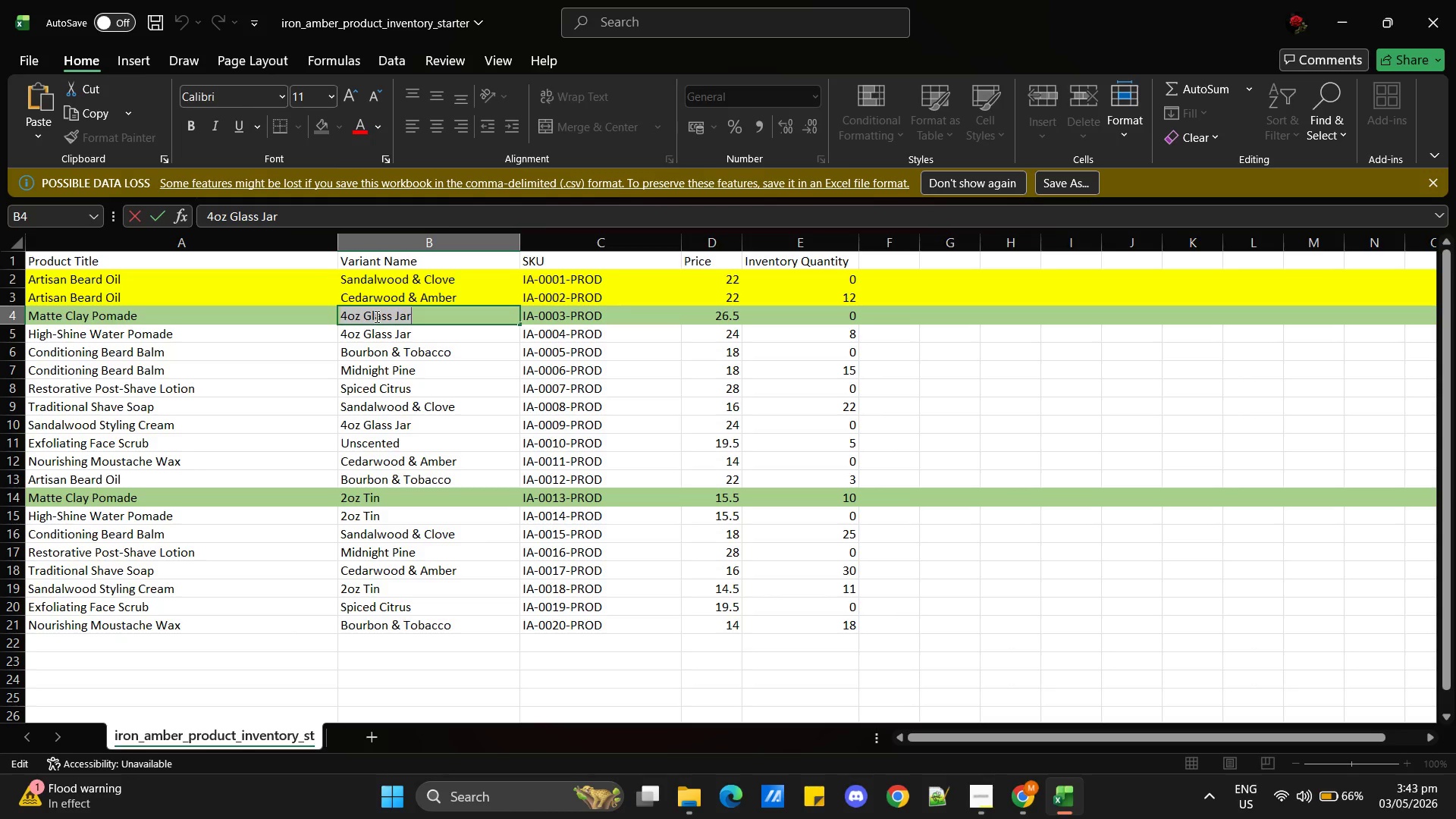 
key(Alt+AltLeft)
 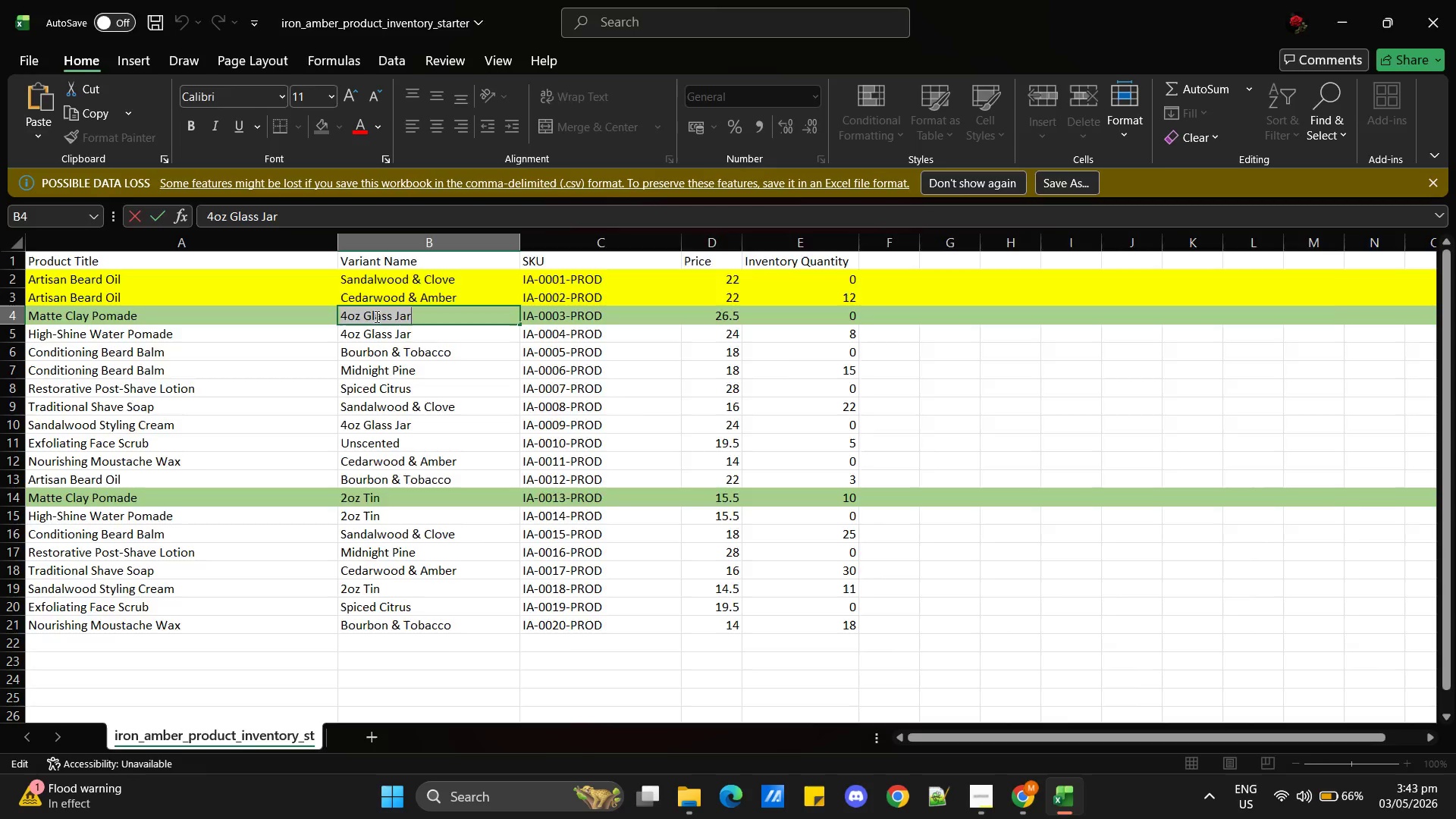 
key(Alt+Tab)
 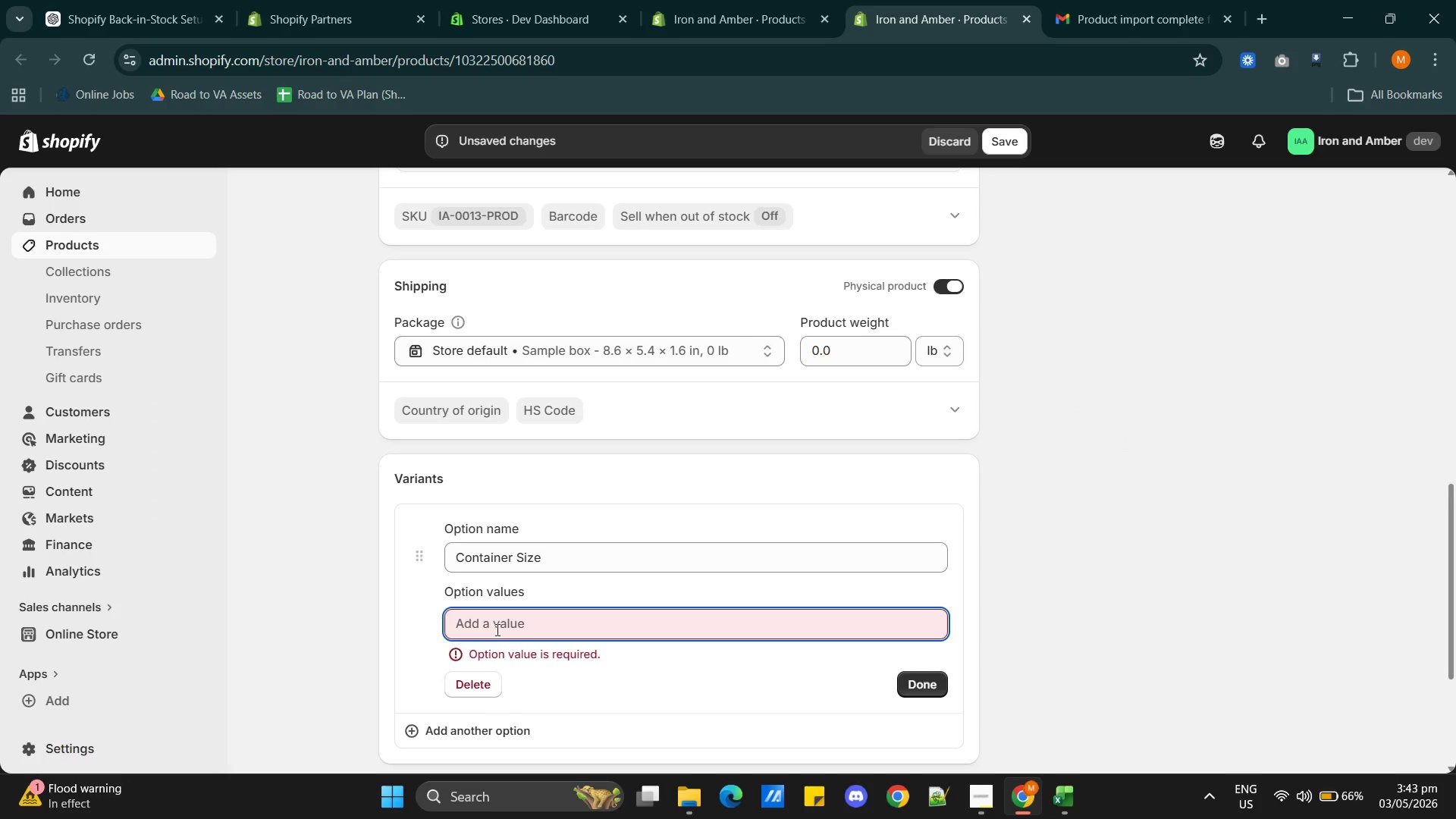 
left_click([495, 622])
 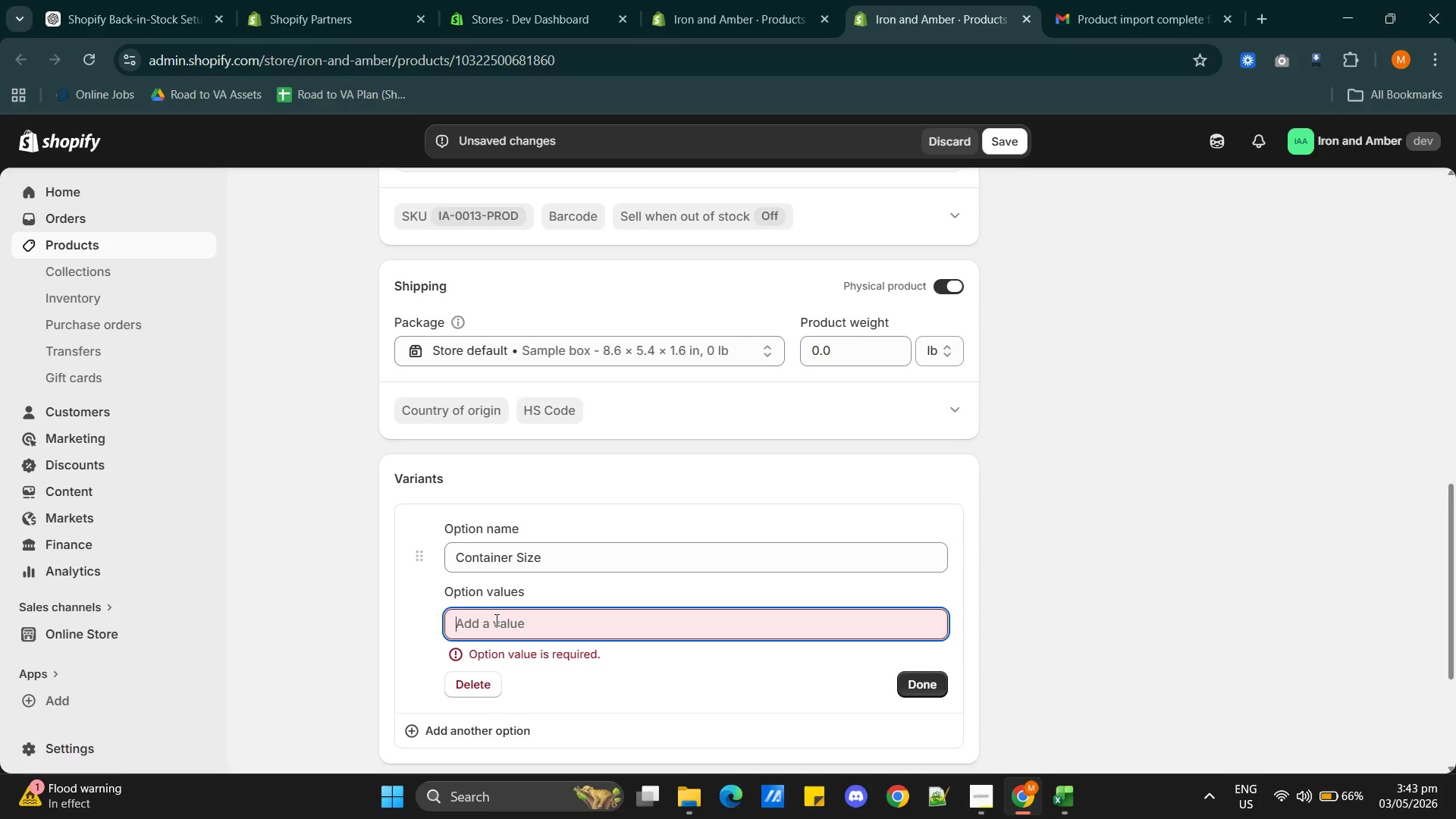 
key(Control+V)
 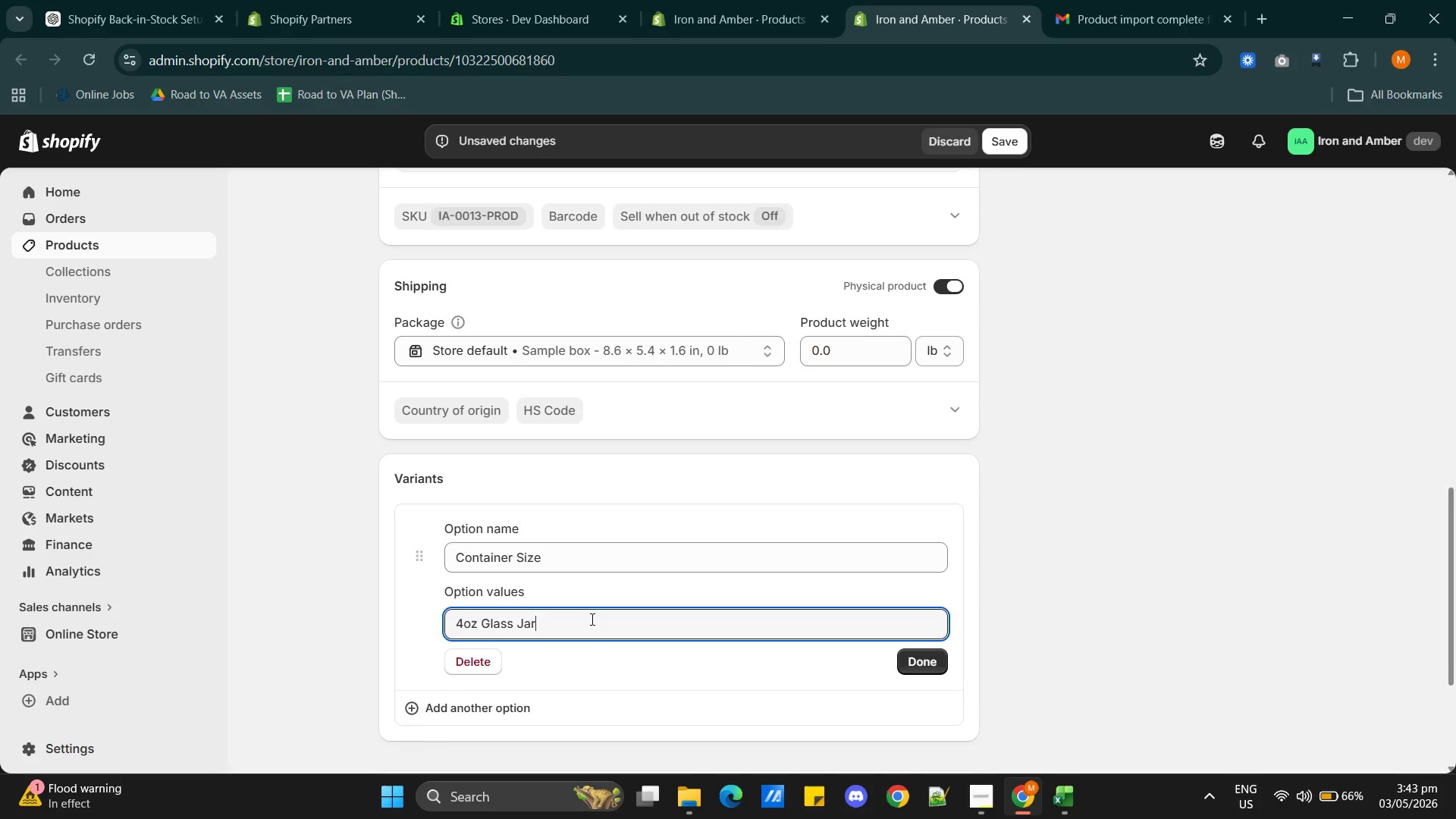 
scroll: coordinate [591, 619], scroll_direction: down, amount: 1.0
 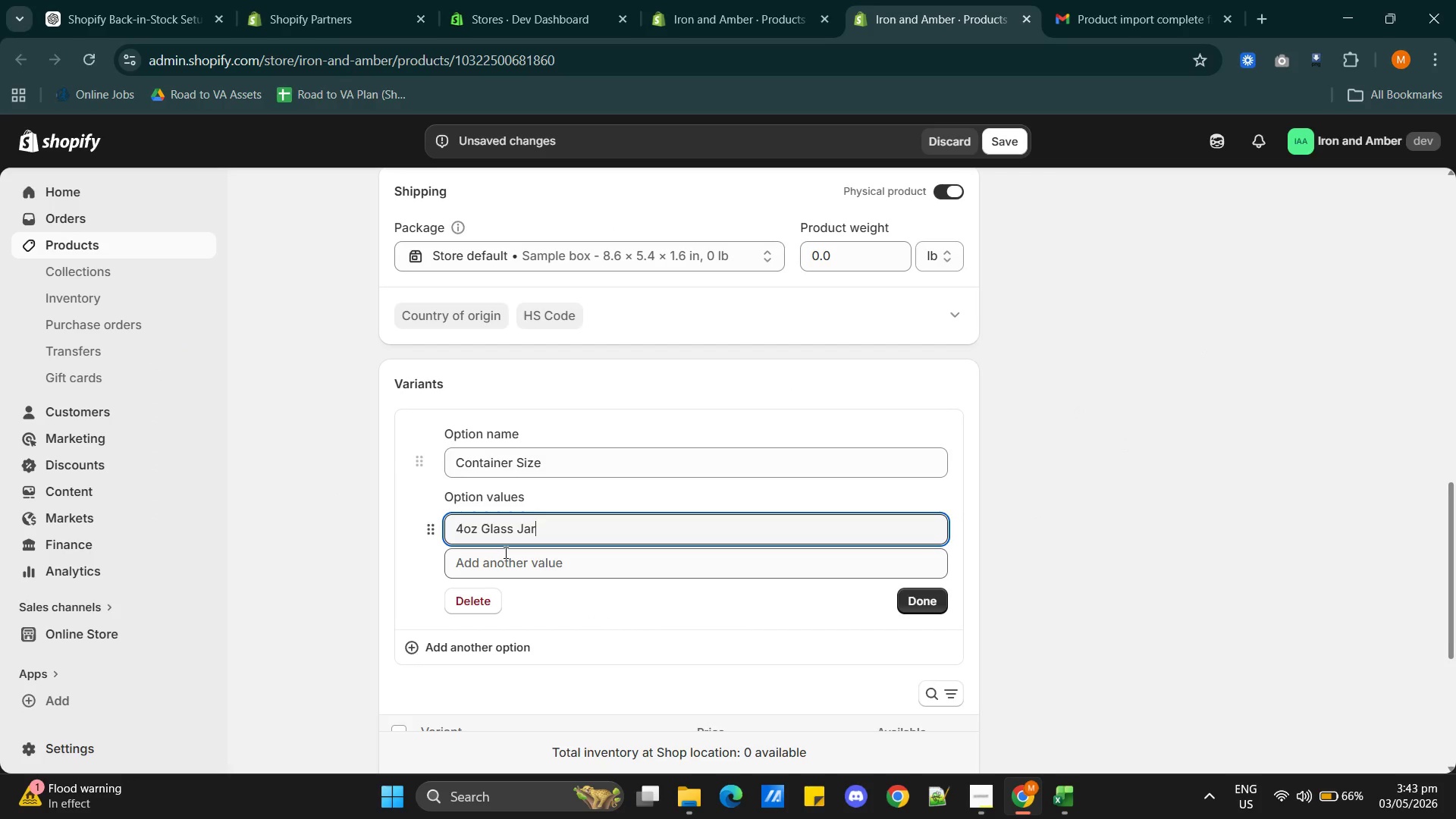 
left_click([518, 561])
 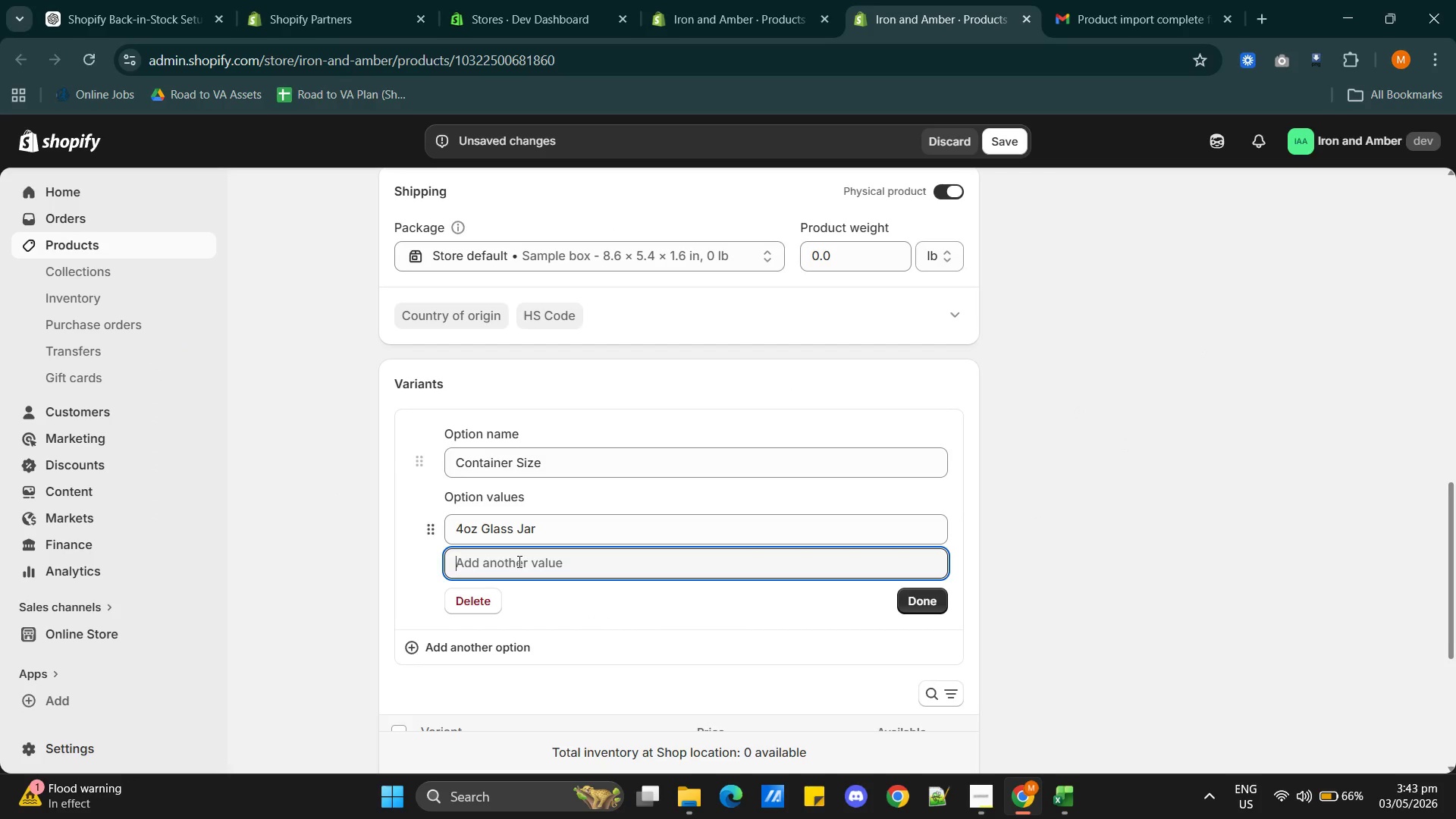 
key(Alt+AltLeft)
 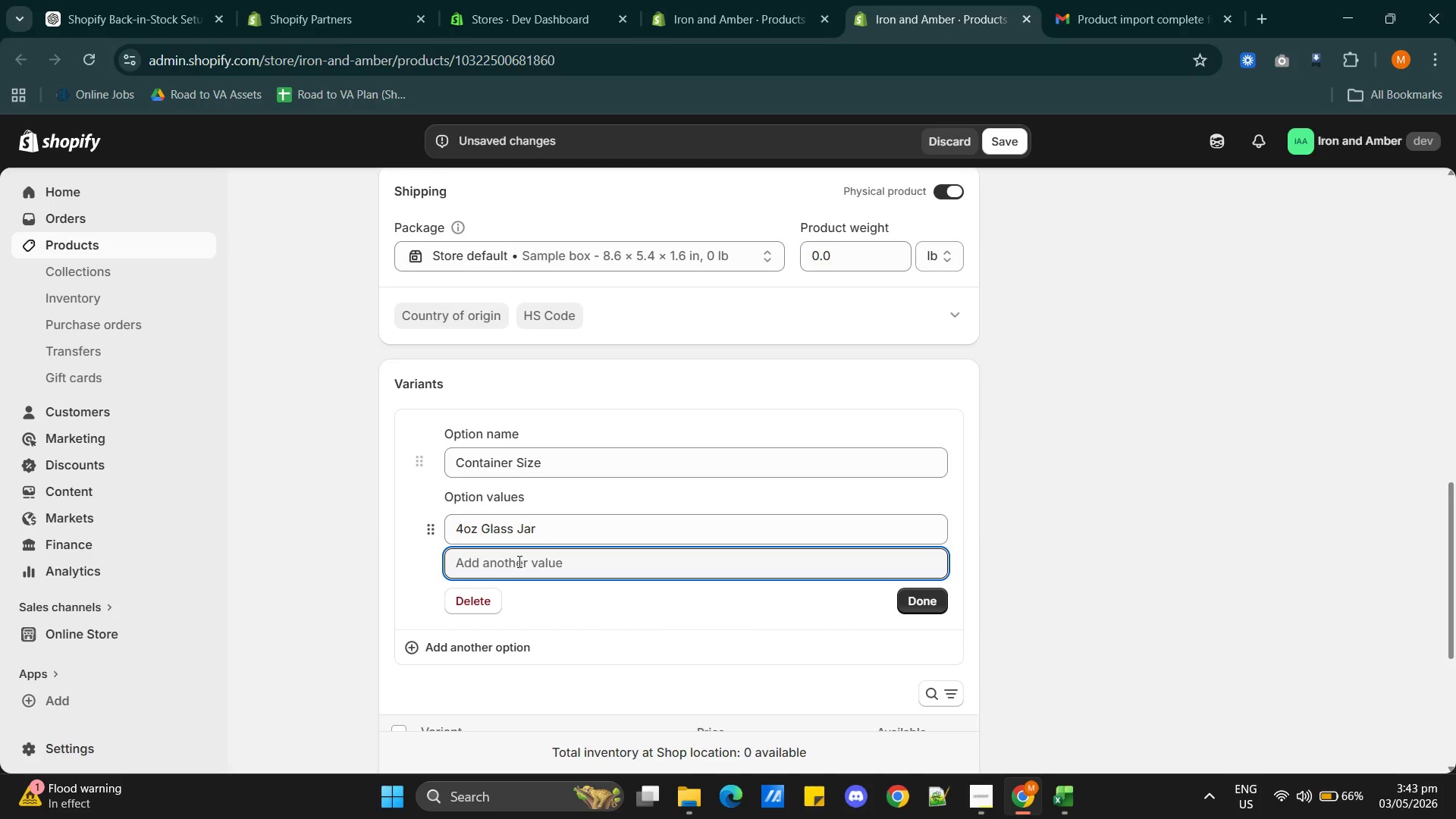 
key(Alt+Tab)
 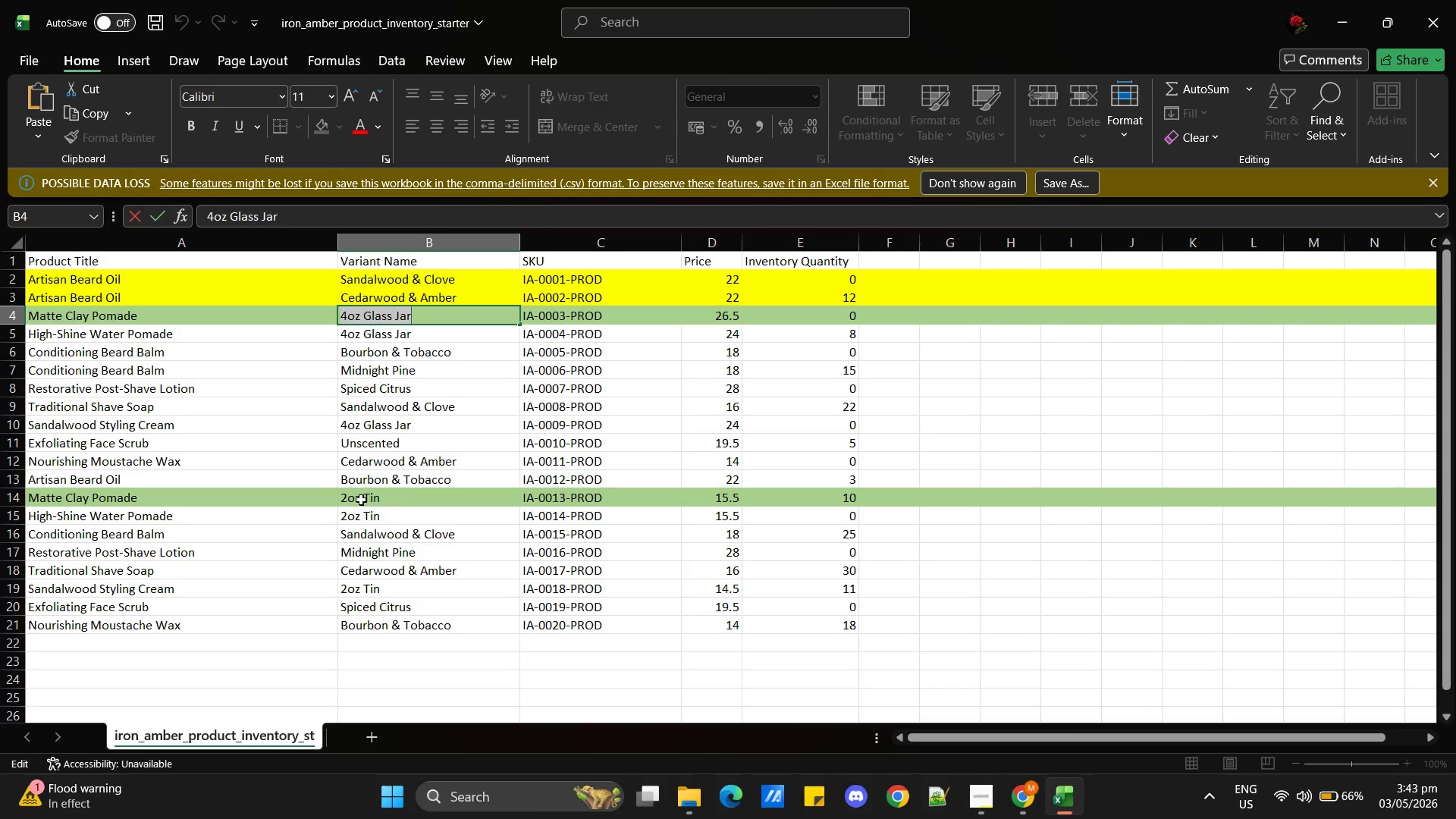 
double_click([359, 497])
 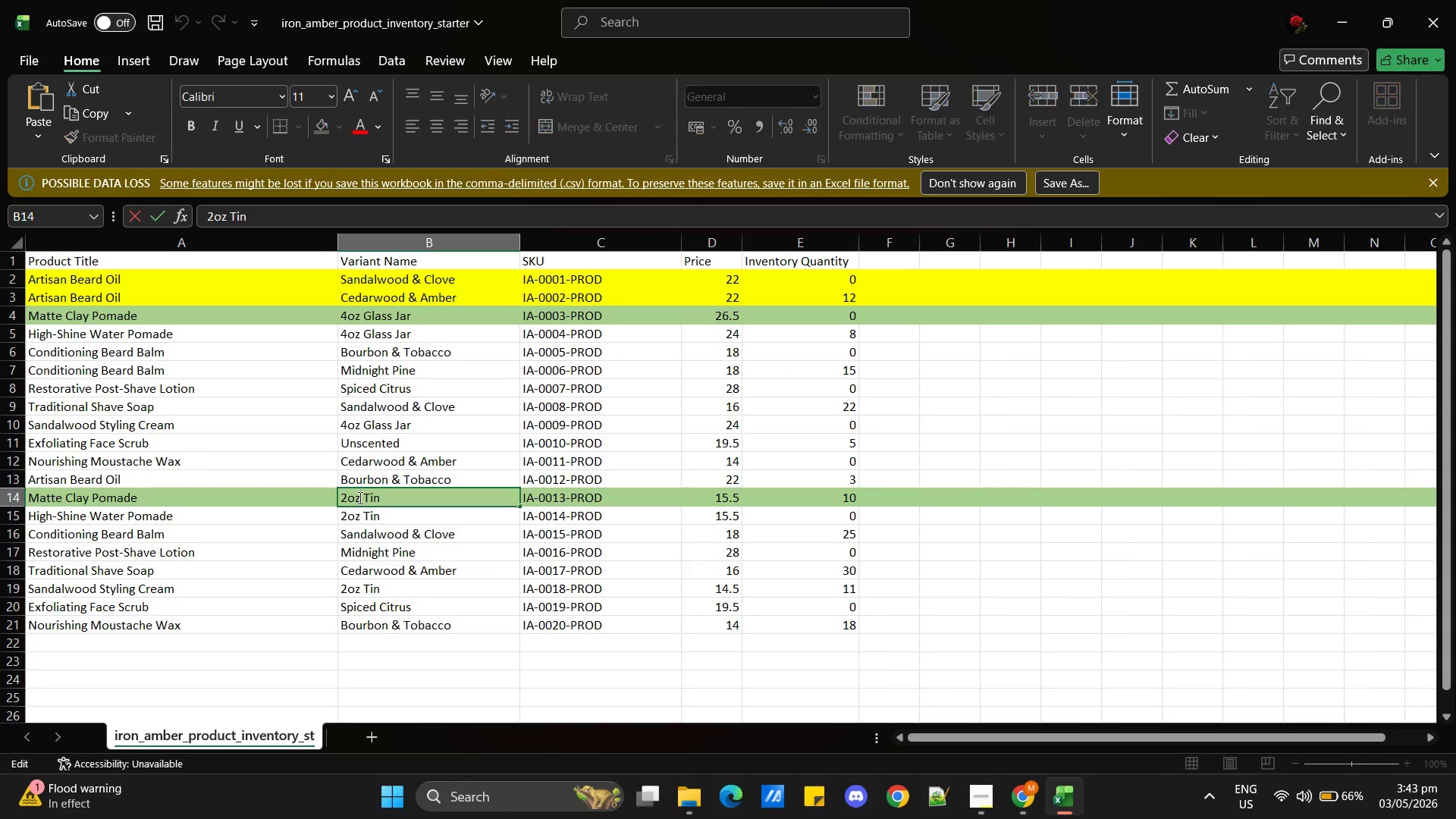 
triple_click([359, 497])
 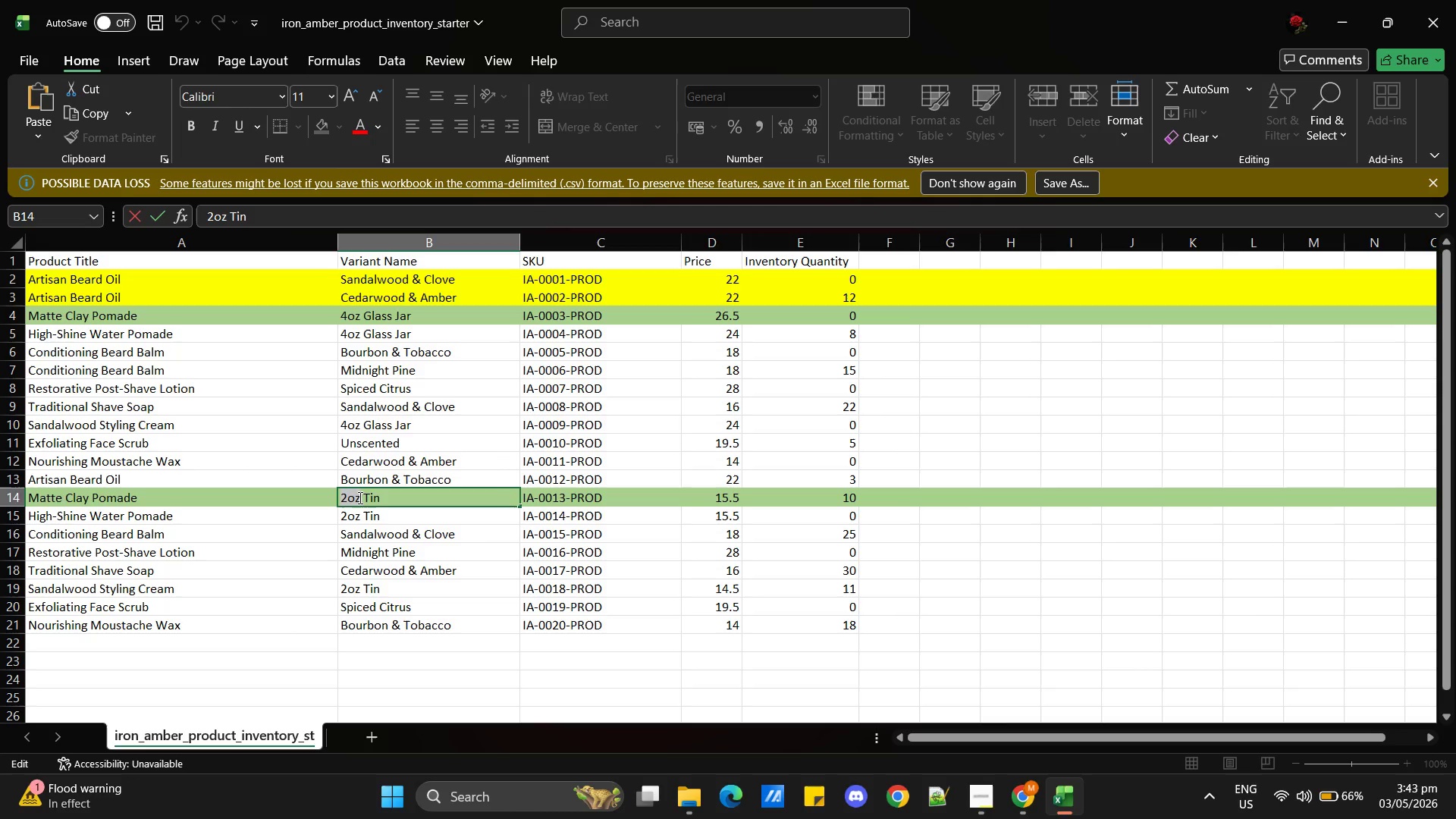 
triple_click([359, 497])
 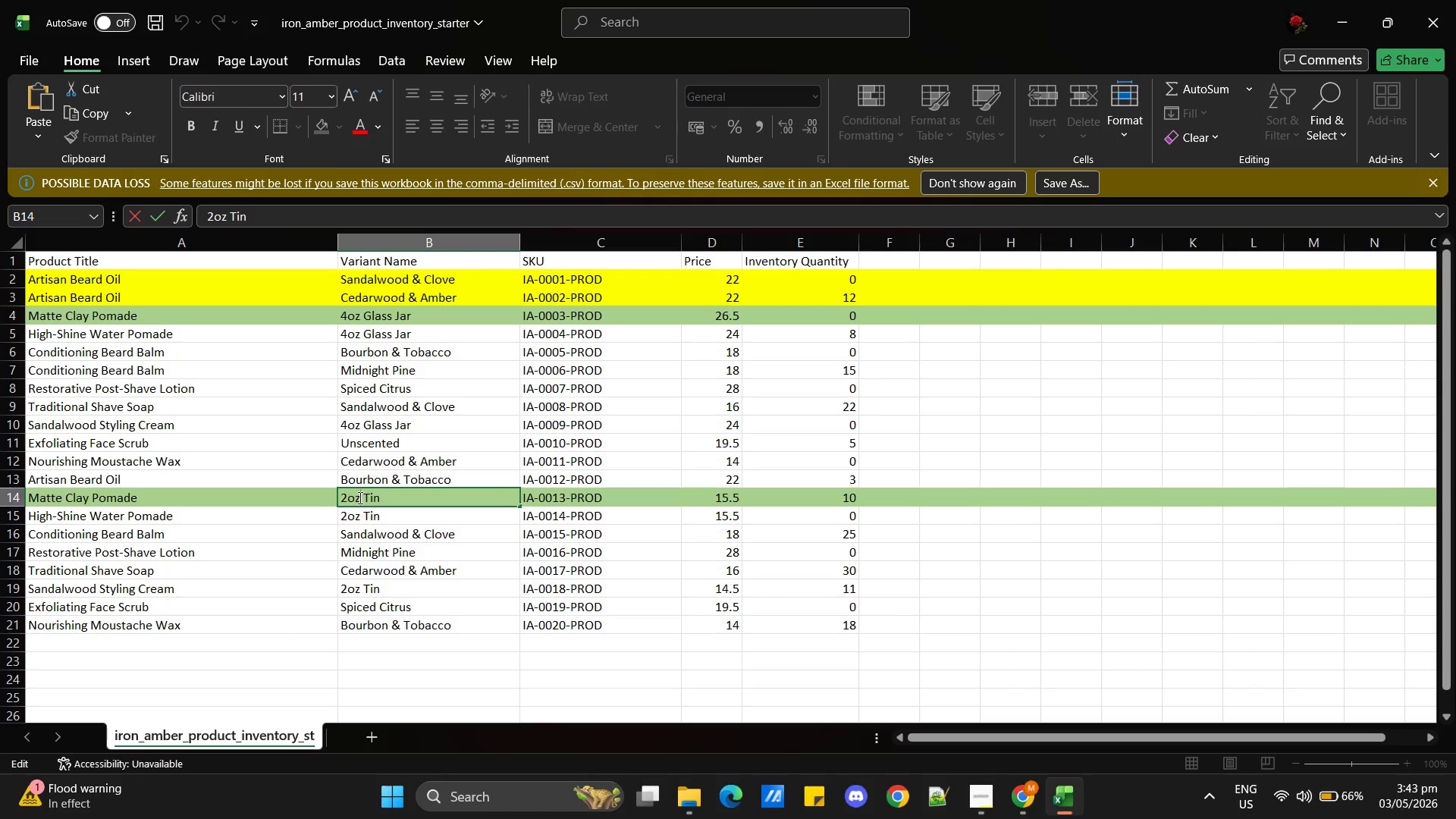 
double_click([359, 497])
 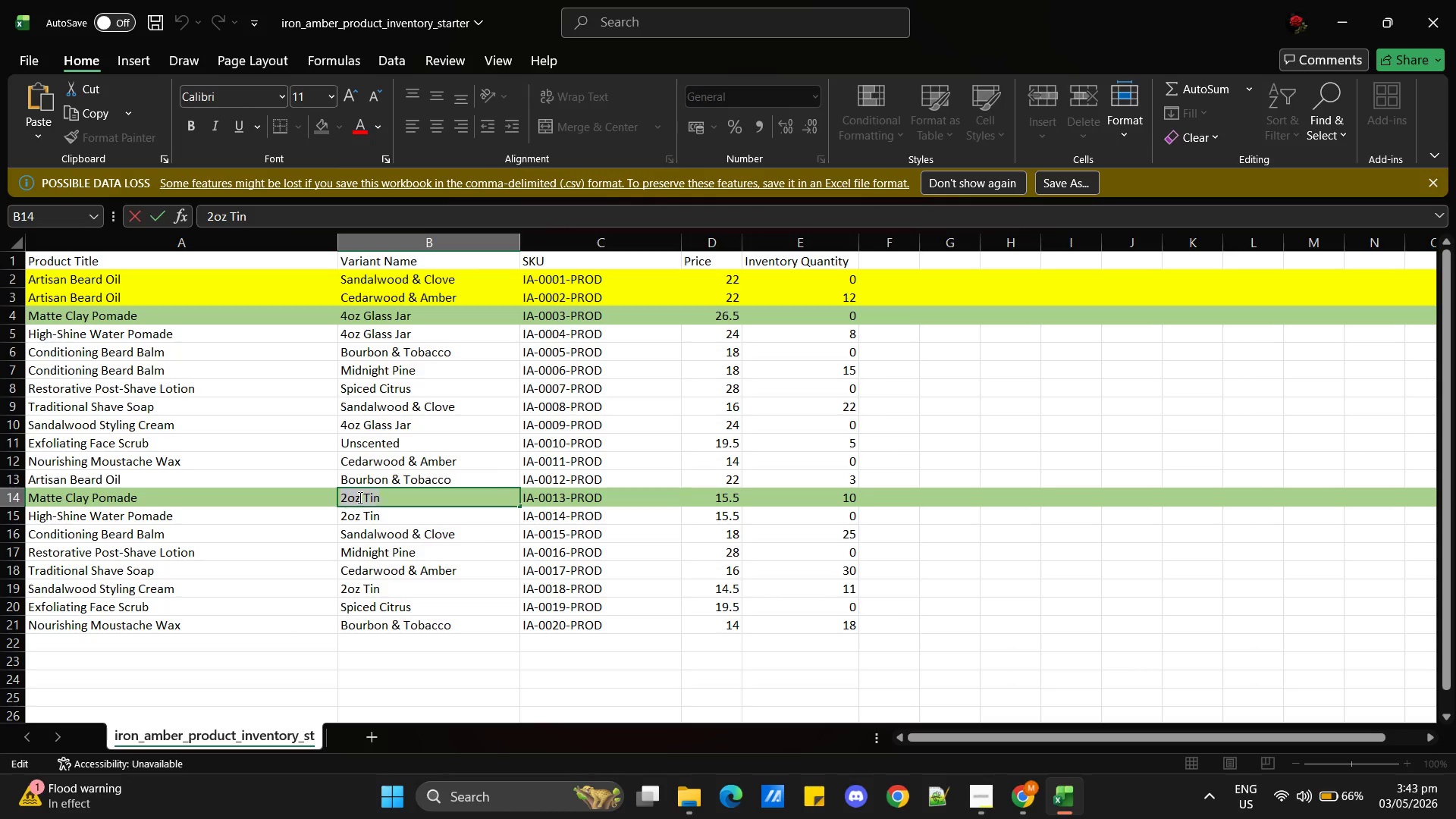 
triple_click([359, 497])
 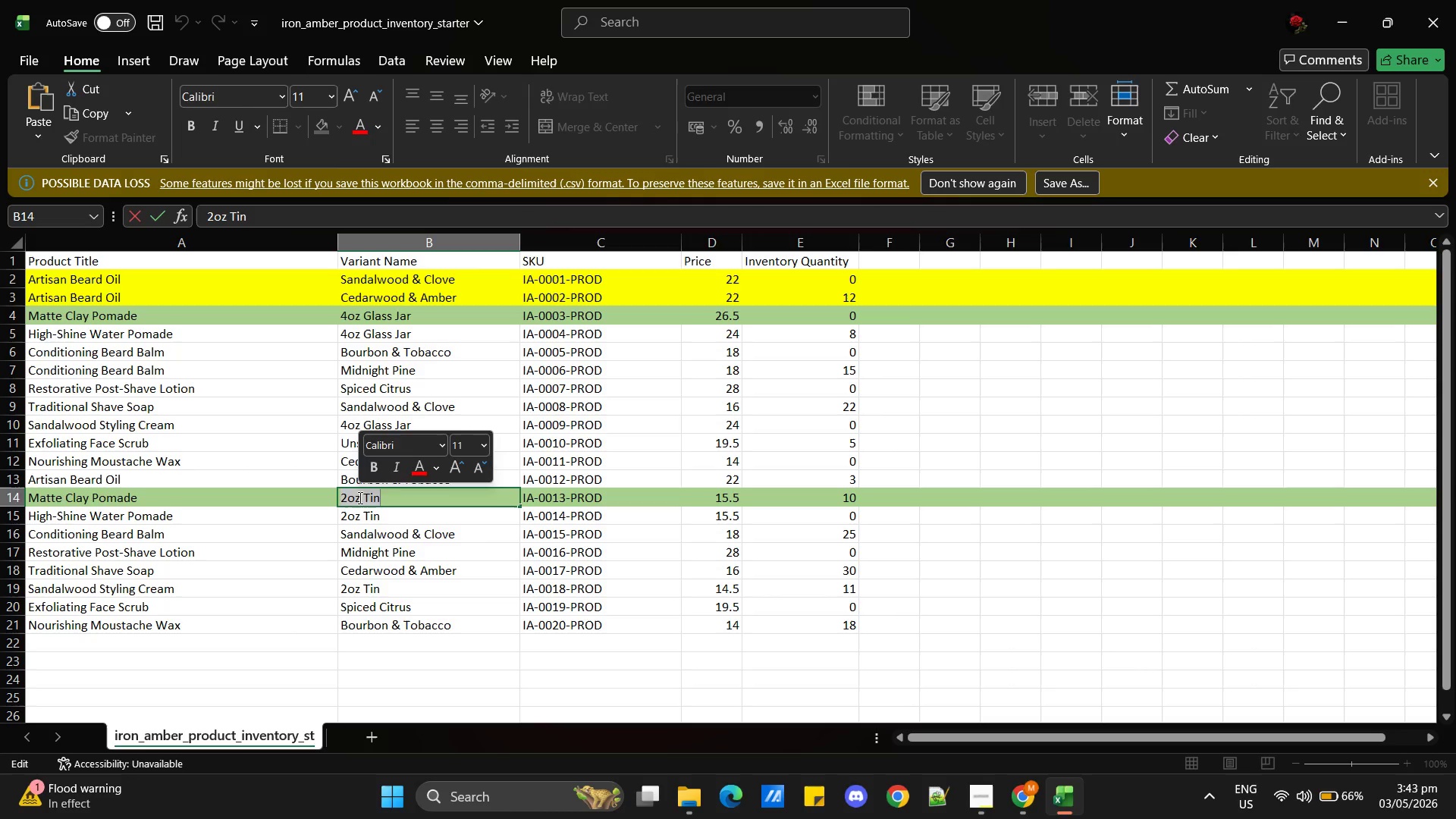 
triple_click([359, 497])
 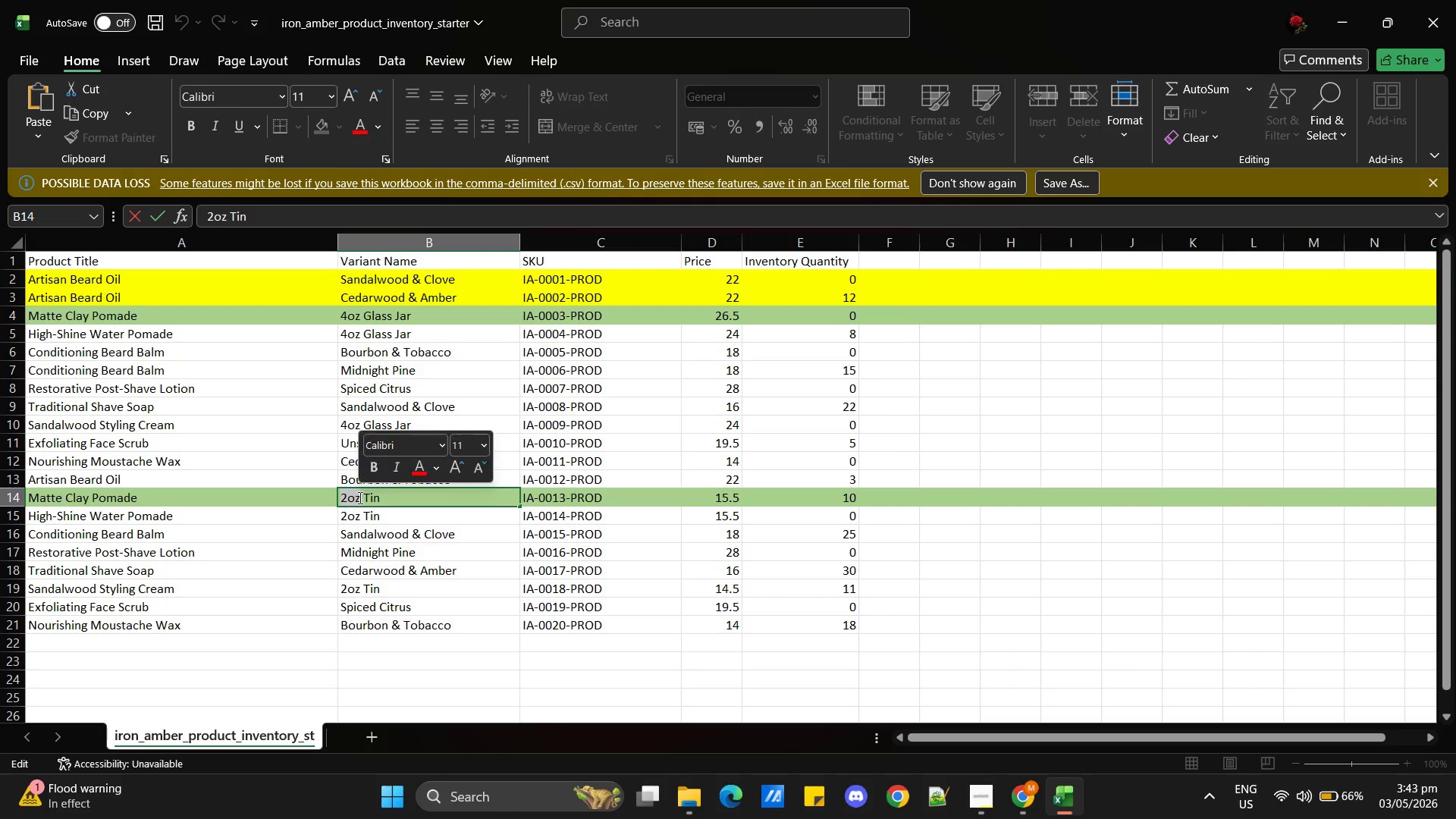 
triple_click([359, 497])
 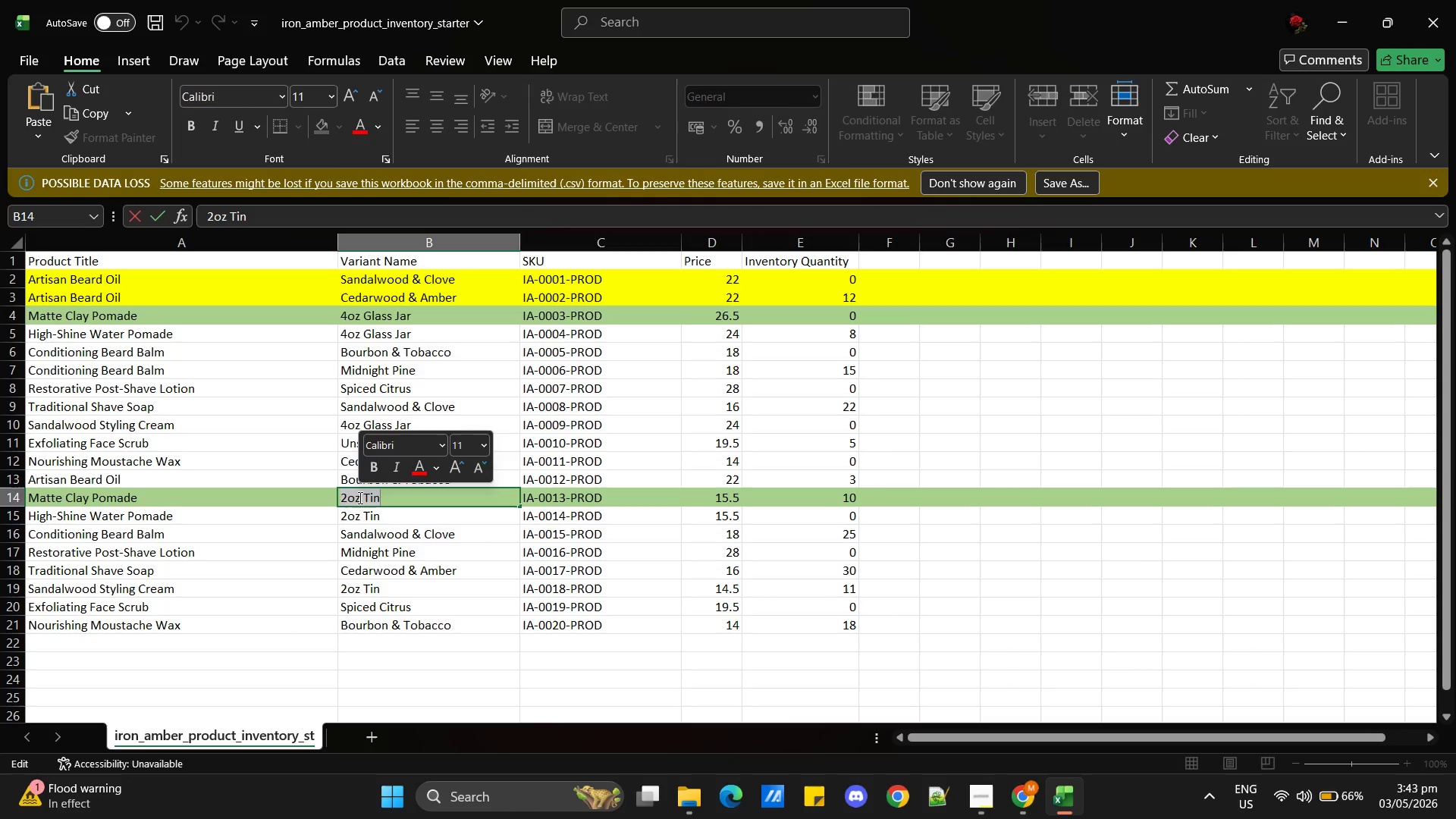 
key(Control+C)
 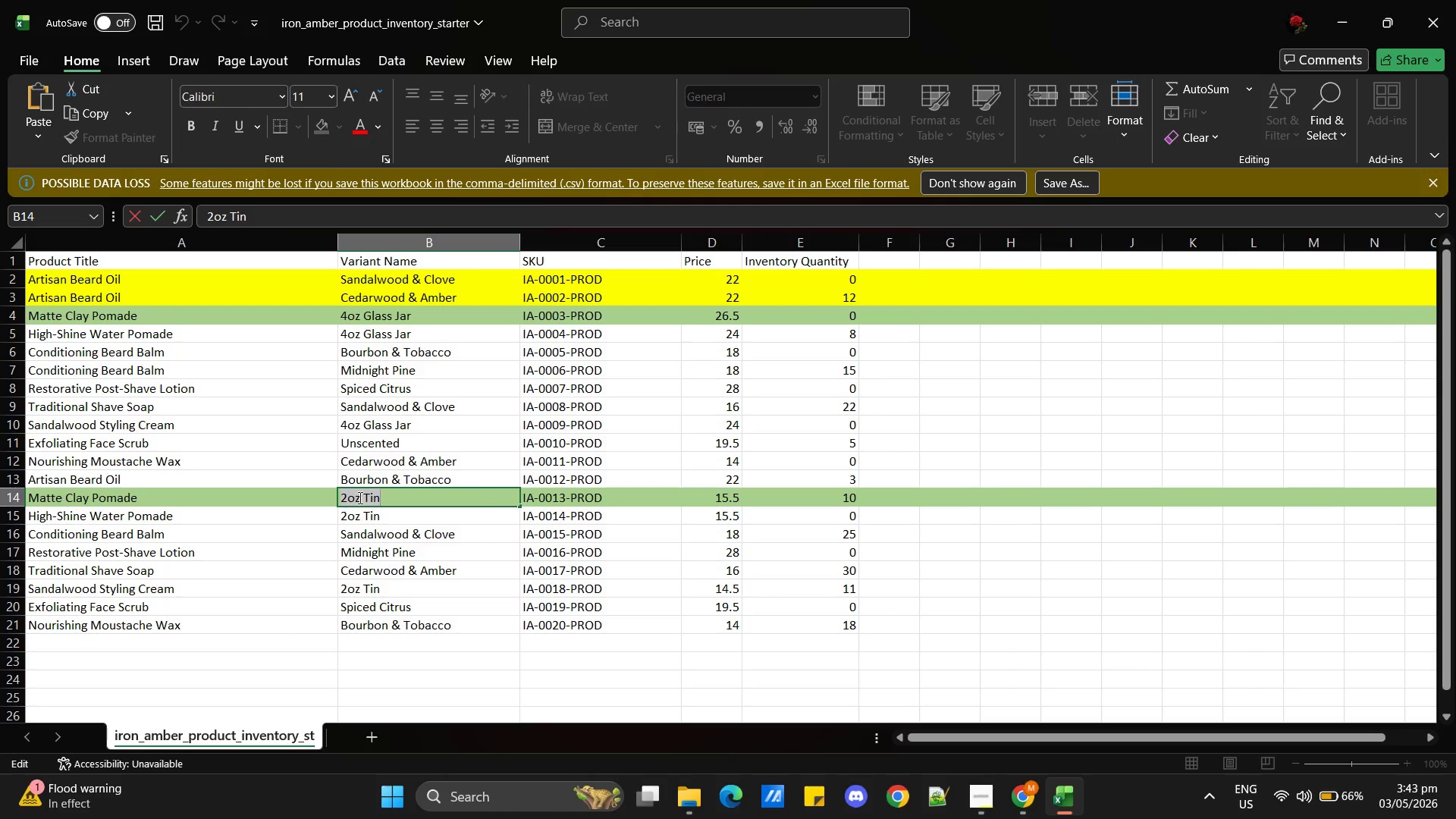 
key(Alt+AltLeft)
 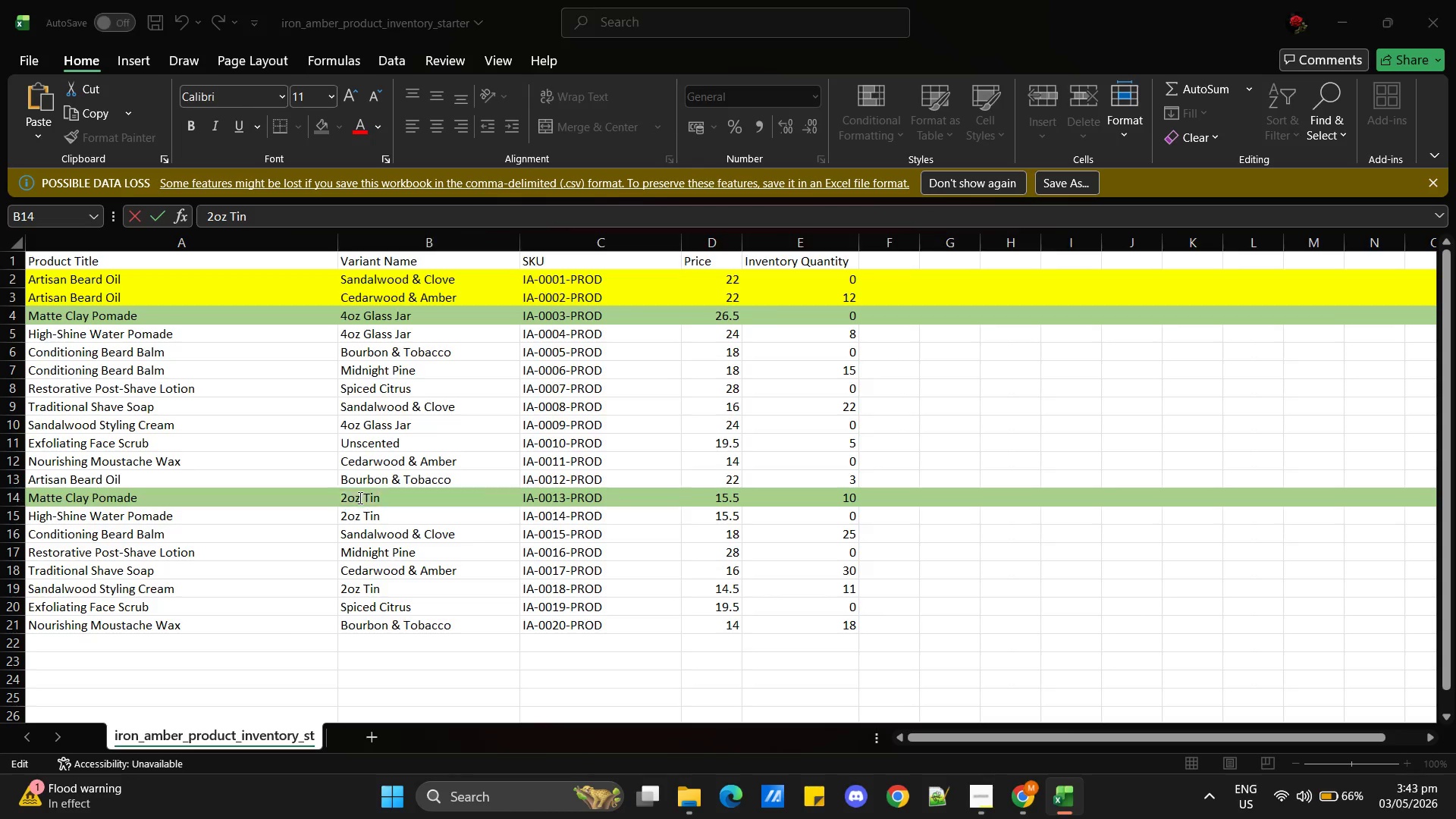 
key(Alt+Tab)
 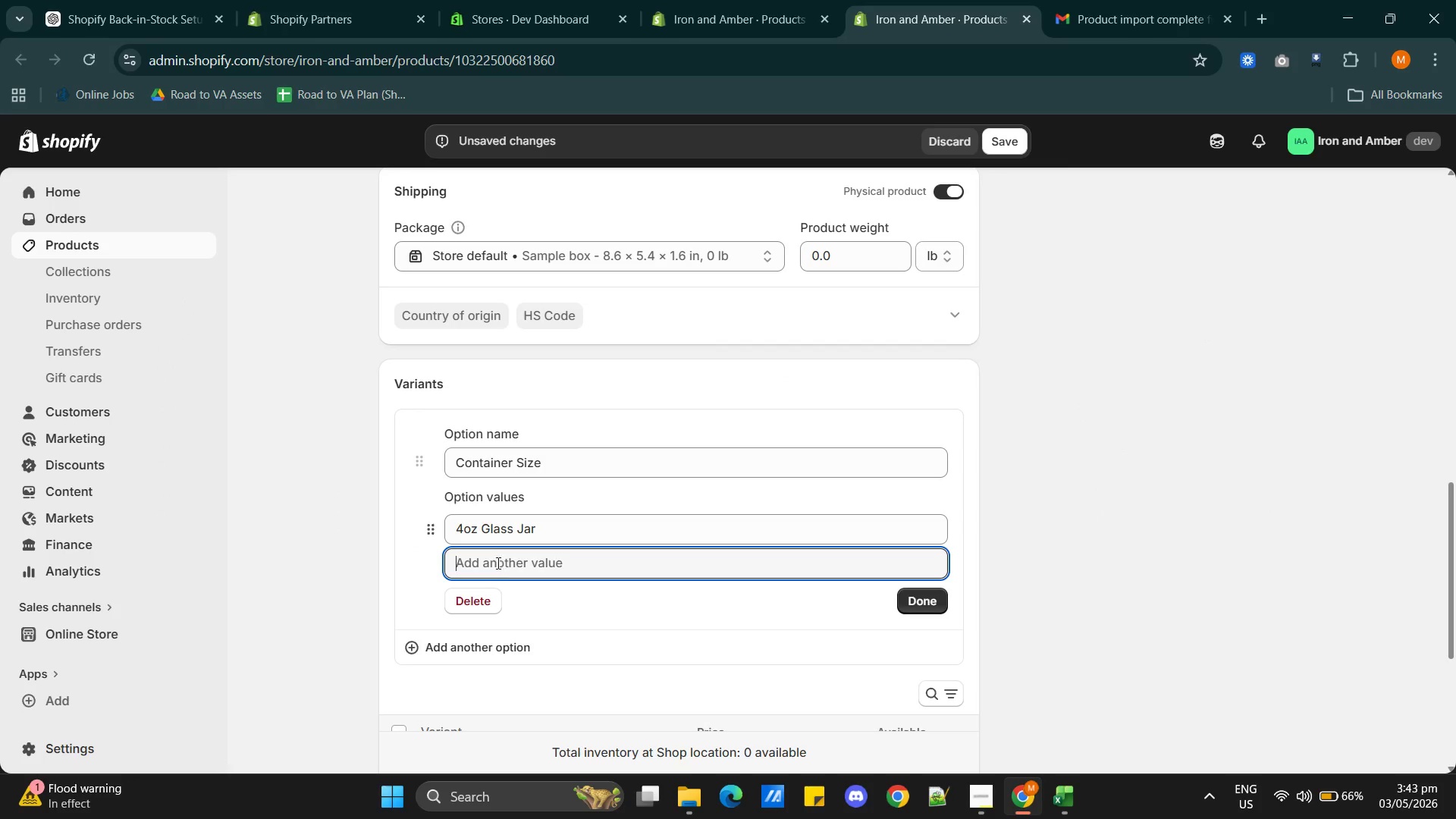 
left_click([493, 559])
 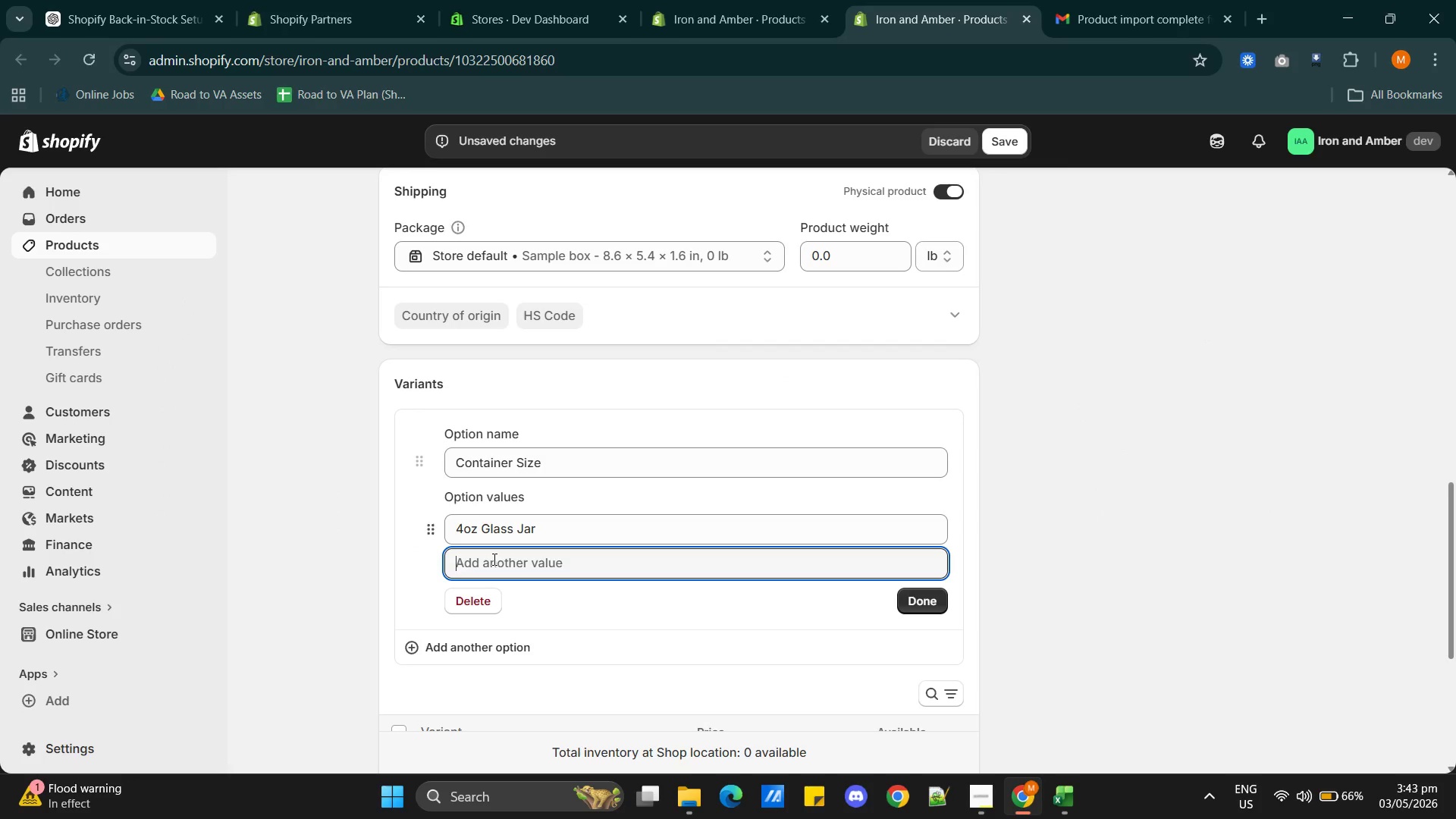 
key(Control+V)
 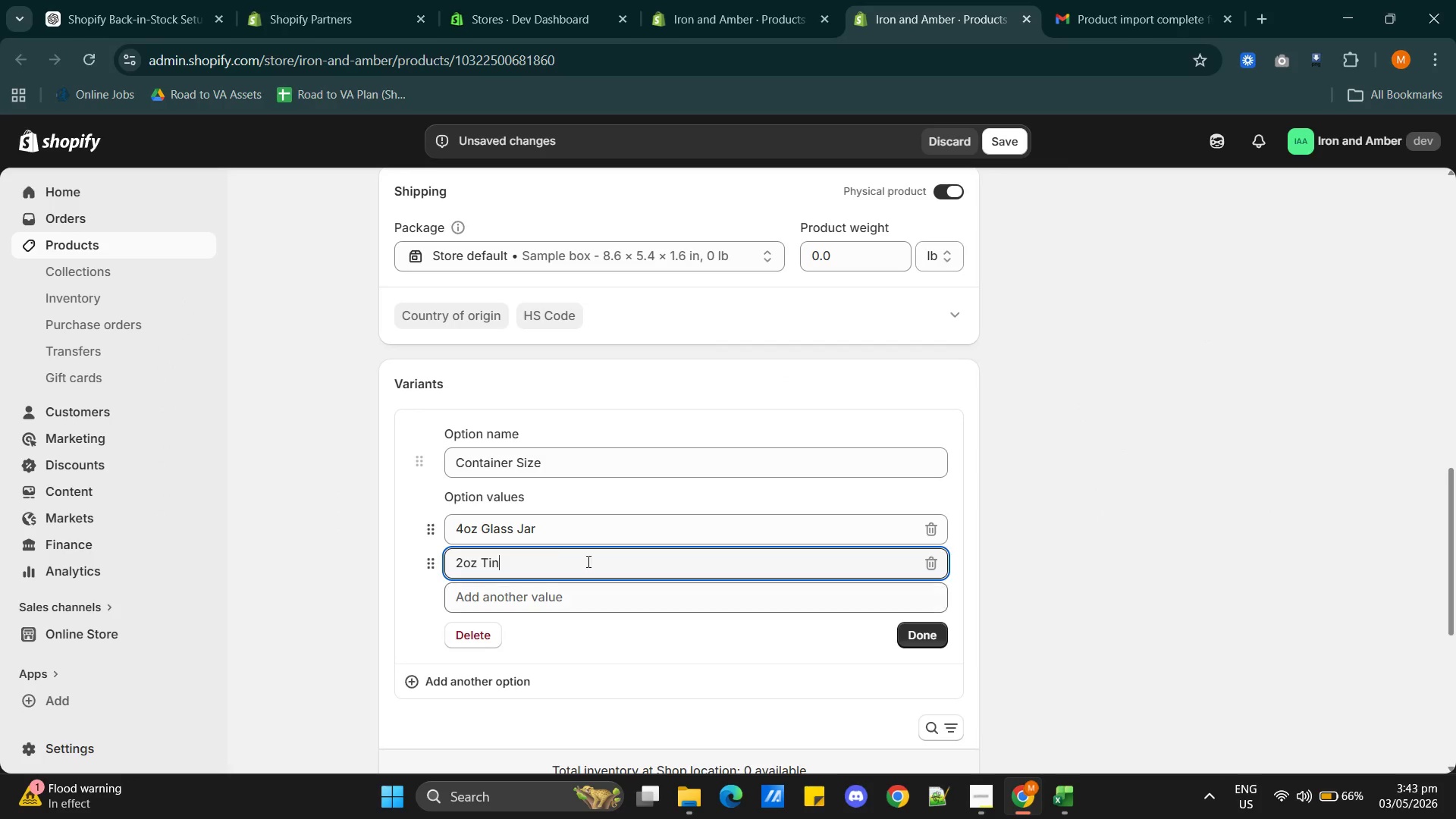 
left_click([915, 633])
 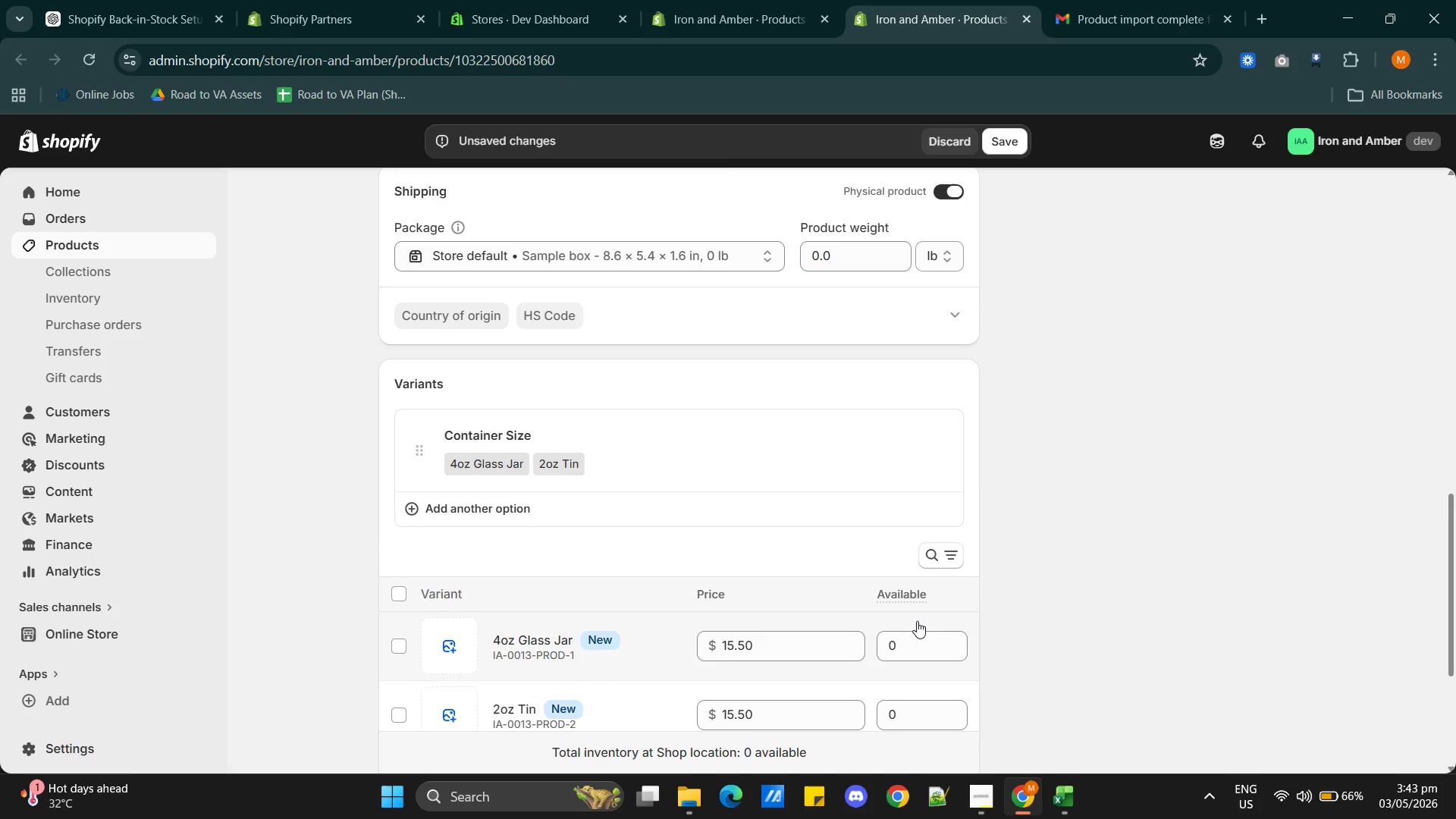 
wait(13.3)
 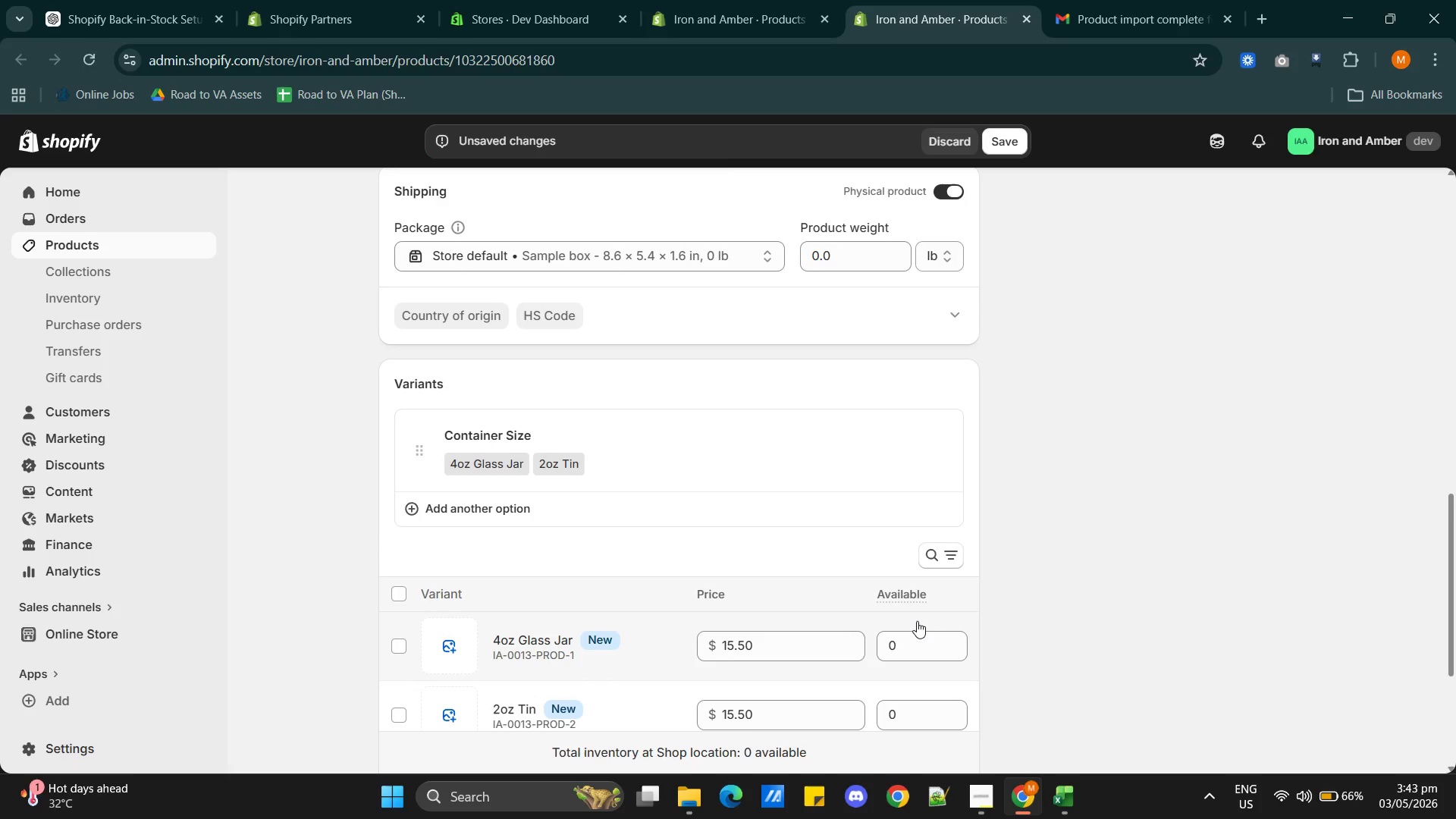 
scroll: coordinate [818, 583], scroll_direction: down, amount: 2.0
 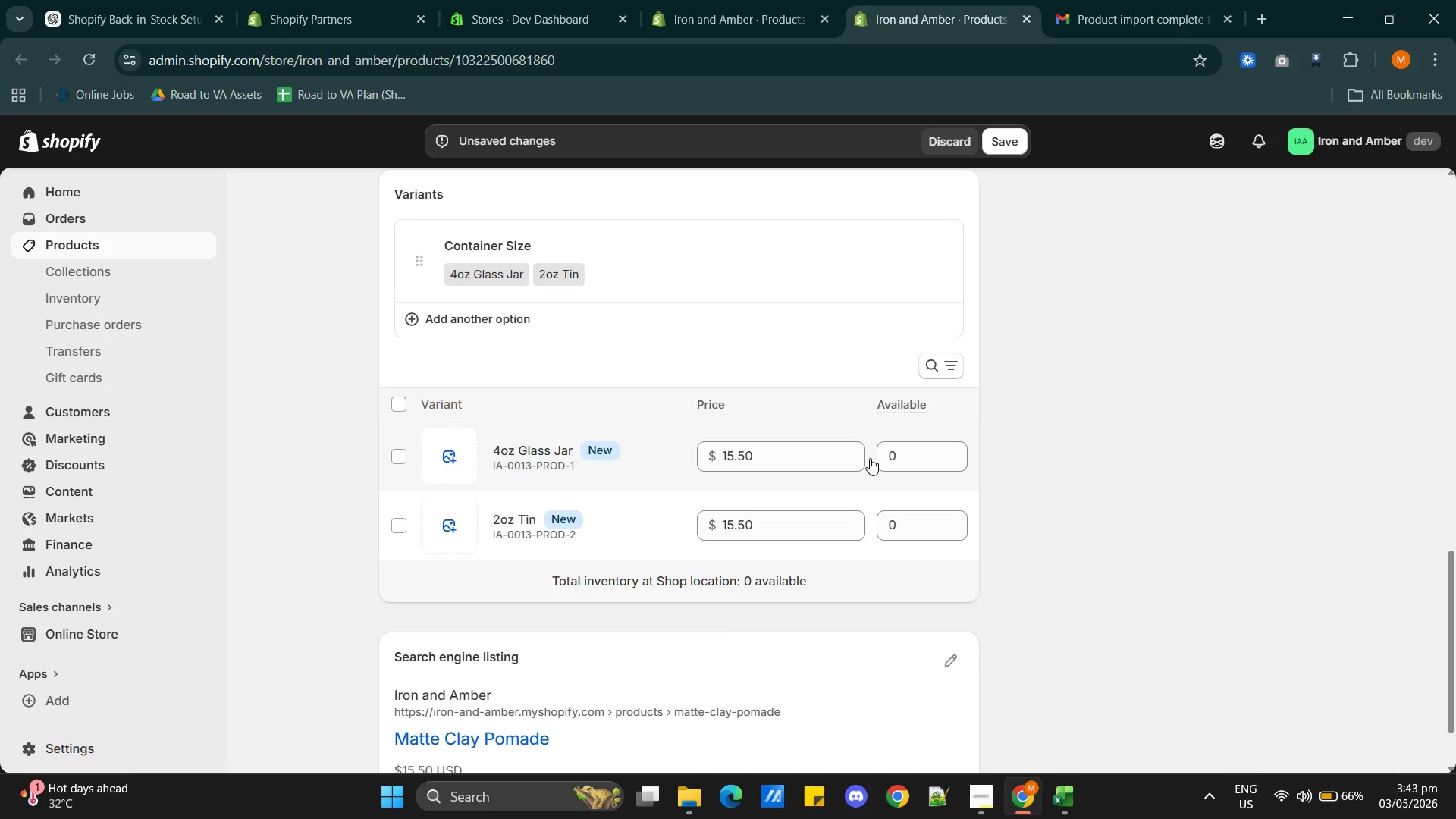 
key(Alt+AltLeft)
 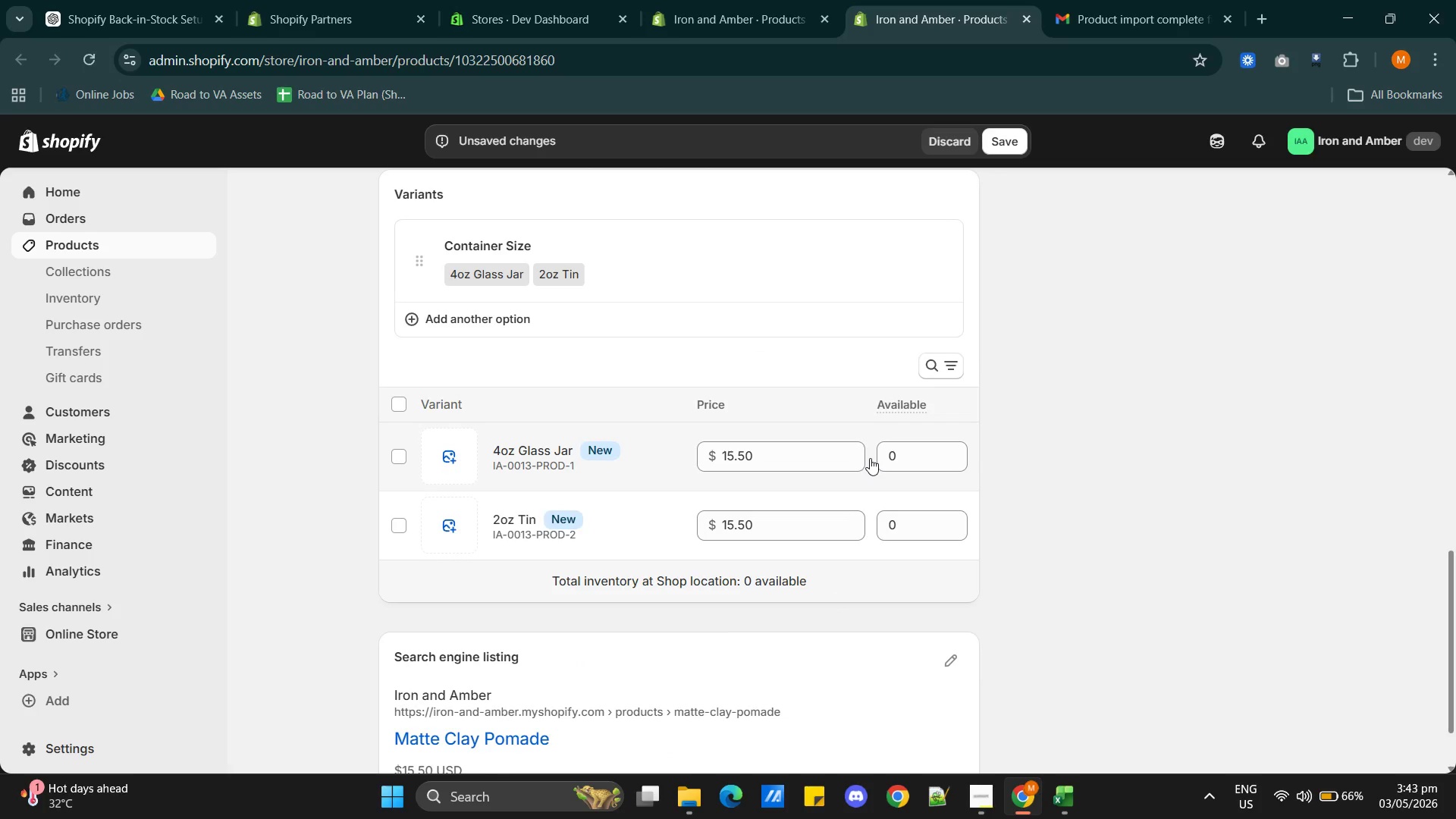 
key(Alt+Tab)
 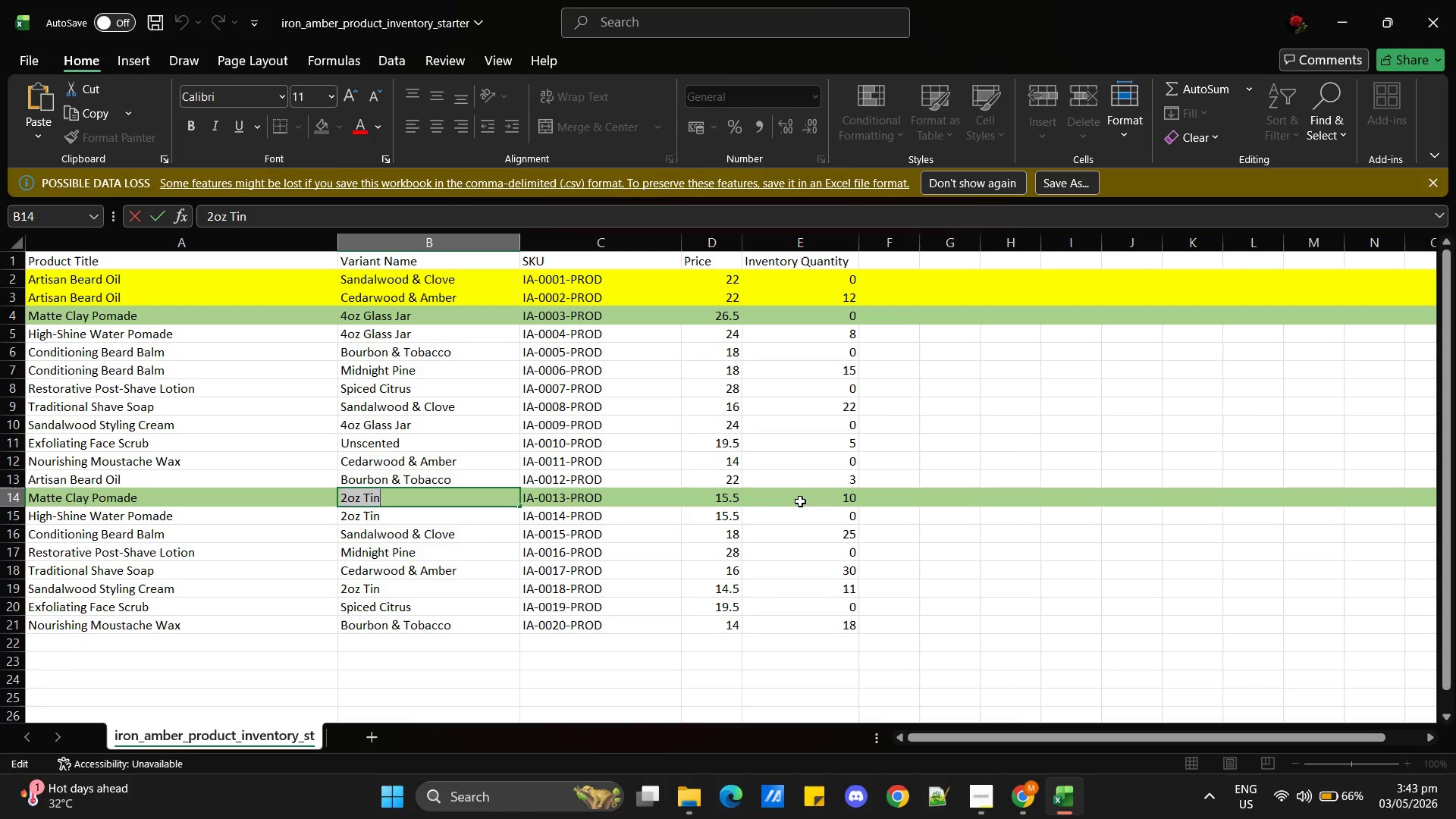 
key(Alt+AltLeft)
 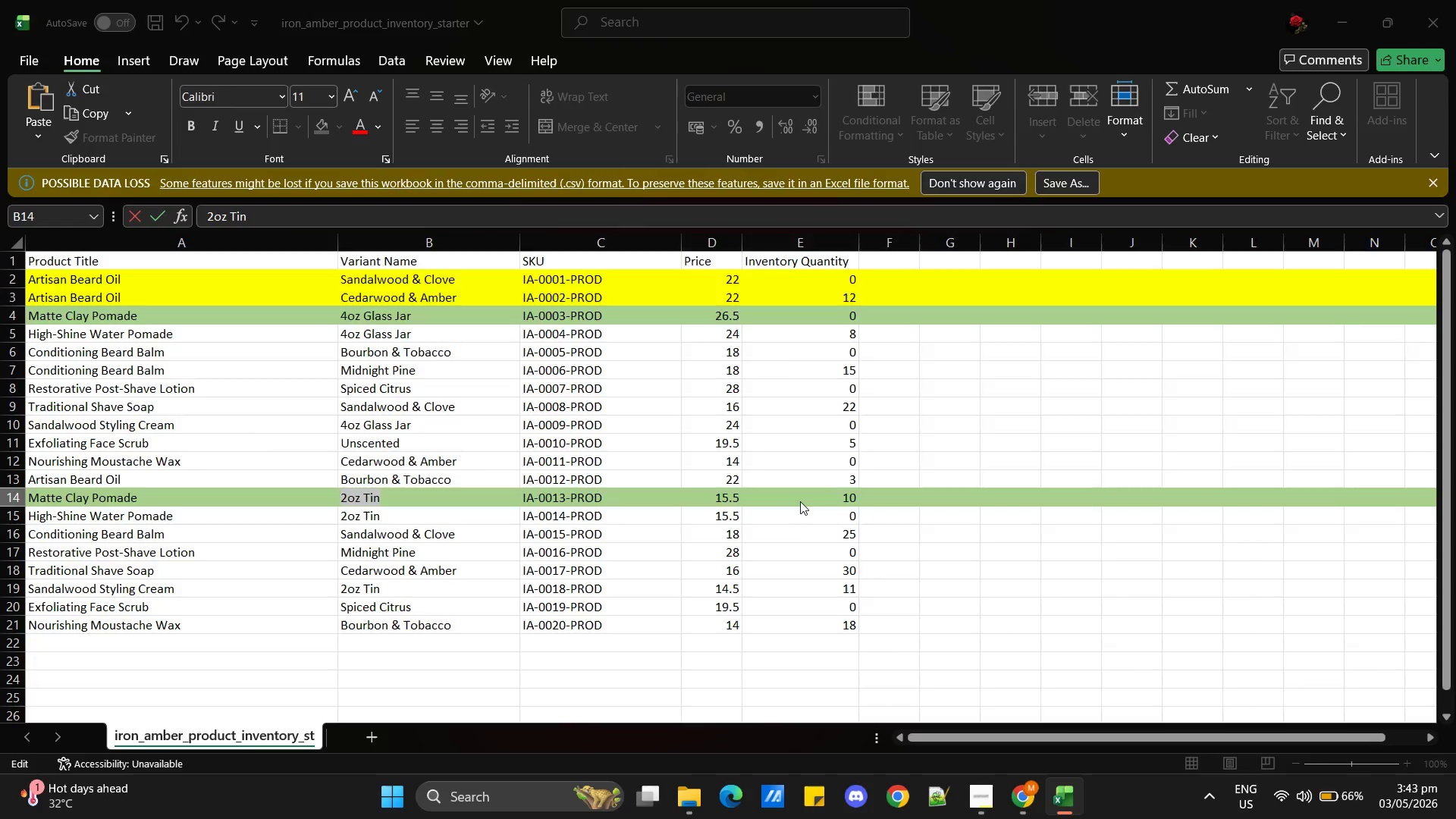 
key(Alt+Tab)
 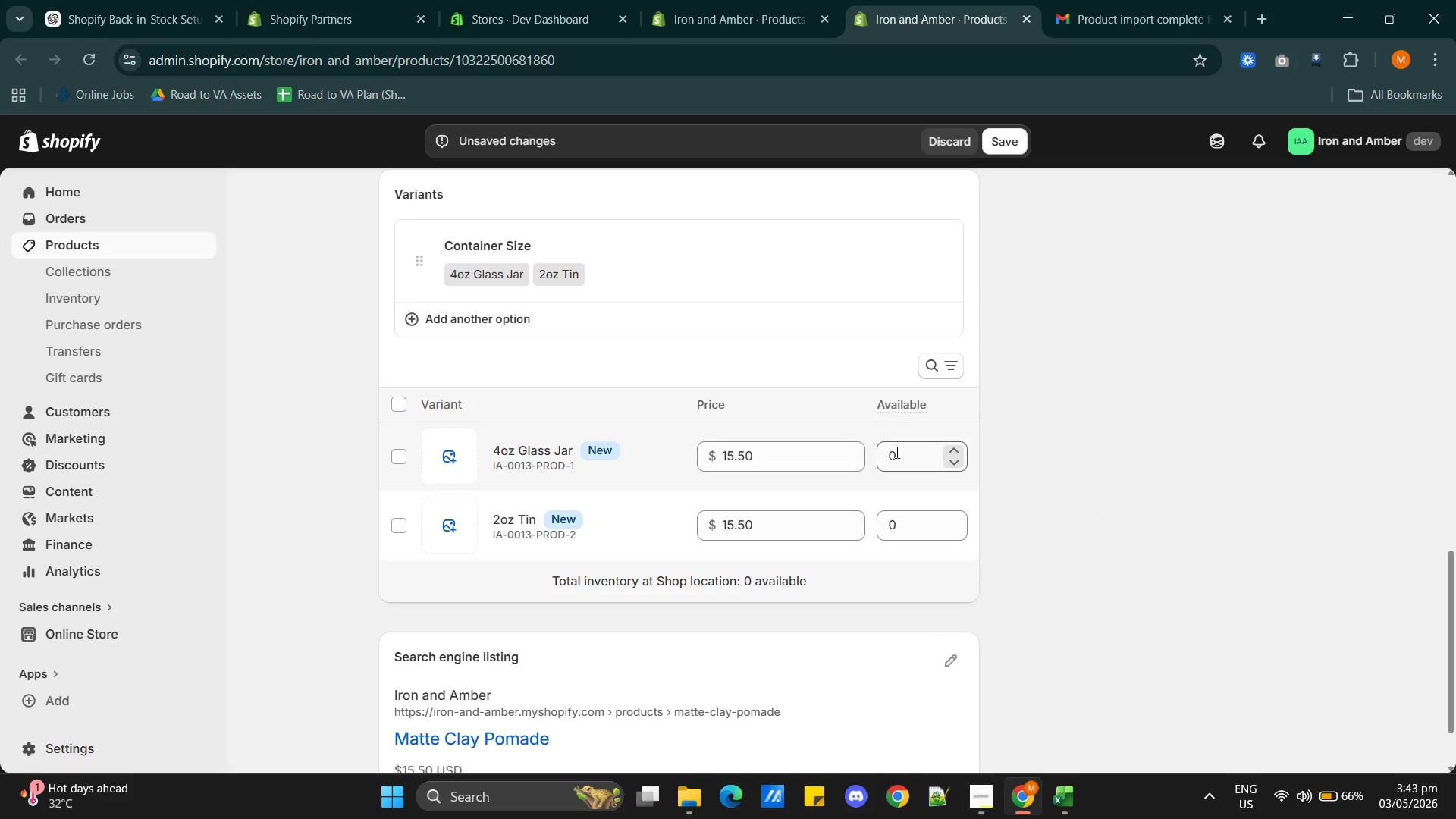 
key(Alt+AltLeft)
 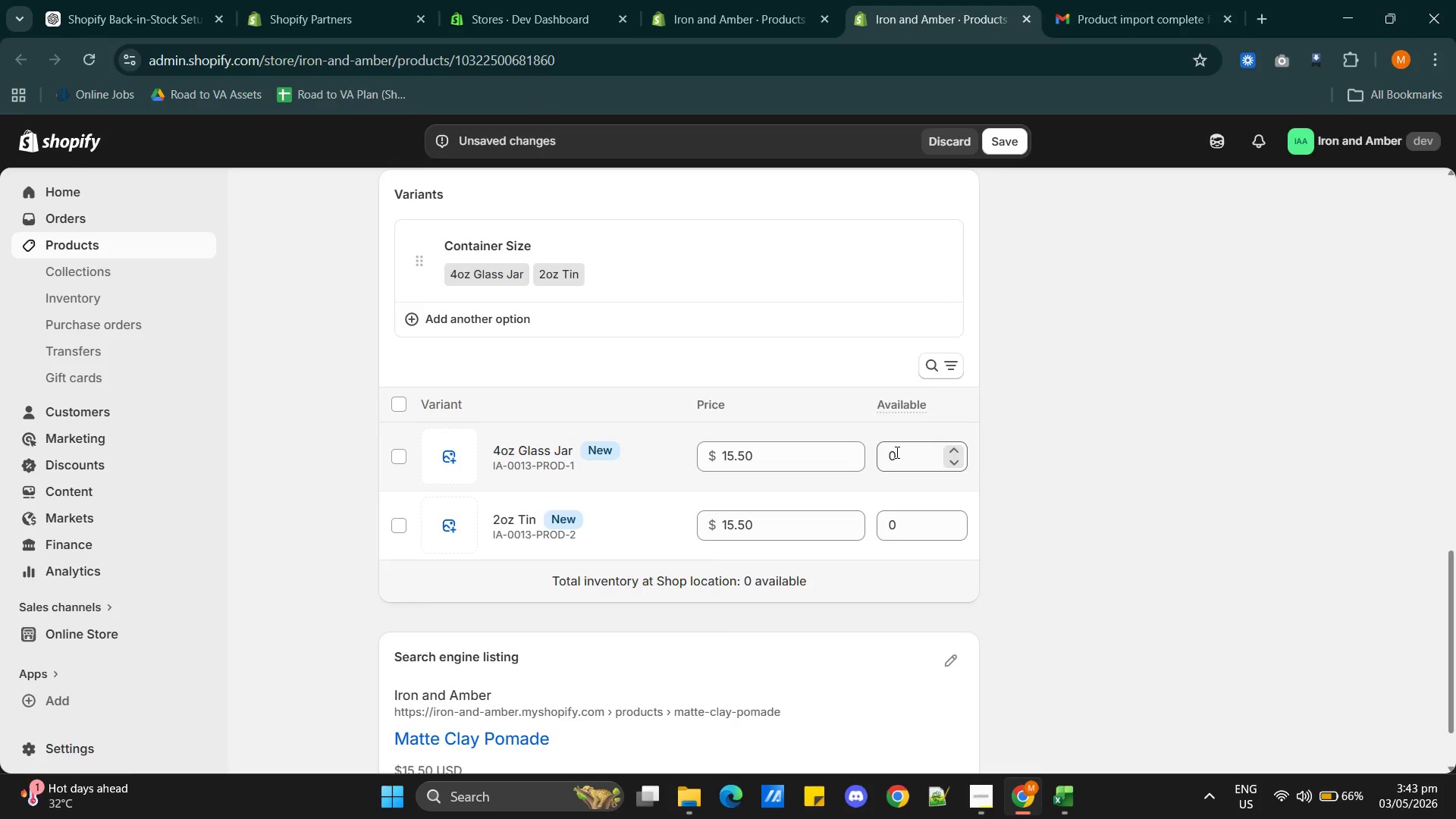 
key(Alt+Tab)
 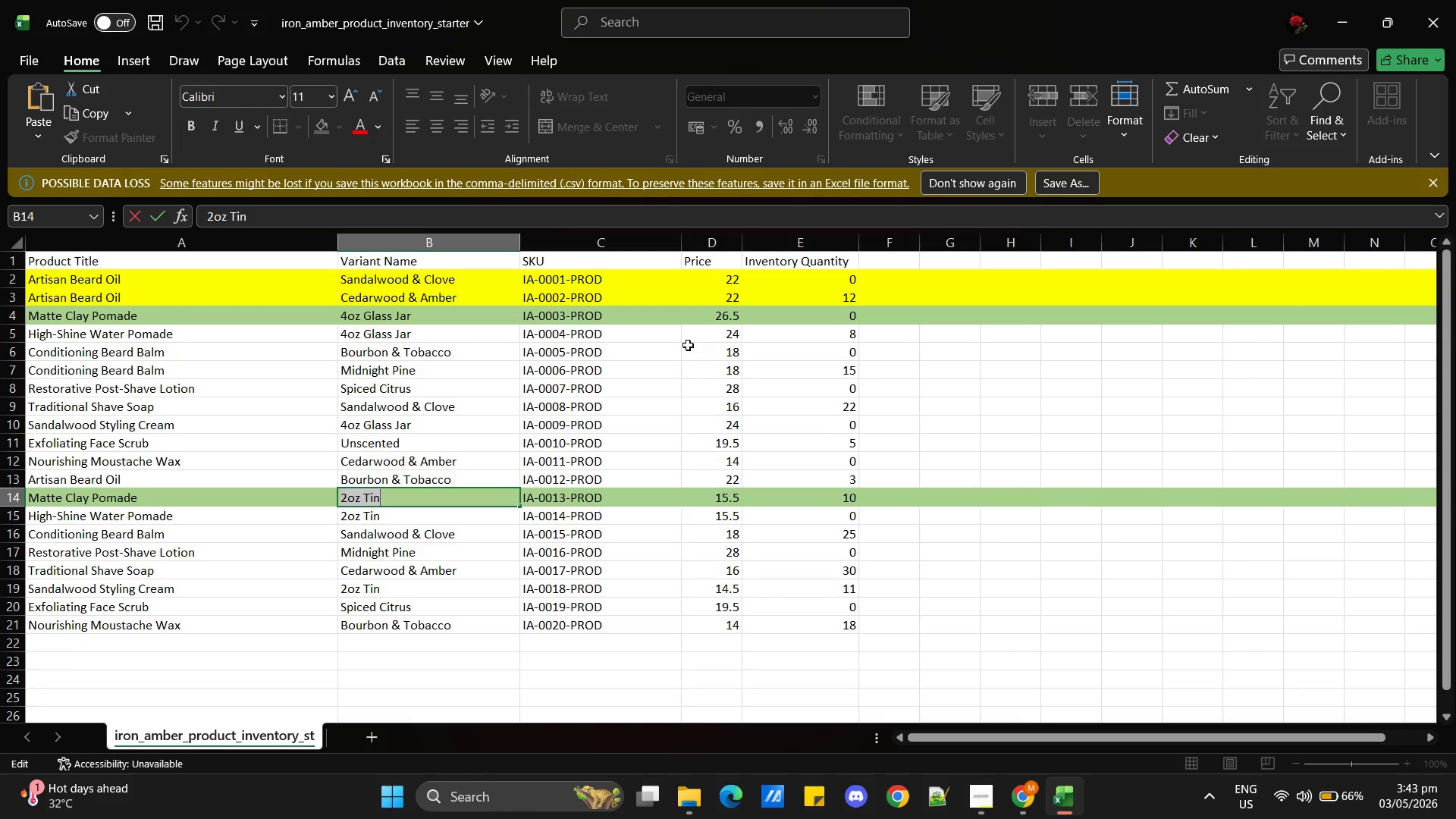 
key(Alt+Tab)
 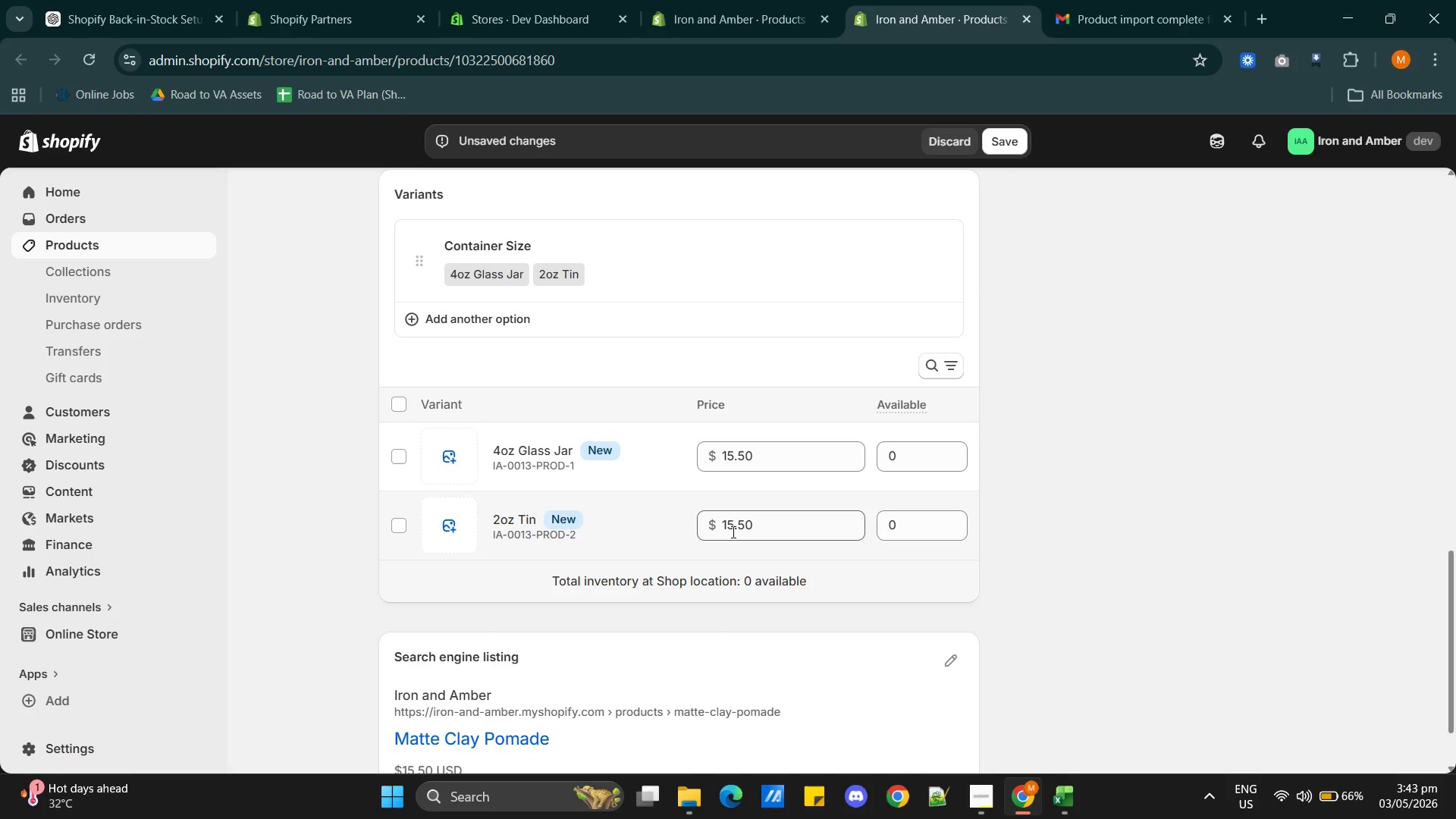 
key(Alt+AltLeft)
 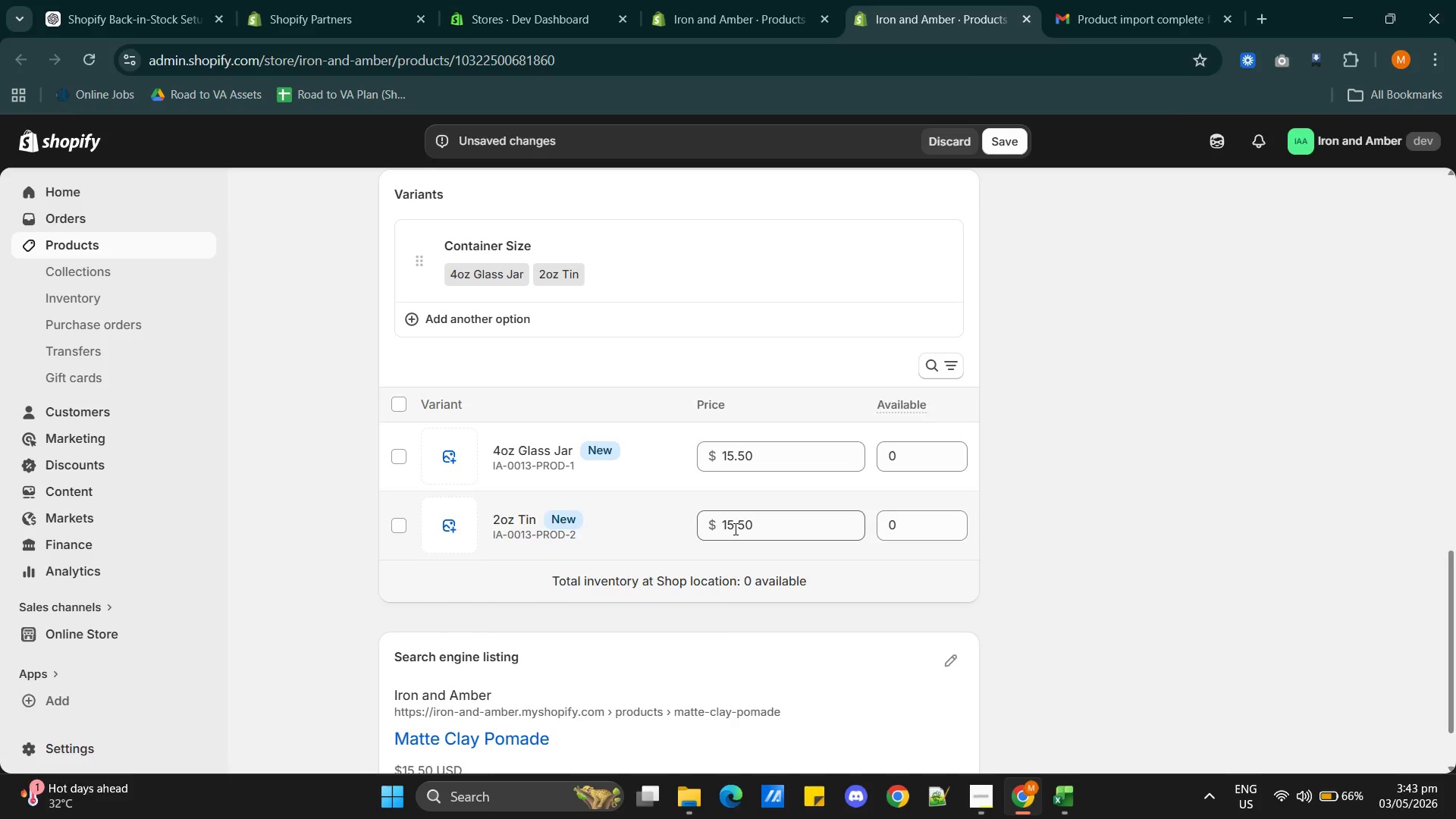 
key(Alt+Tab)
 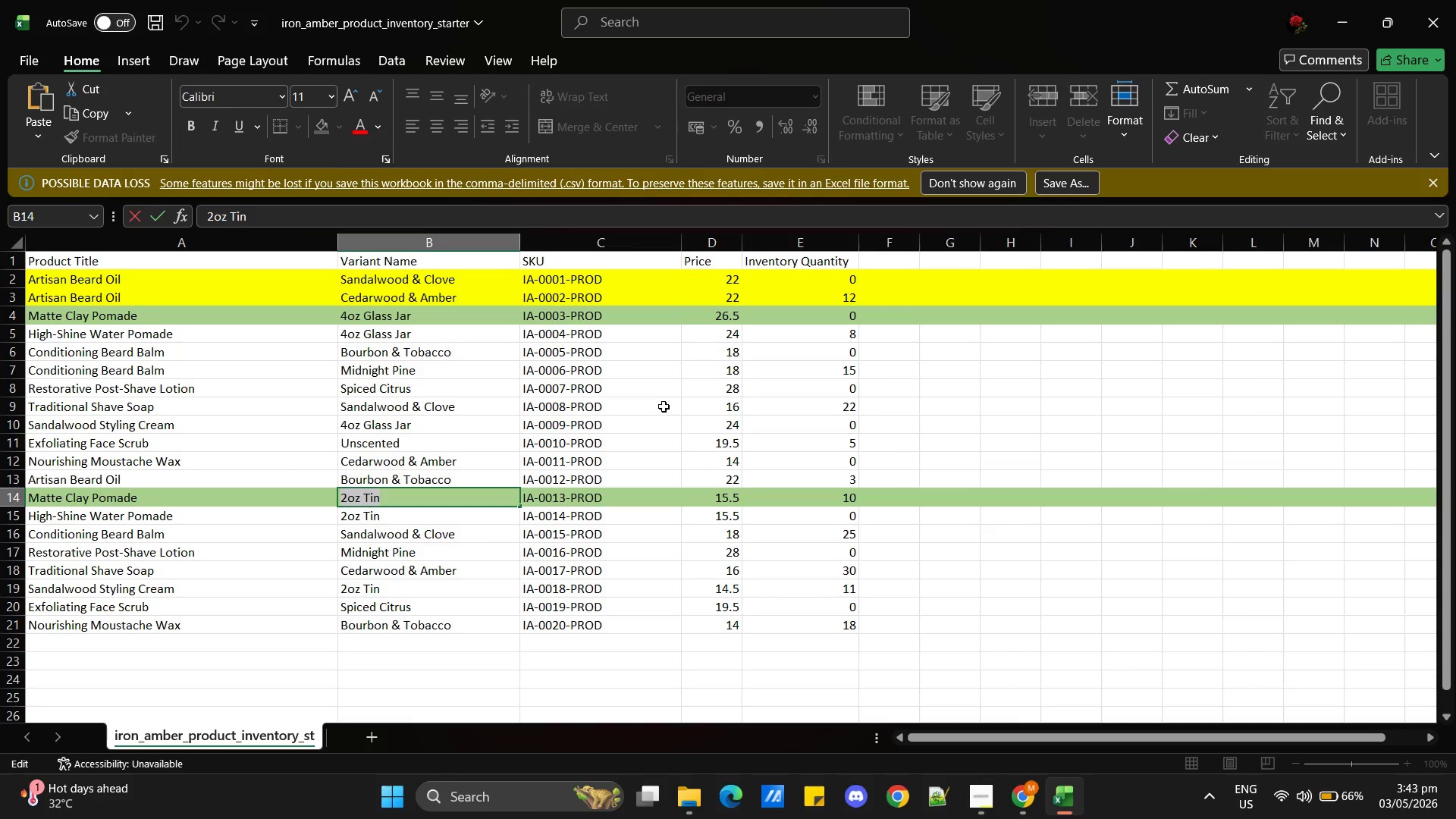 
key(Alt+AltLeft)
 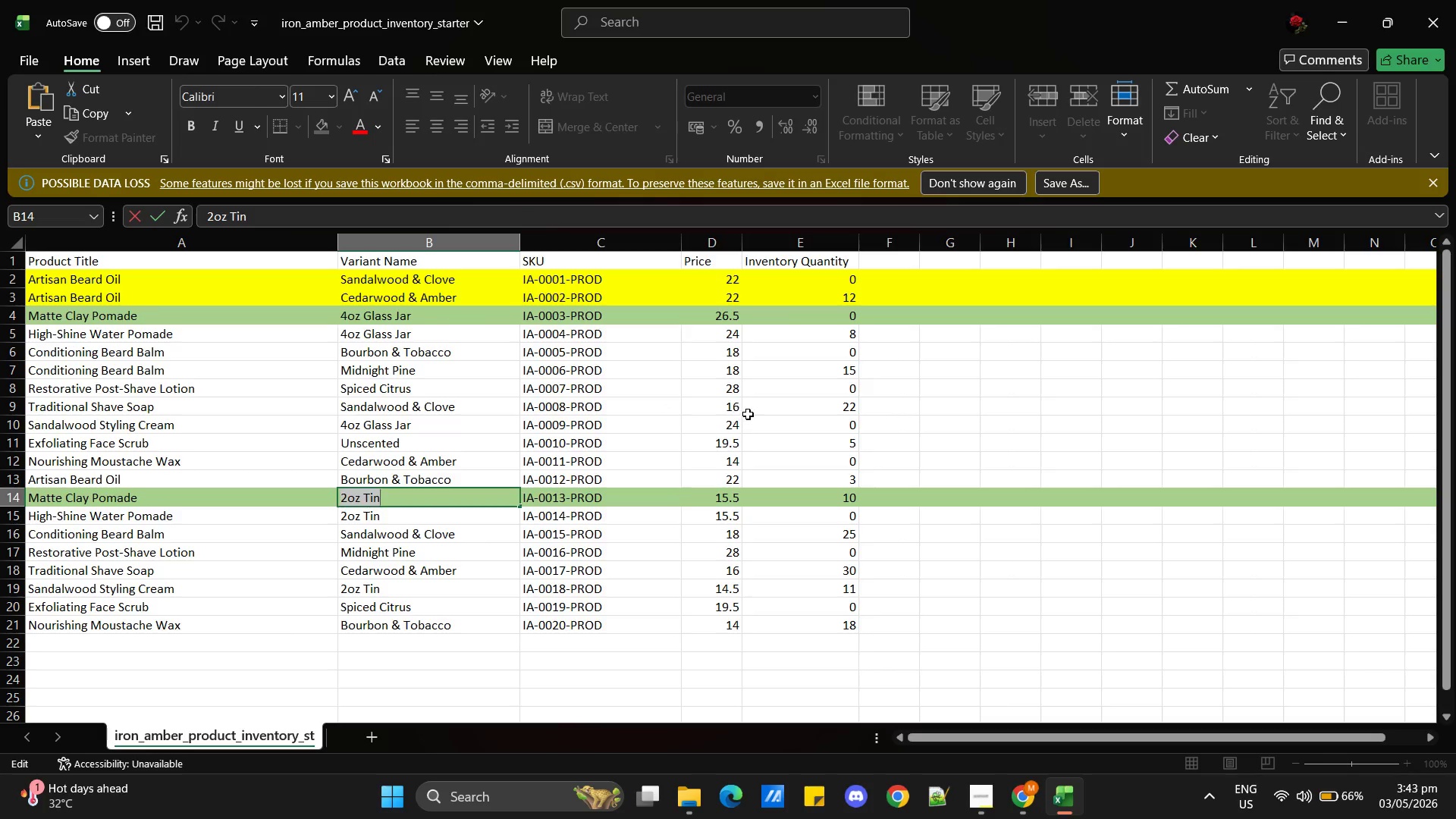 
key(Alt+Tab)
 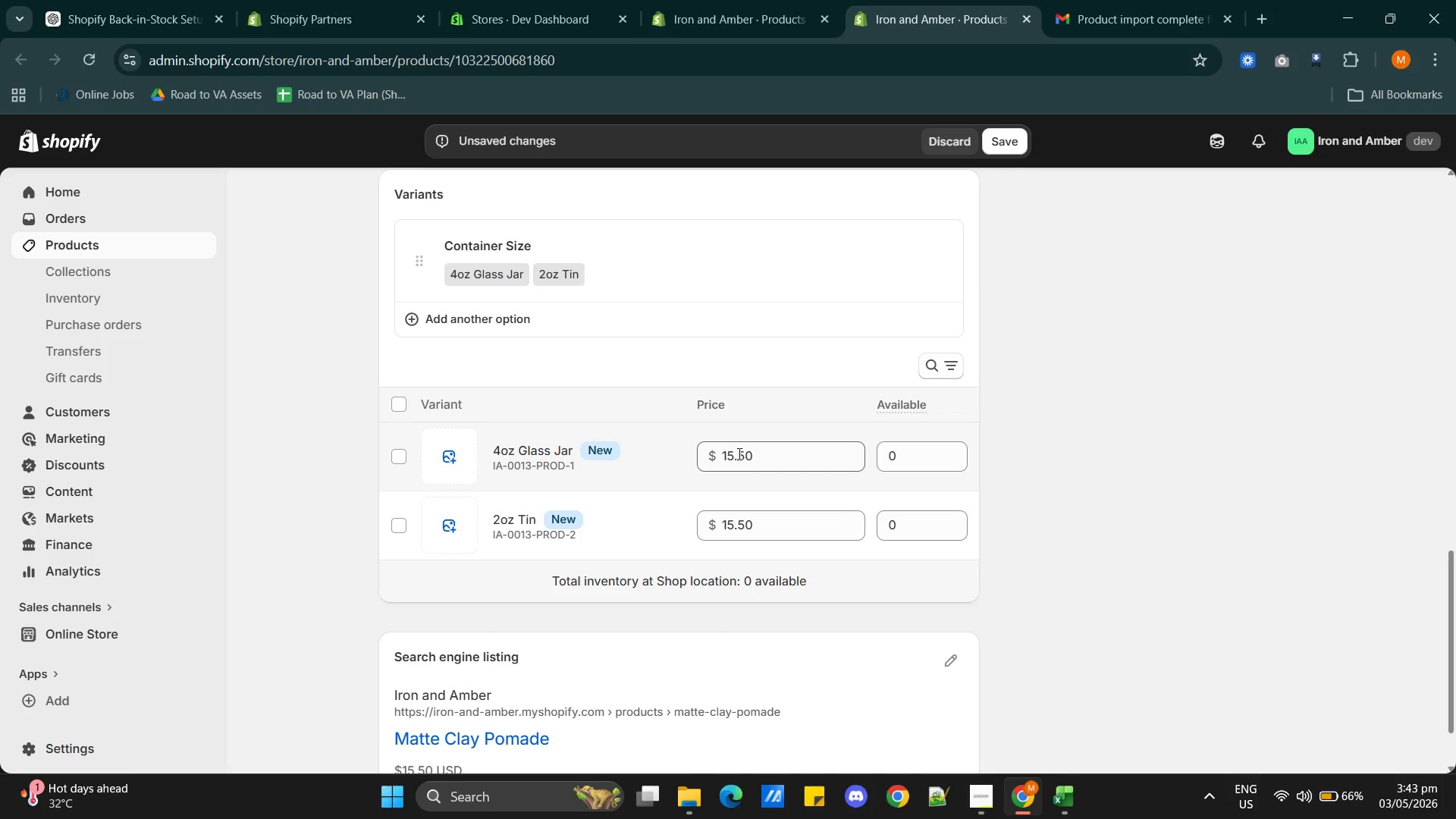 
double_click([738, 453])
 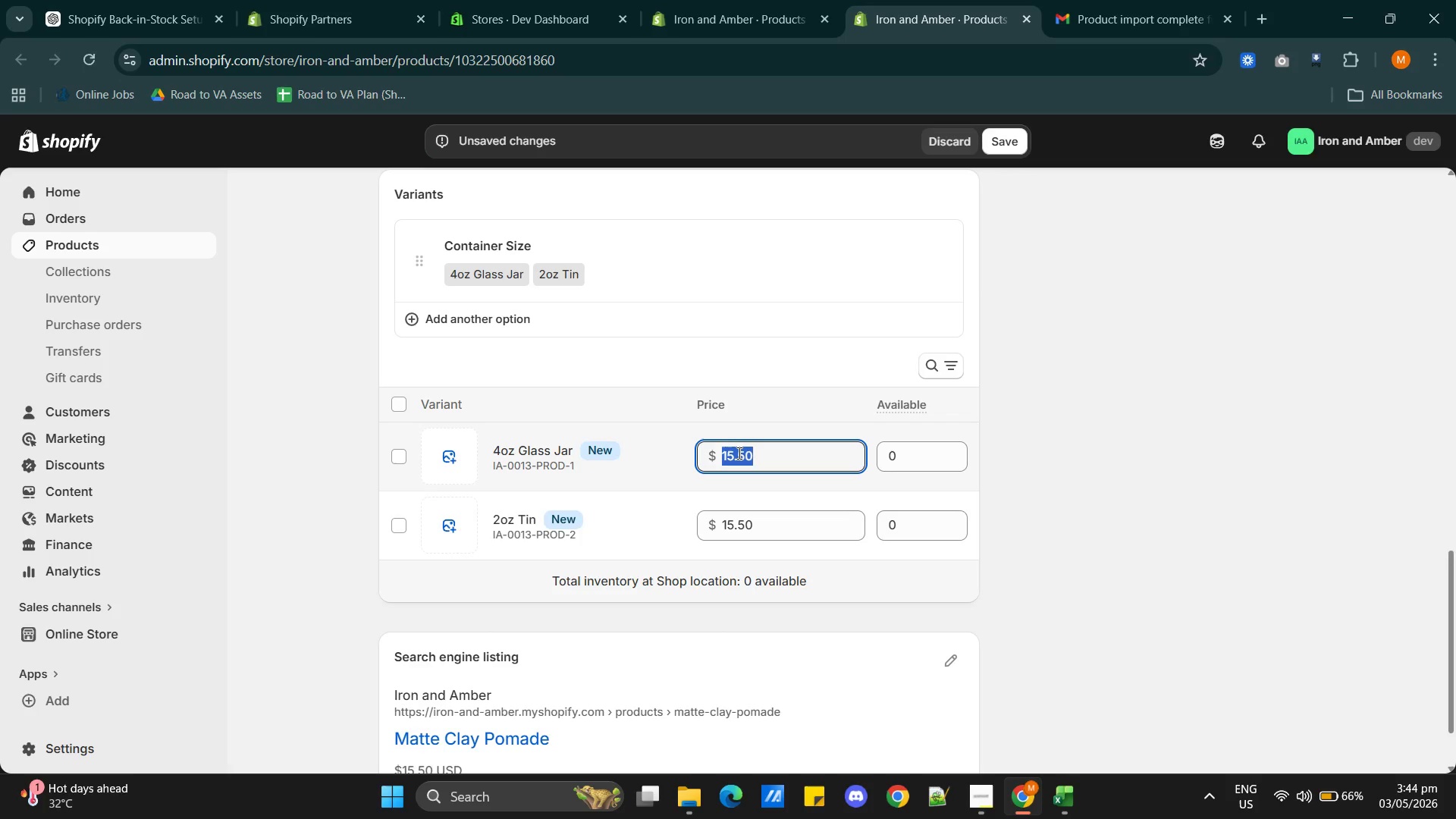 
type(26.5)
 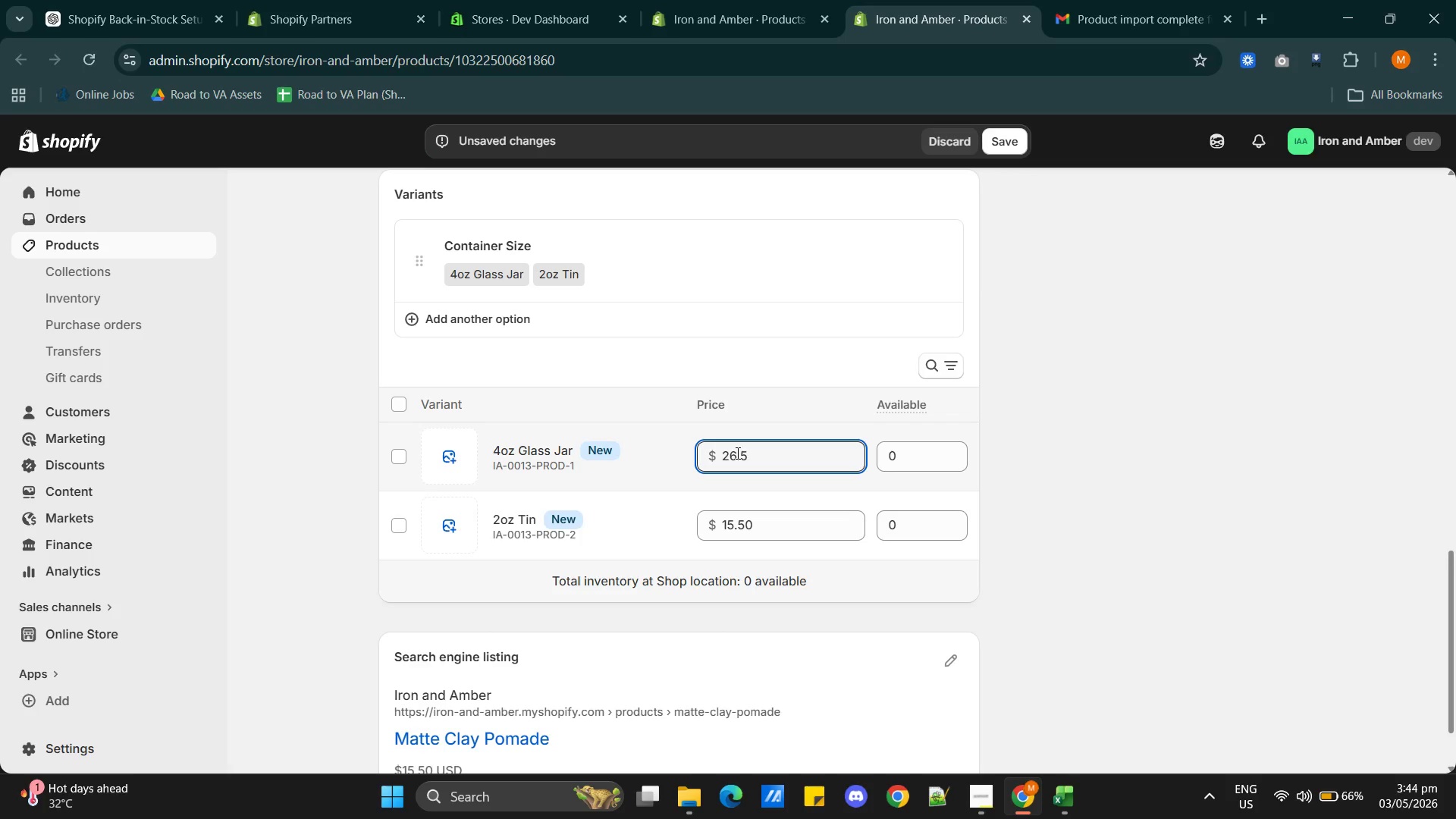 
key(Alt+Tab)
 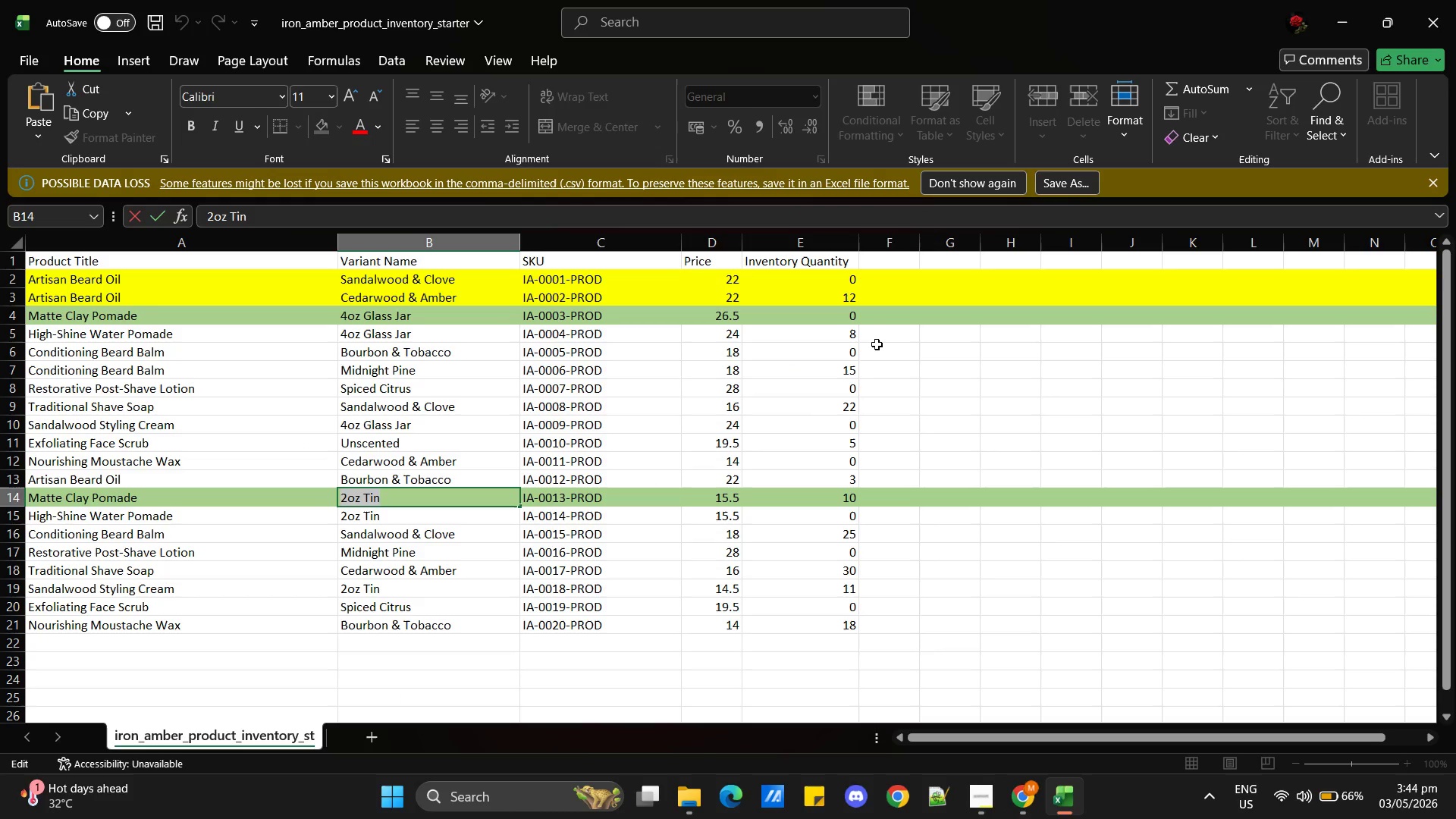 
key(Alt+AltLeft)
 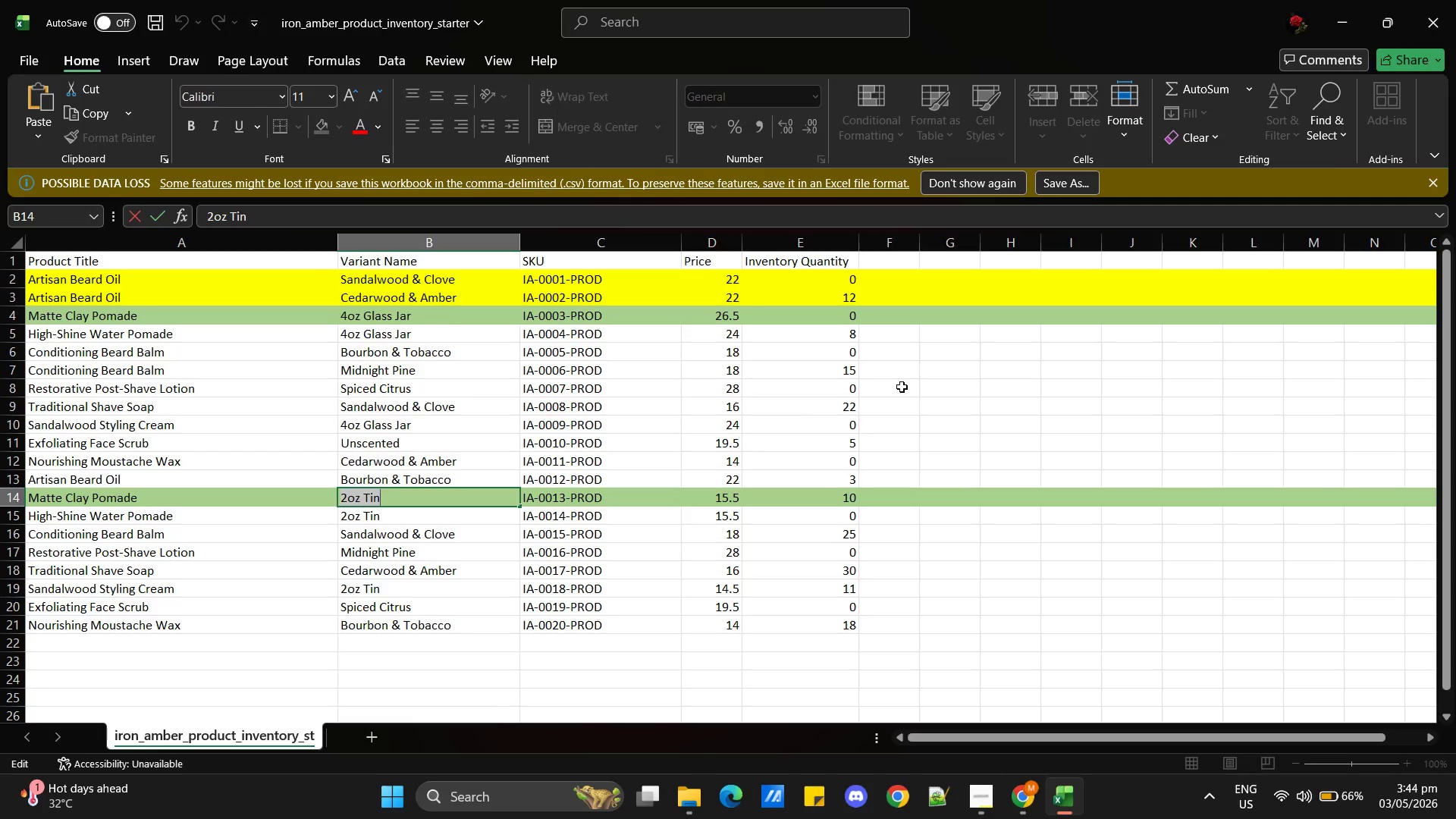 
key(Alt+Tab)
 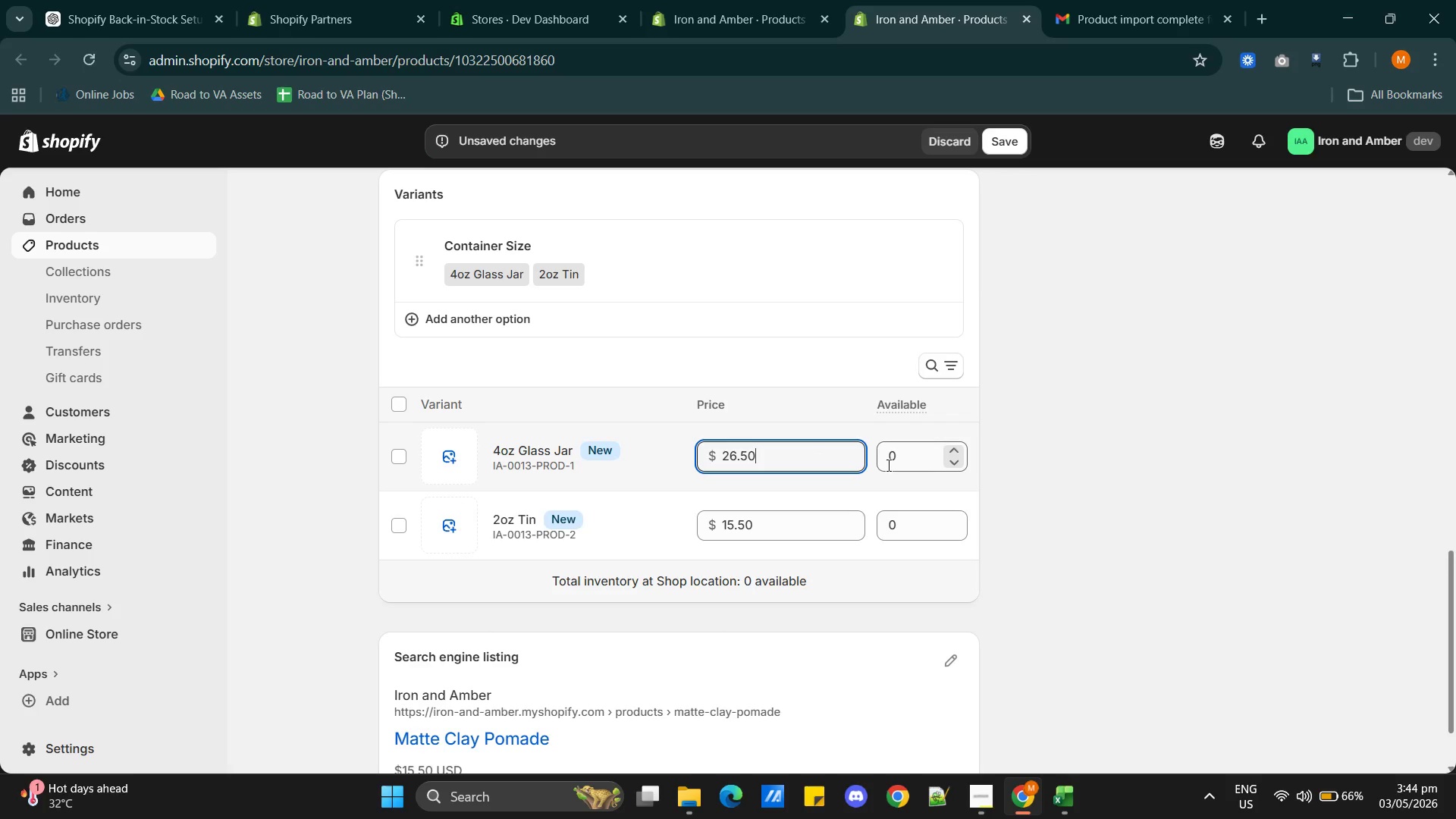 
key(Alt+AltLeft)
 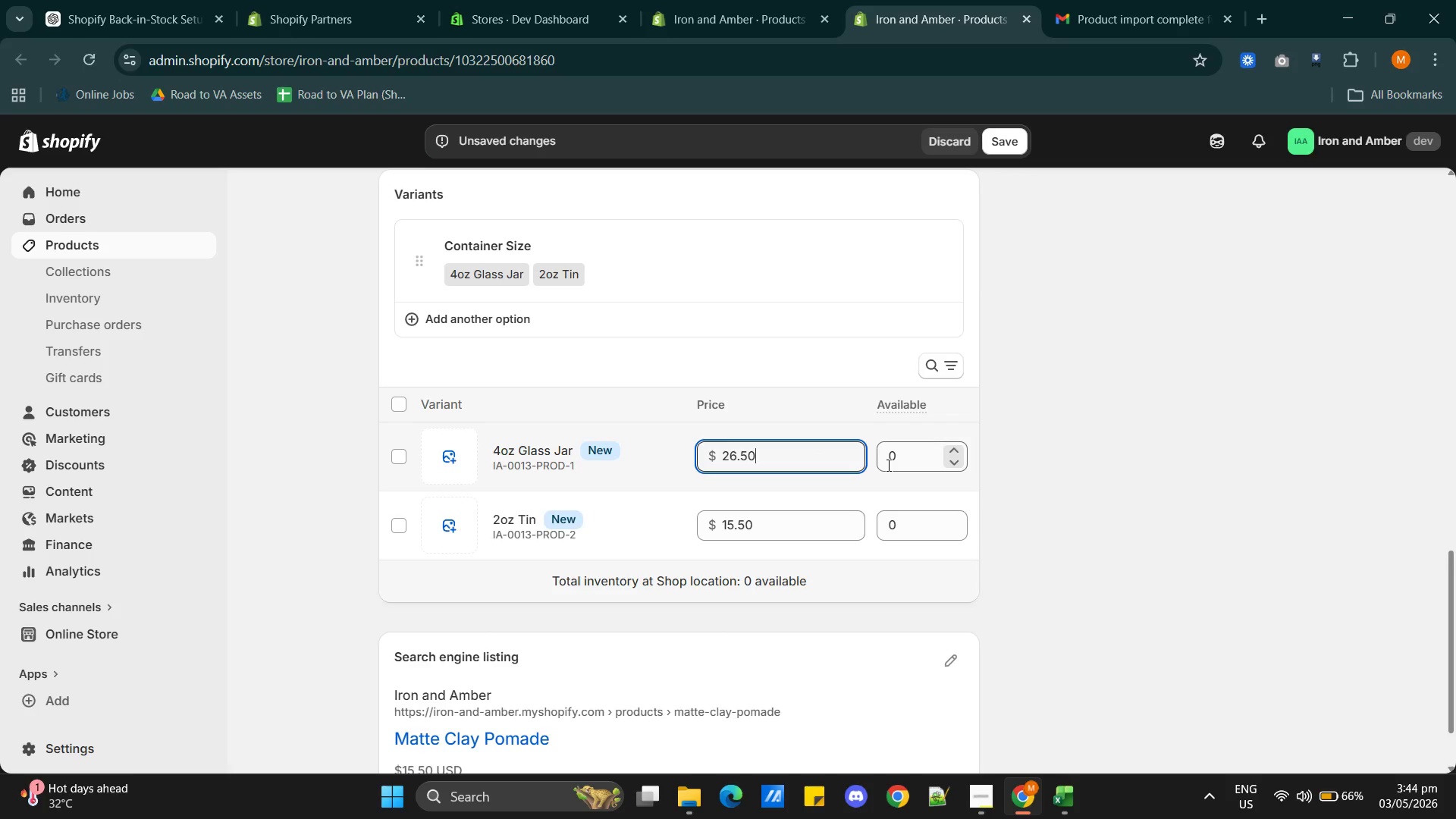 
key(Alt+Tab)
 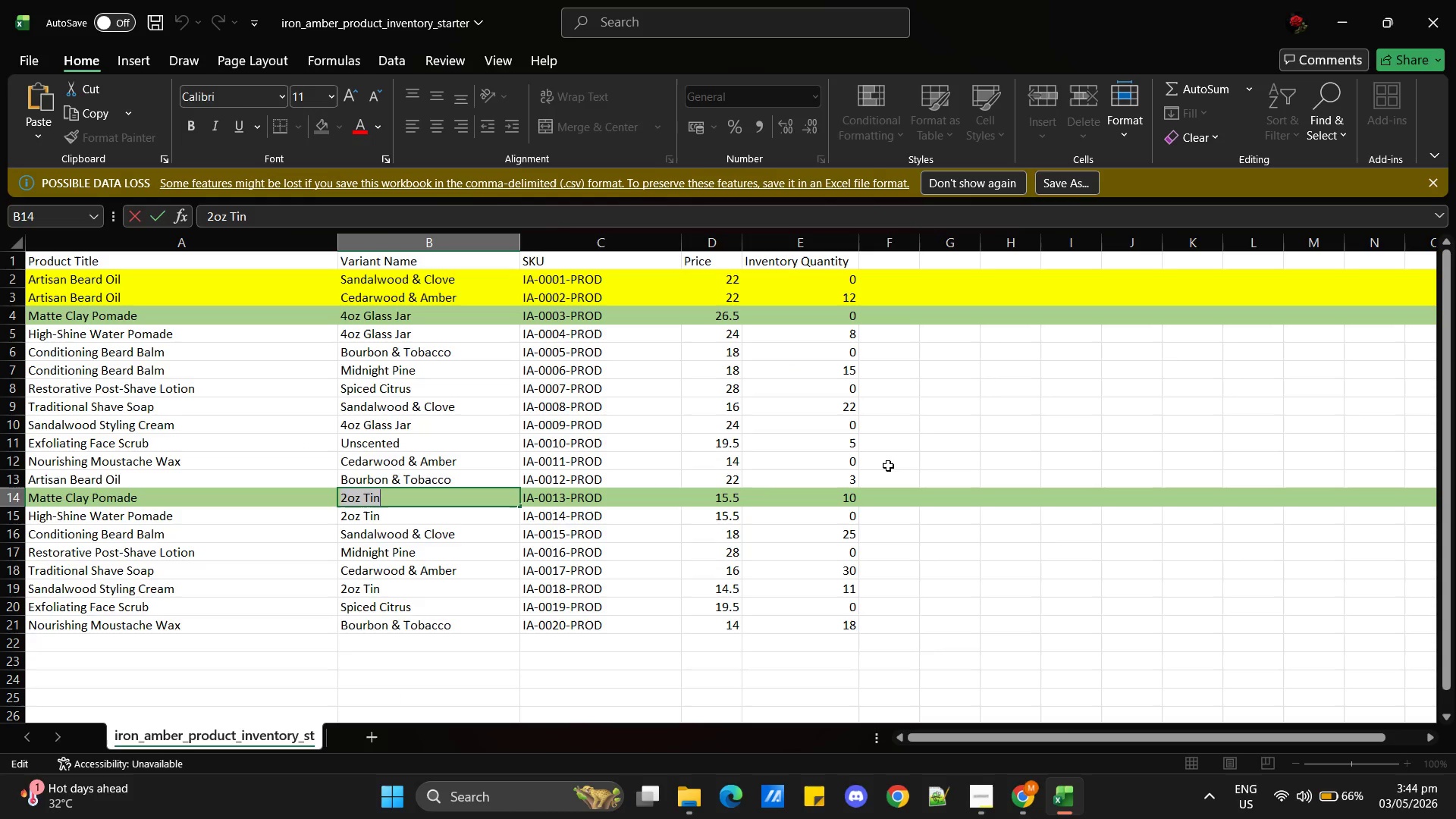 
key(Alt+AltLeft)
 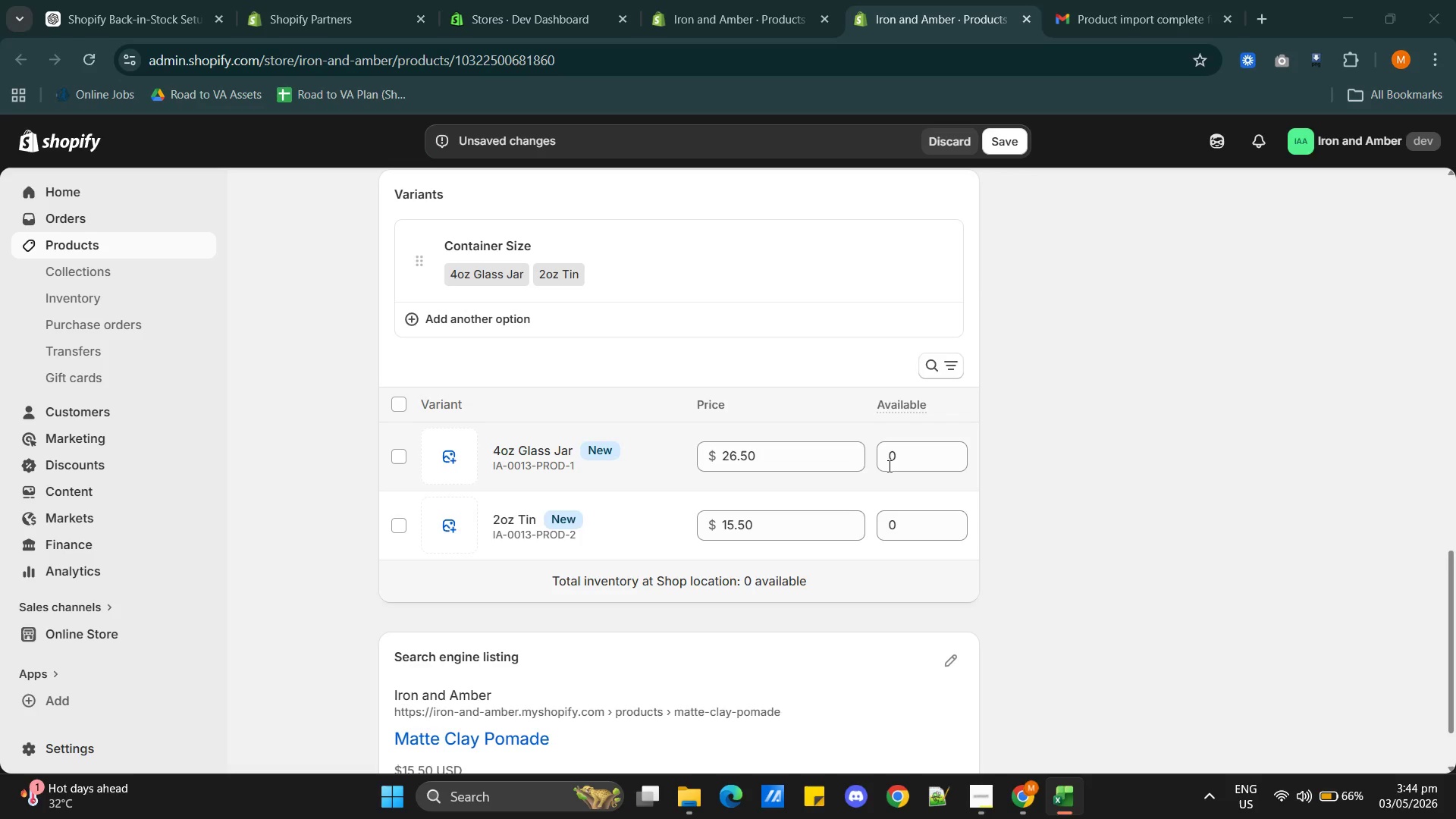 
key(Alt+Tab)
 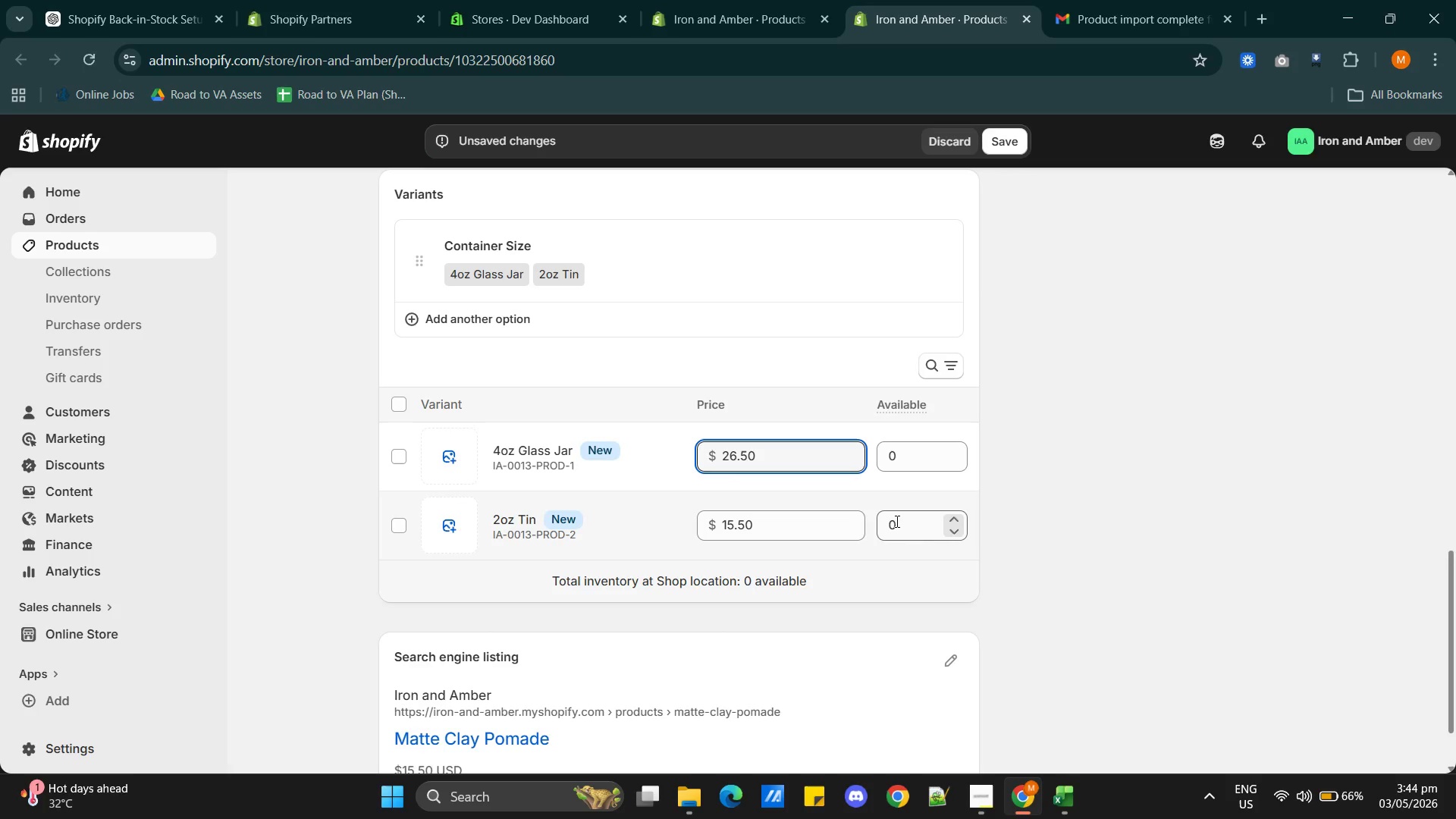 
double_click([896, 521])
 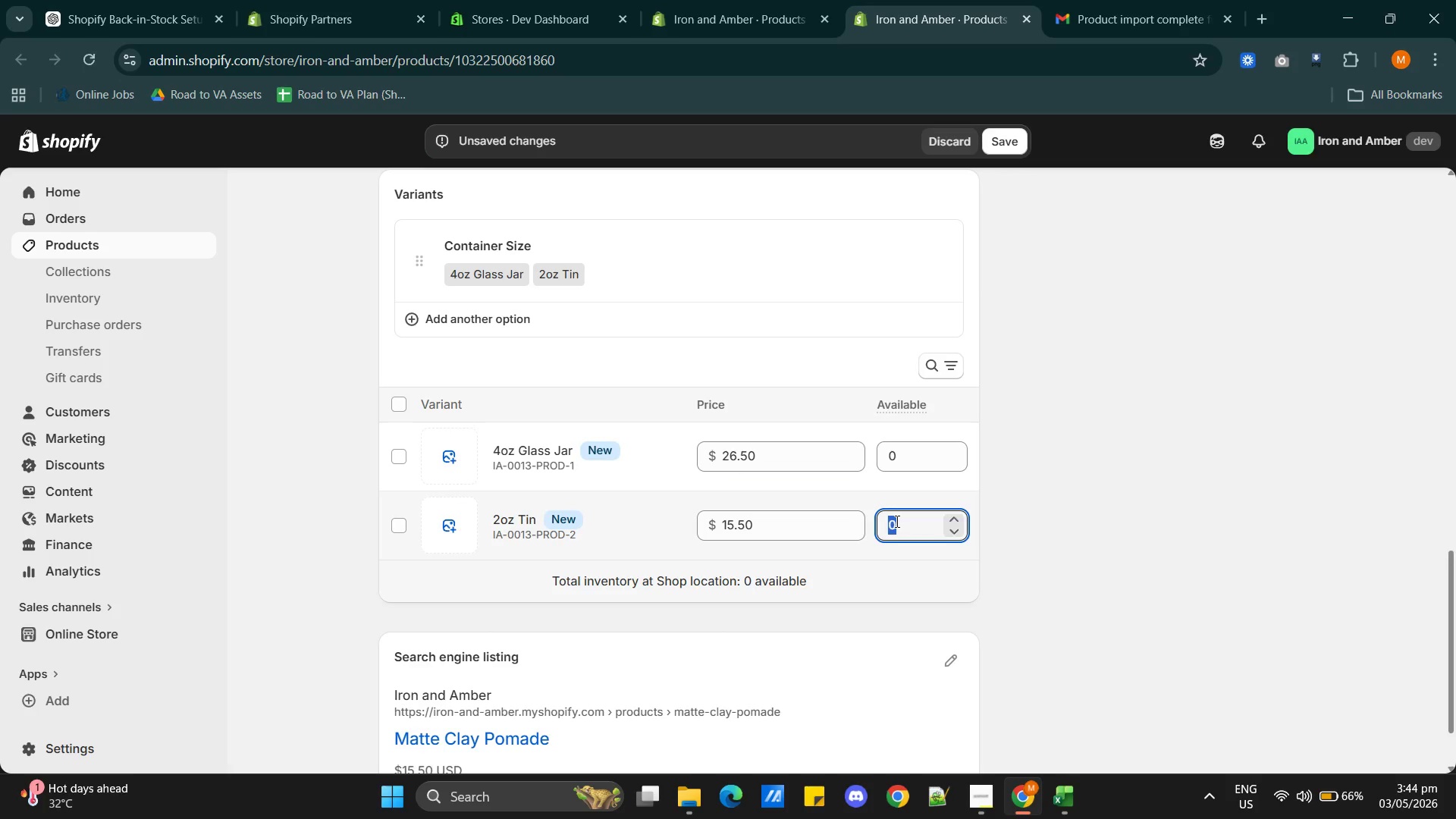 
triple_click([896, 521])
 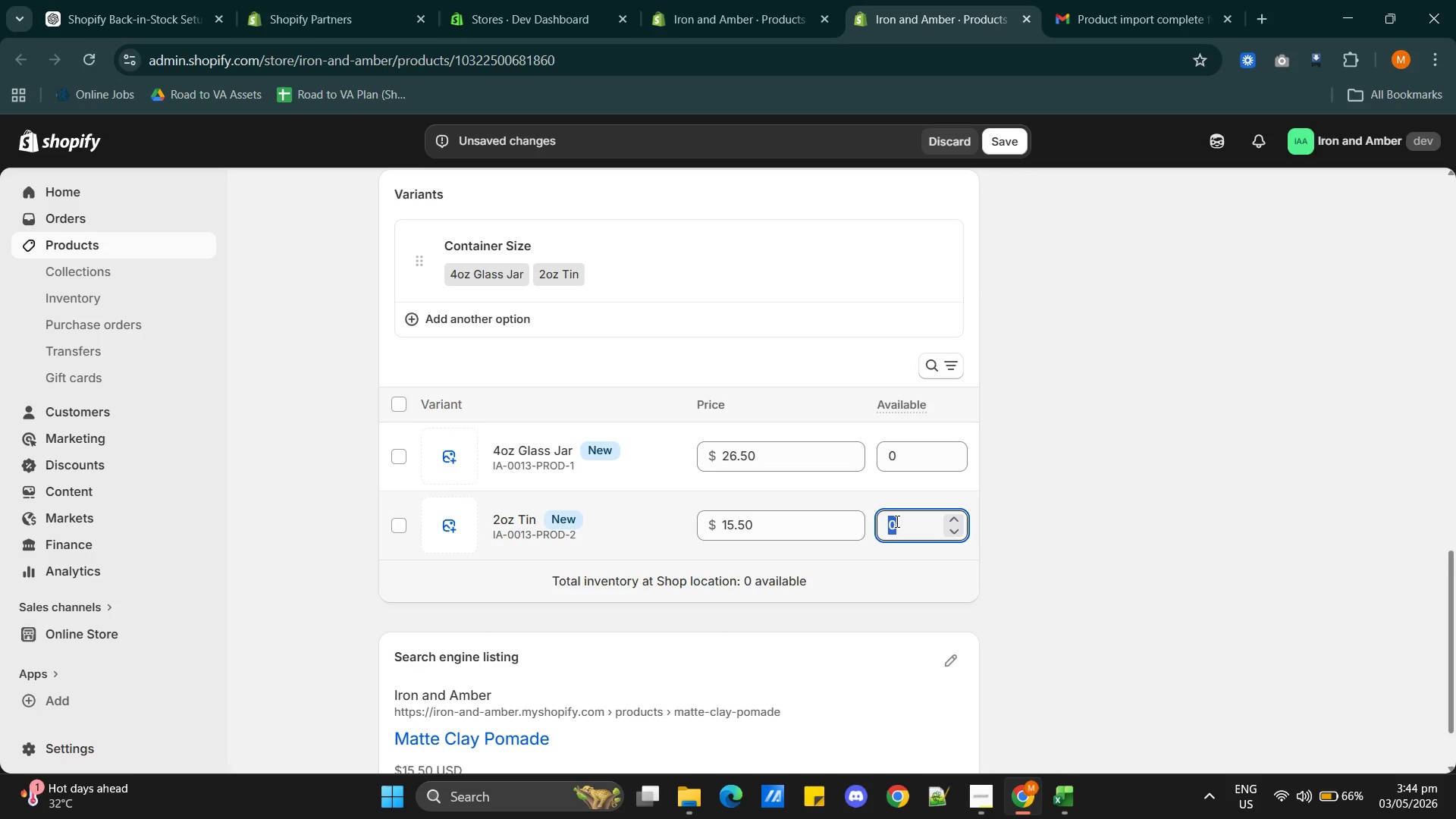 
hold_key(key=1, duration=0.36)
 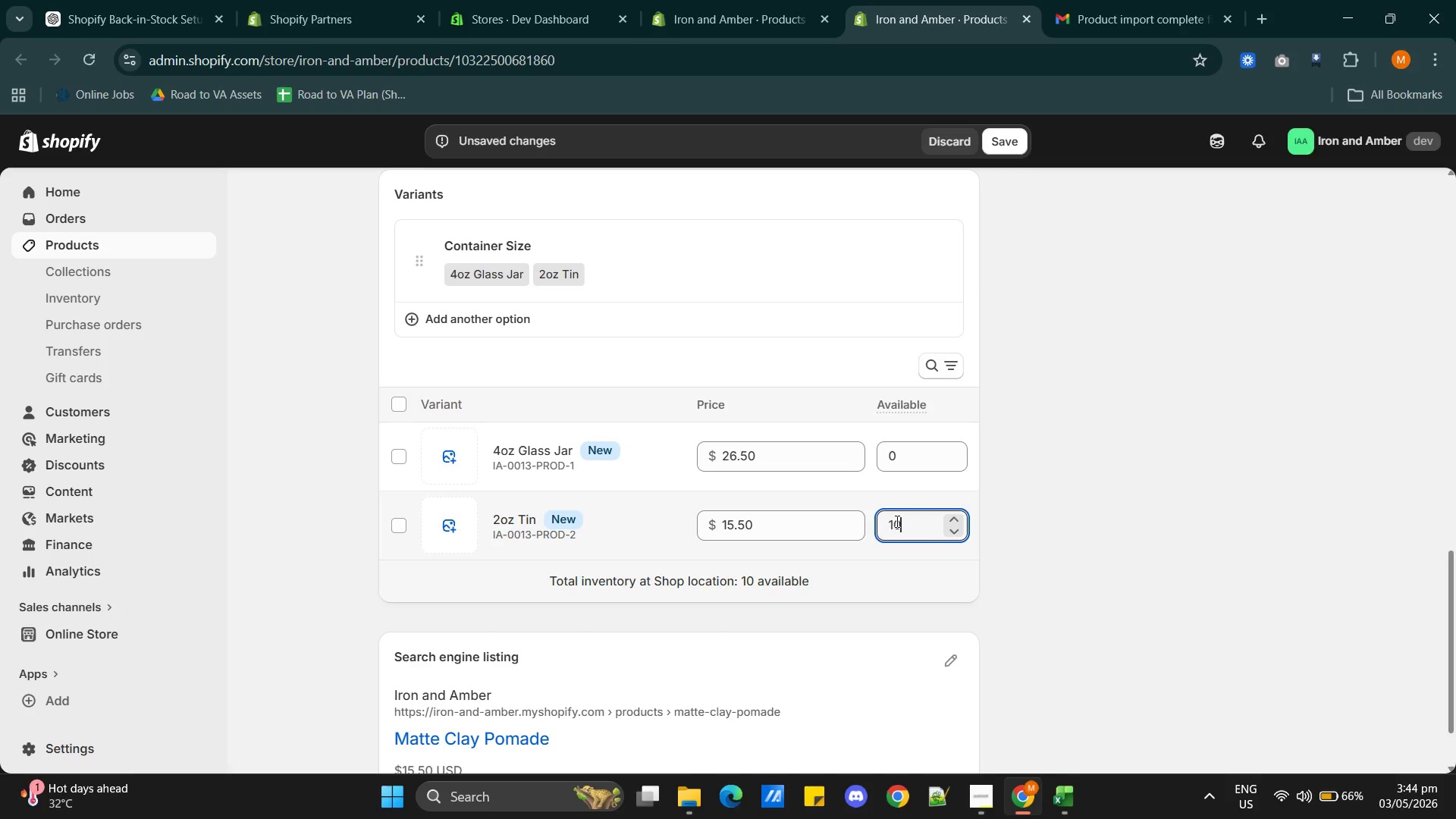 
key(0)
 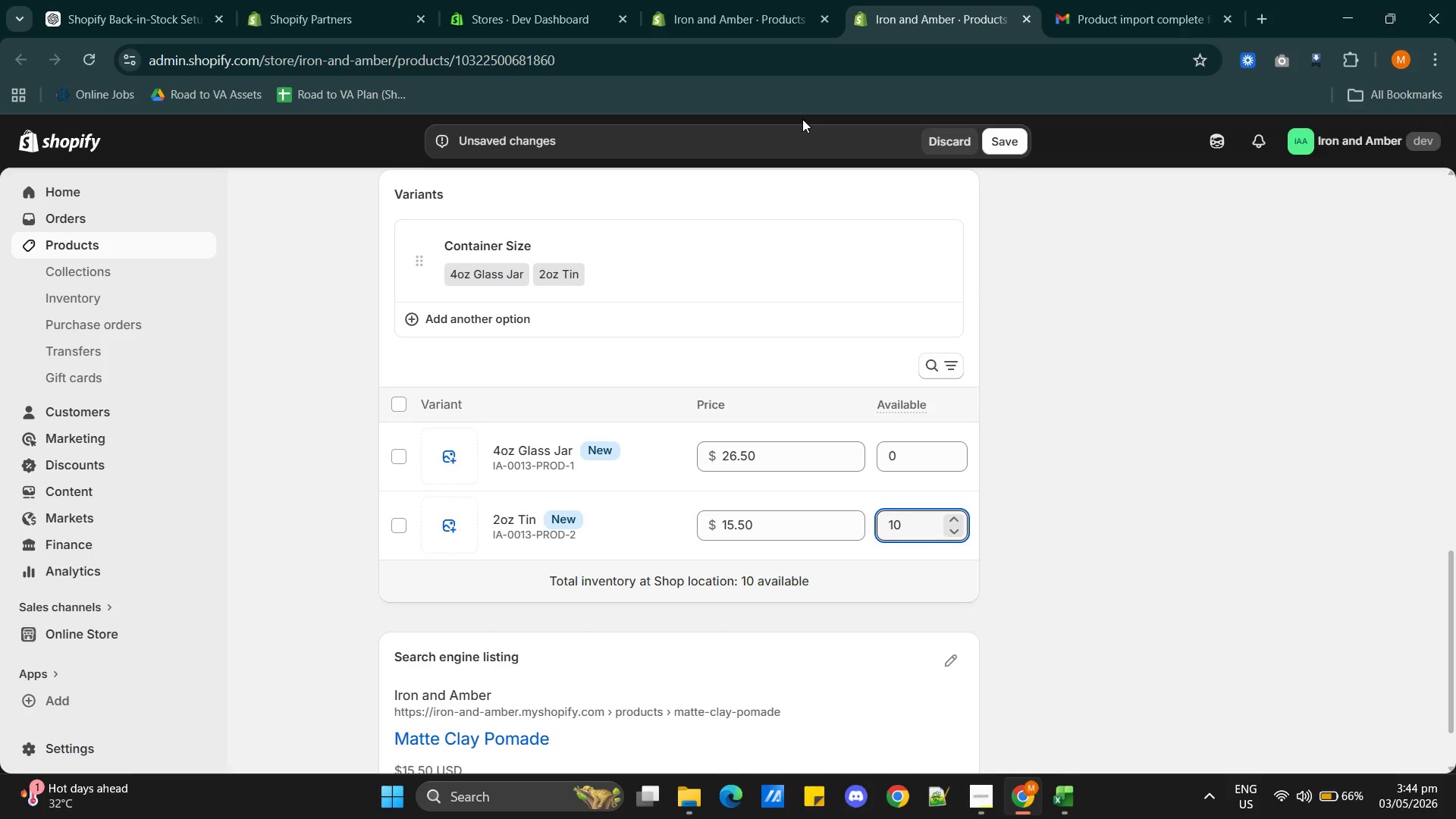 
key(Alt+Tab)
 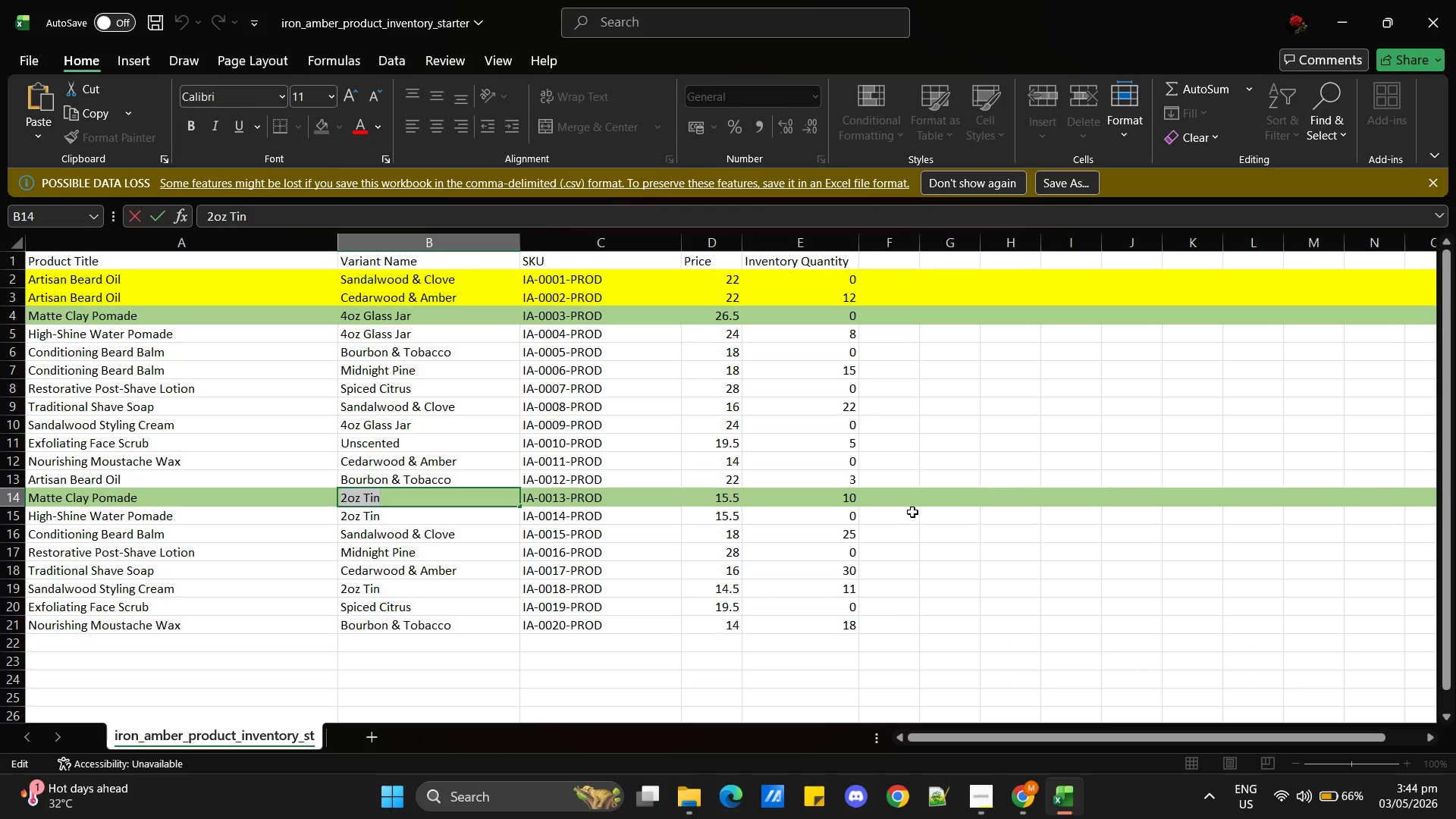 
wait(9.94)
 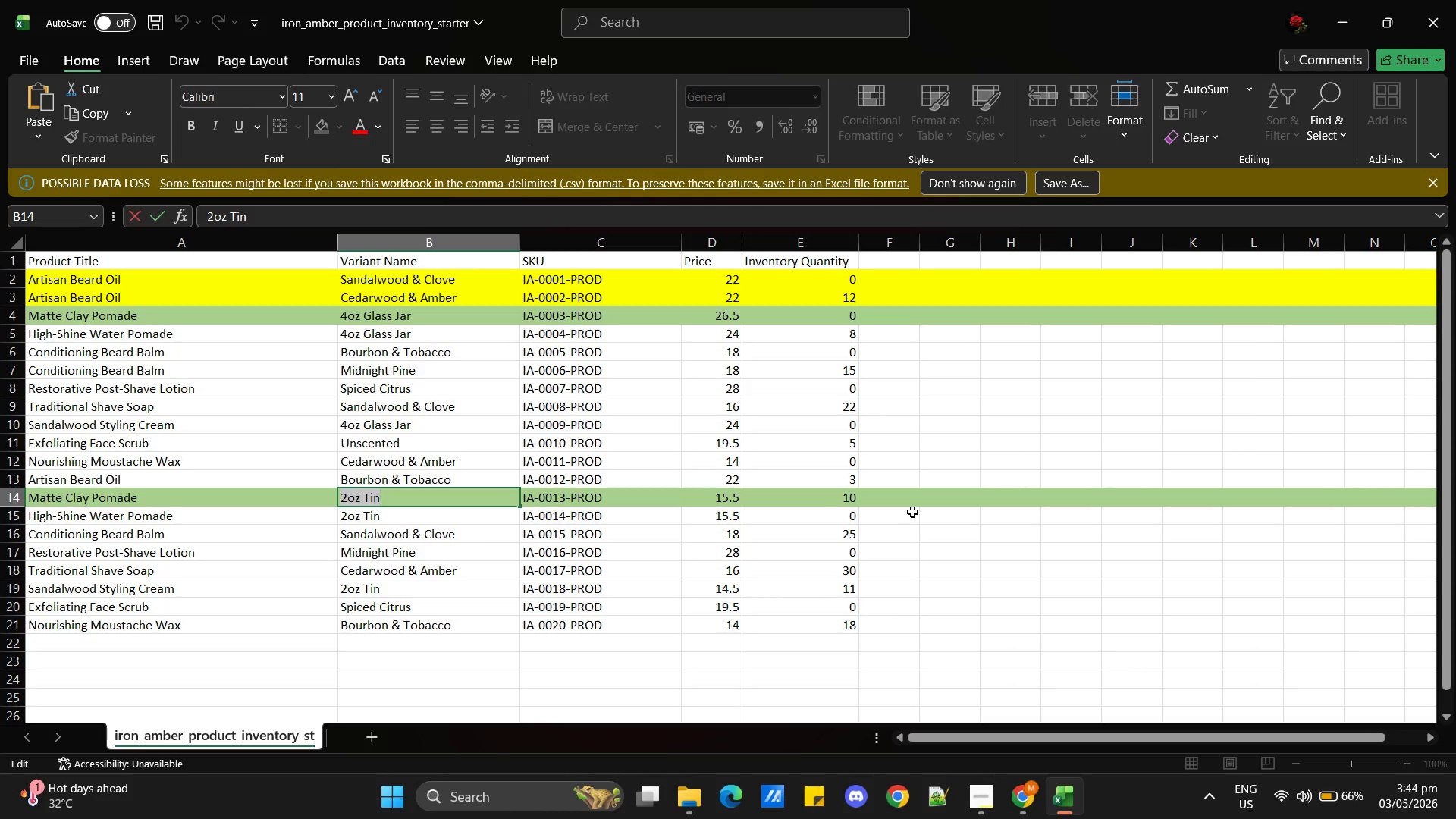 
key(Alt+AltLeft)
 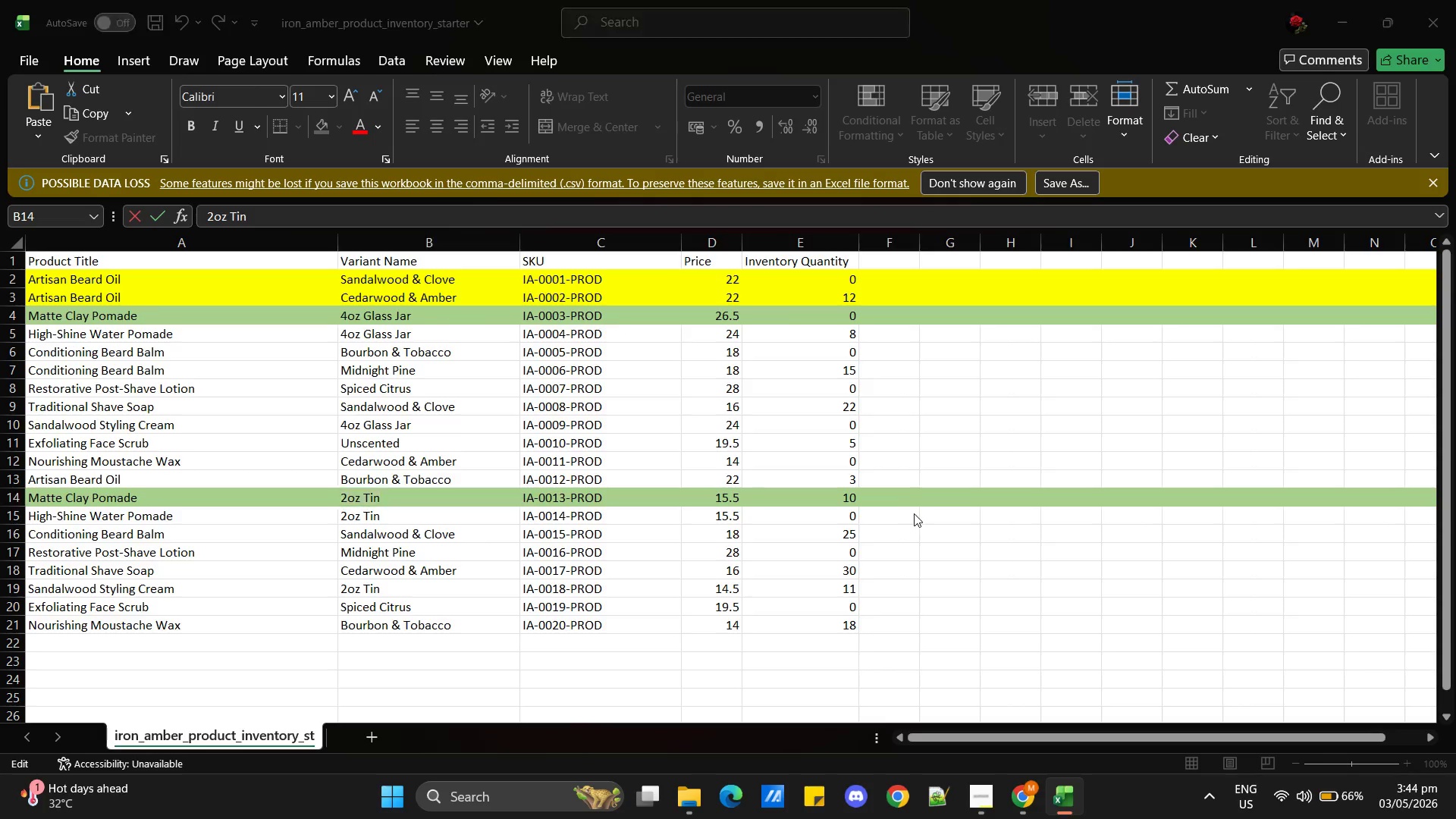 
key(Alt+Tab)
 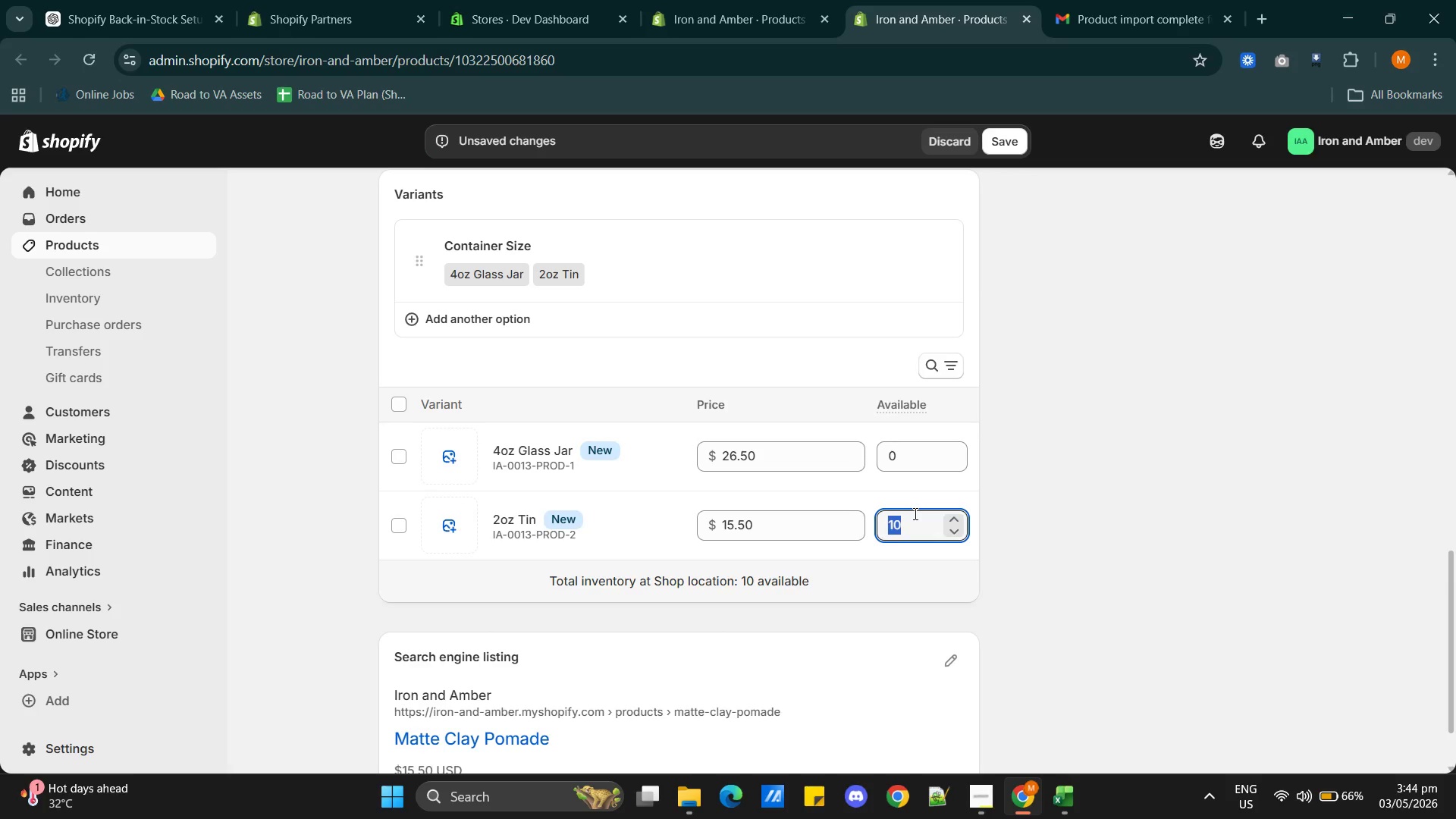 
key(Alt+AltLeft)
 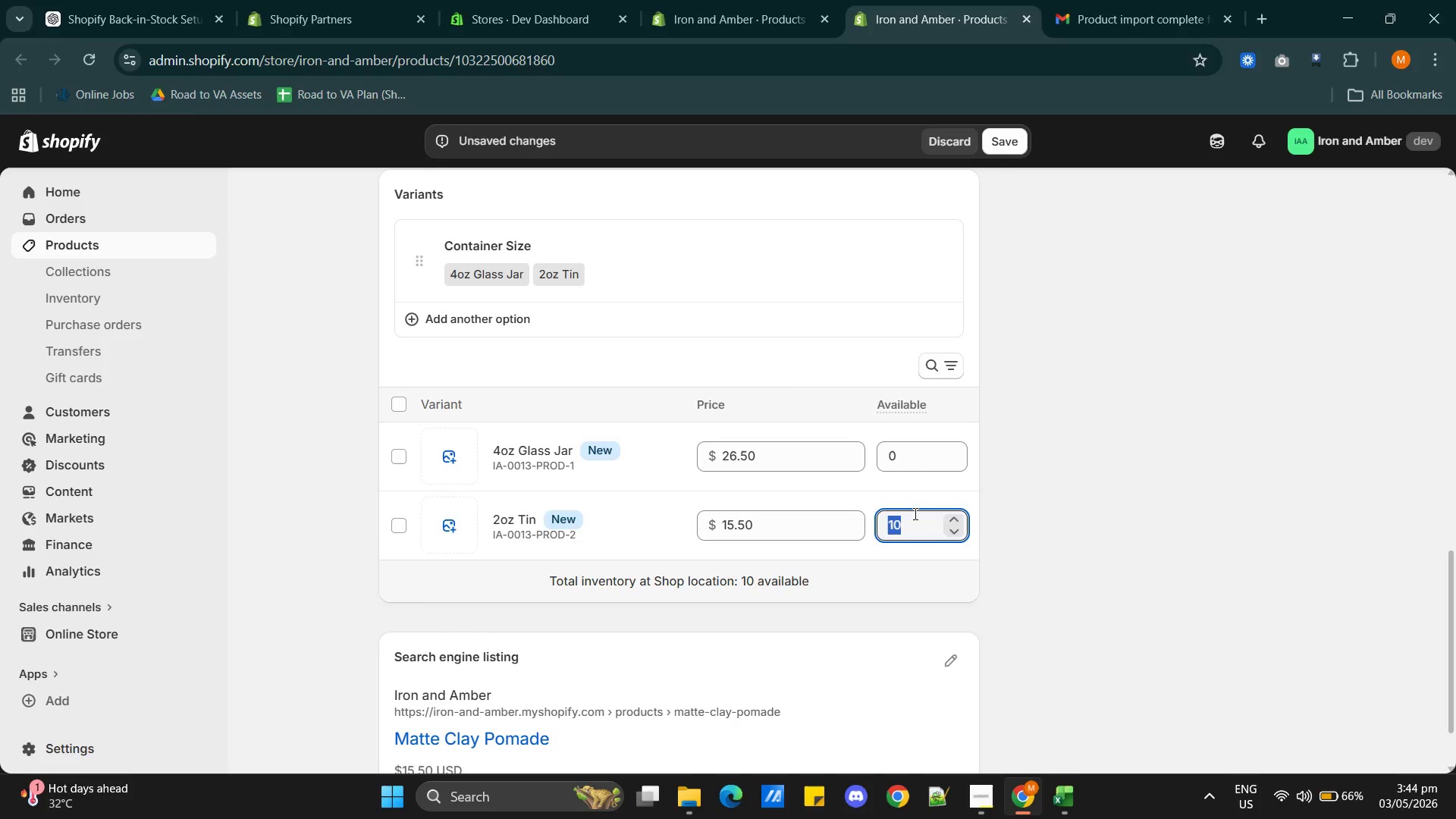 
key(Alt+Tab)
 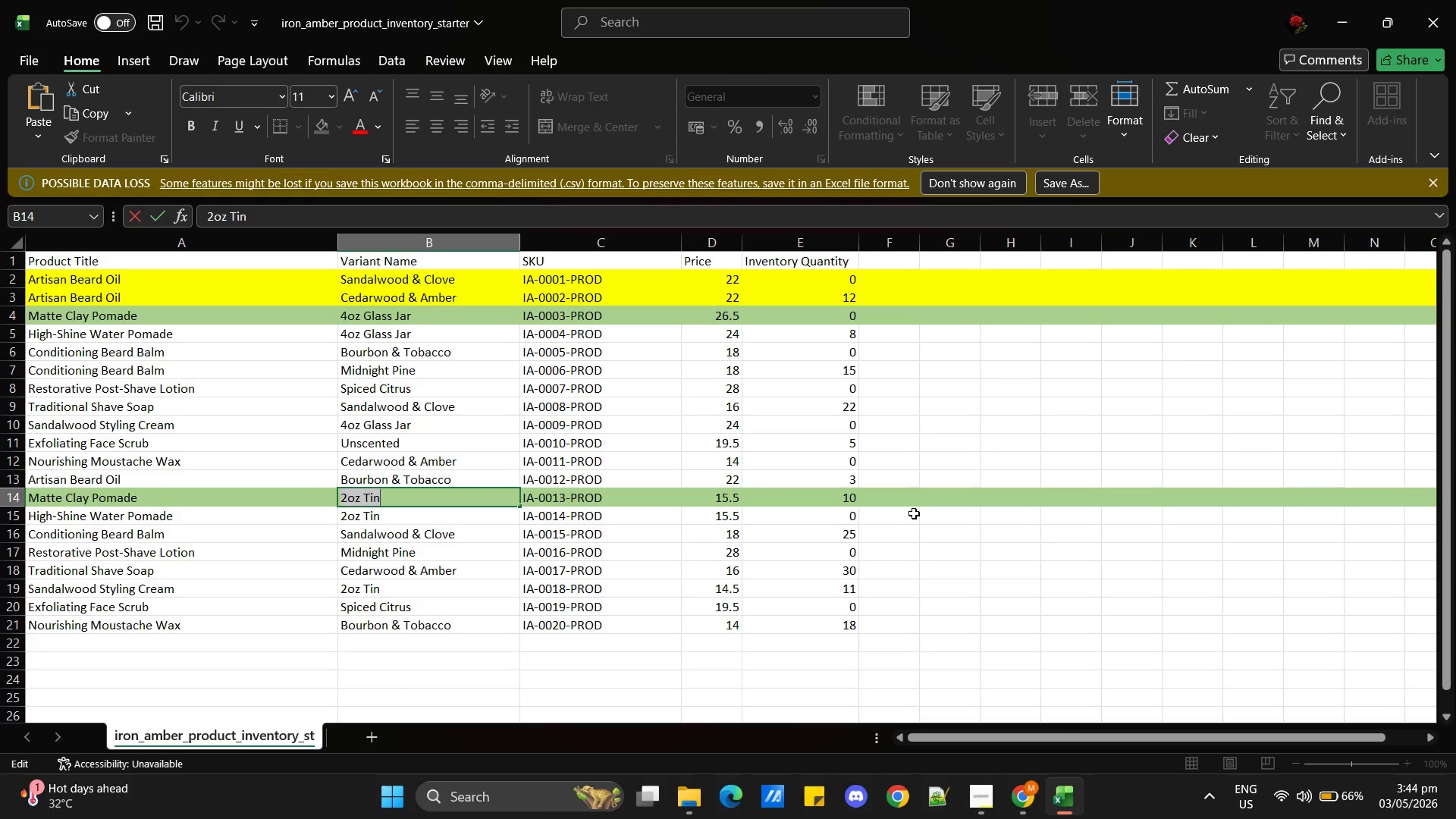 
key(Alt+AltLeft)
 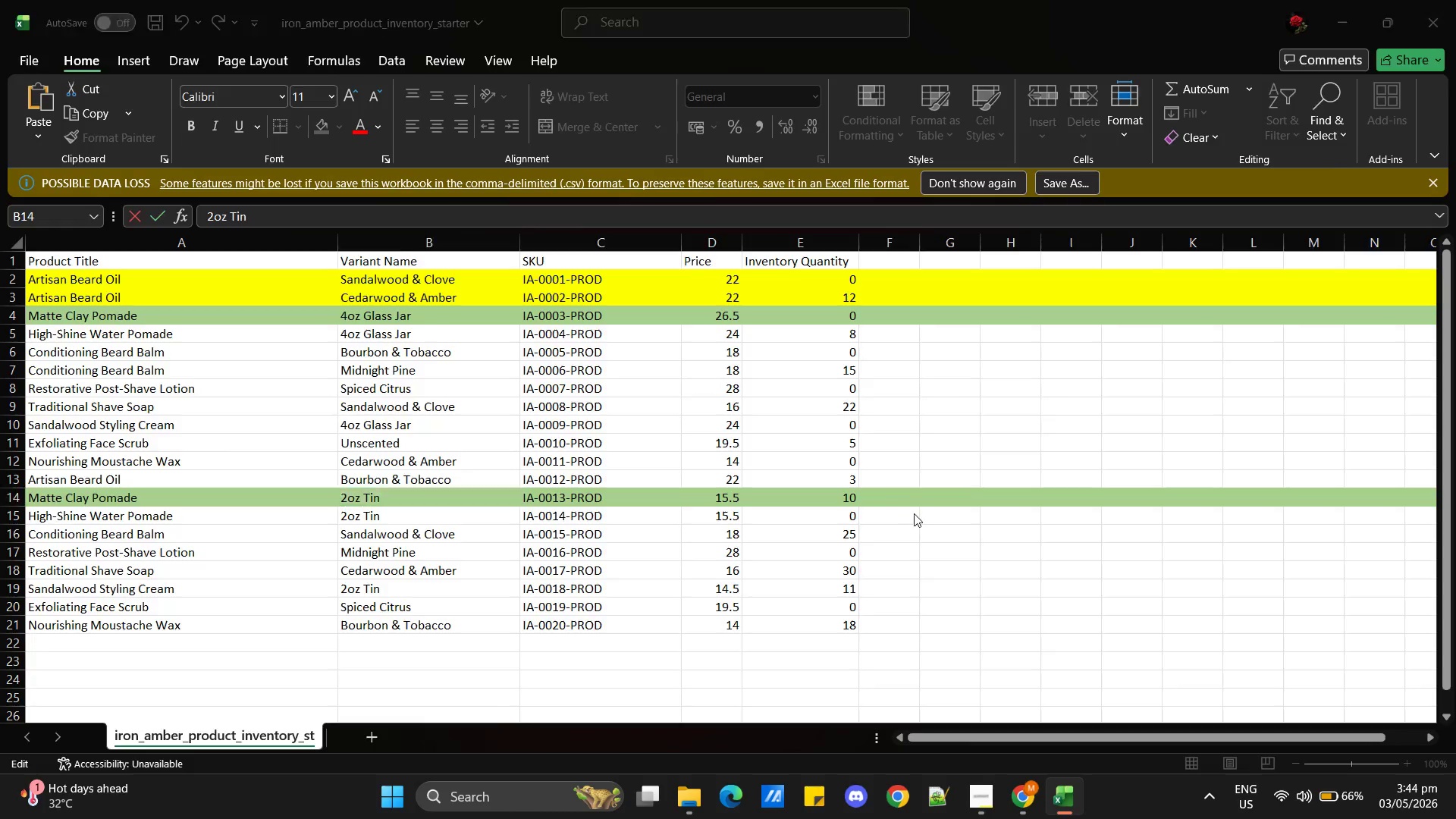 
key(Alt+Tab)
 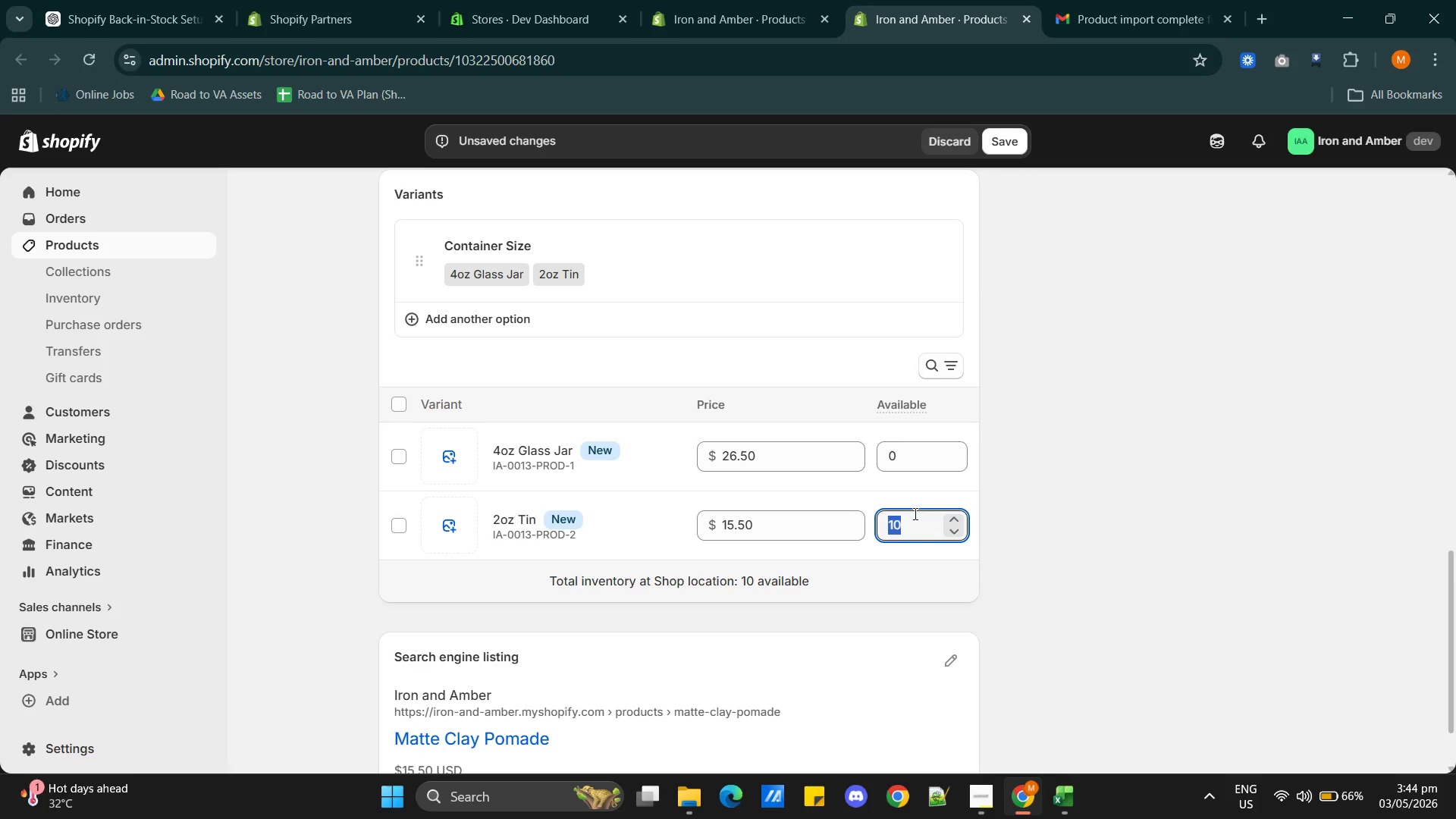 
key(Alt+AltLeft)
 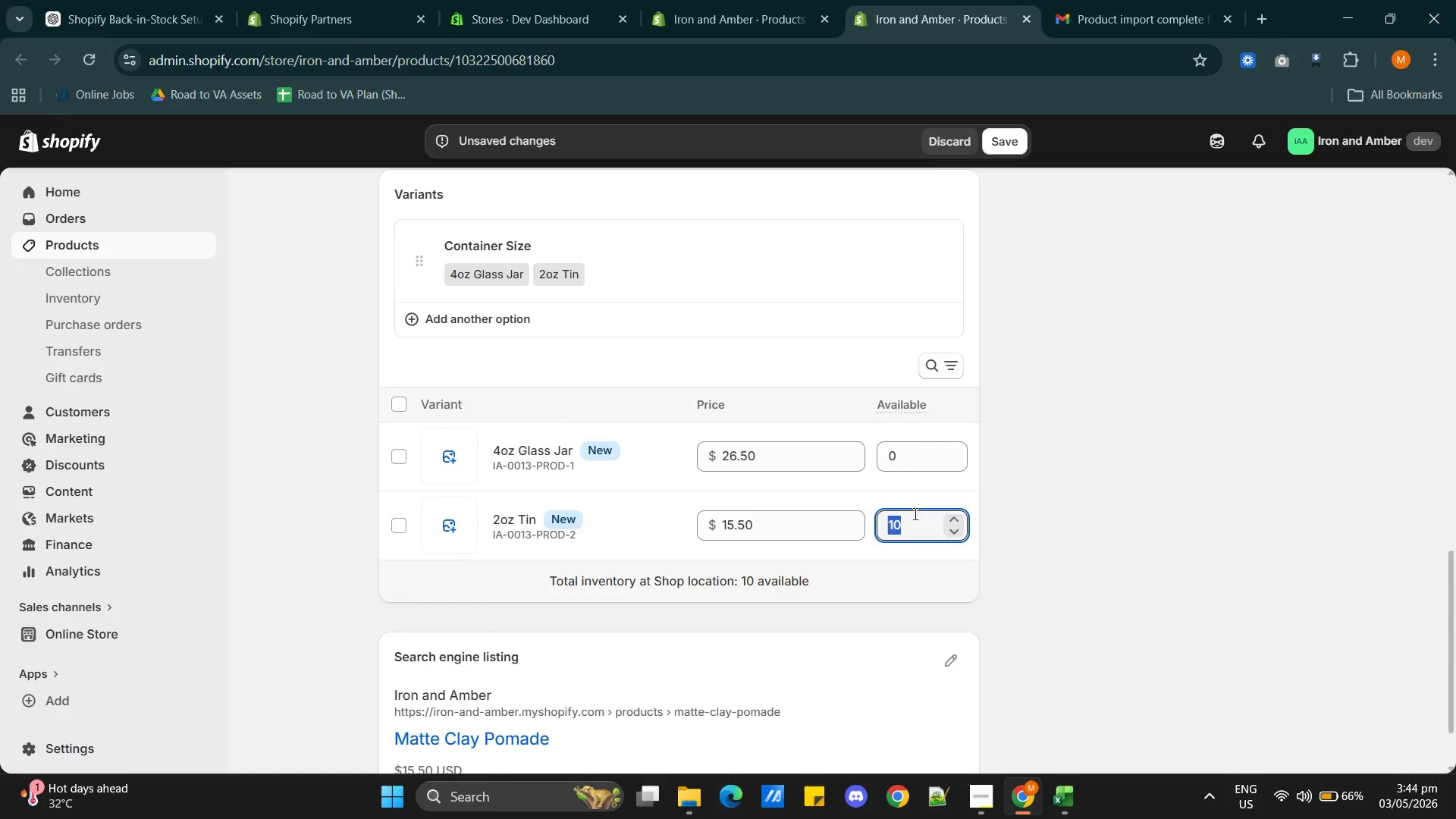 
key(Alt+Tab)
 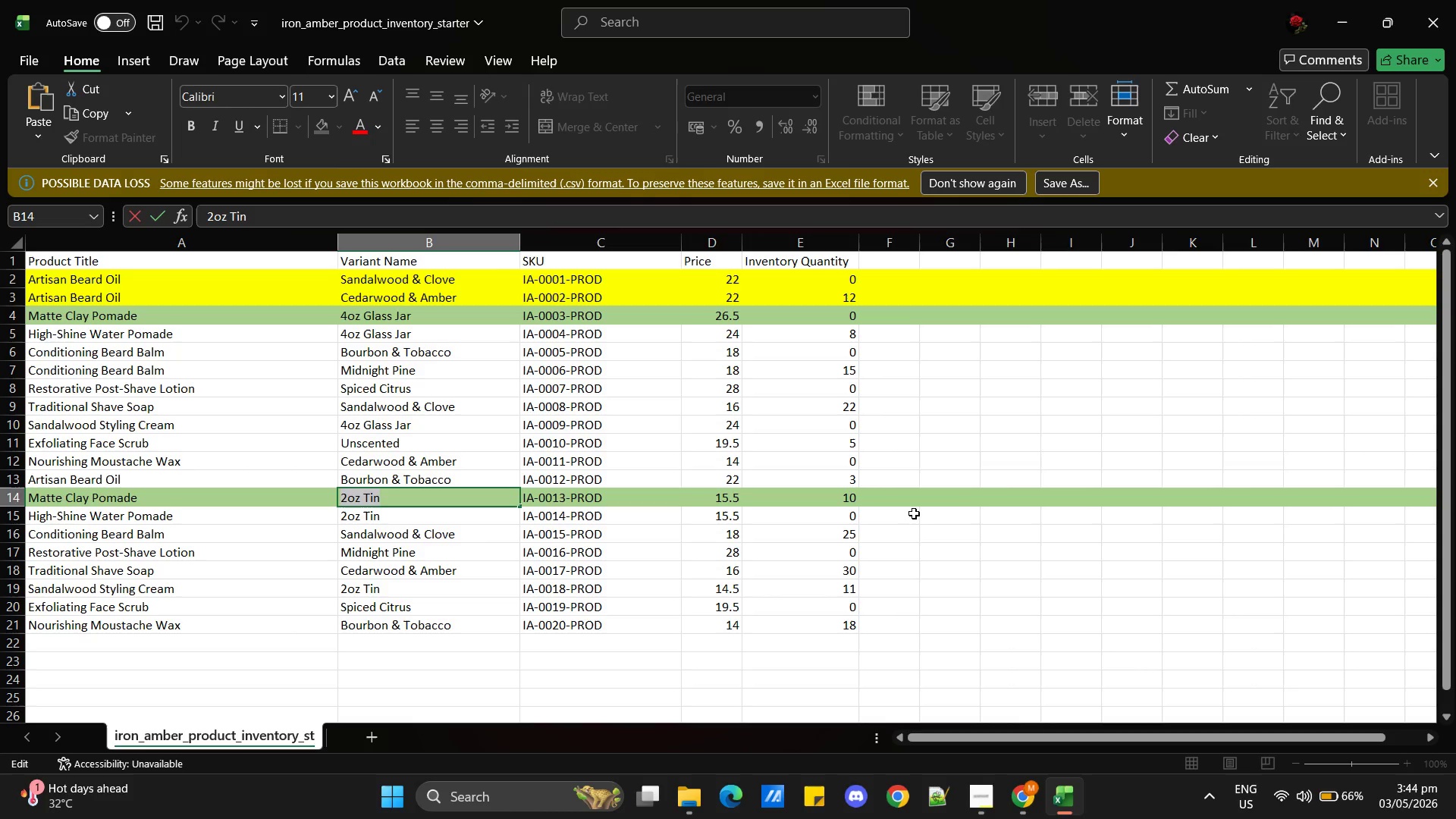 
key(Alt+Tab)
 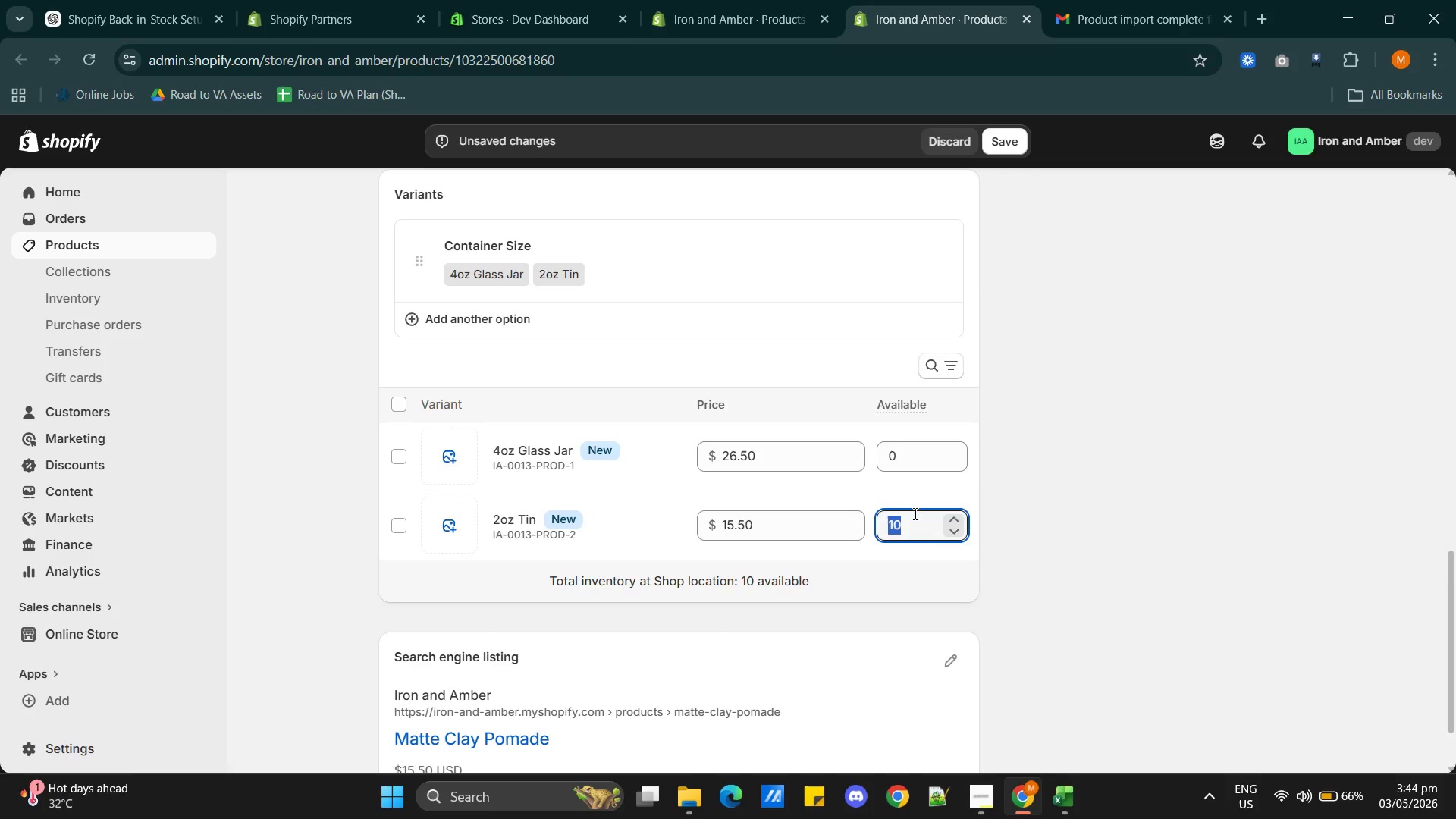 
wait(5.19)
 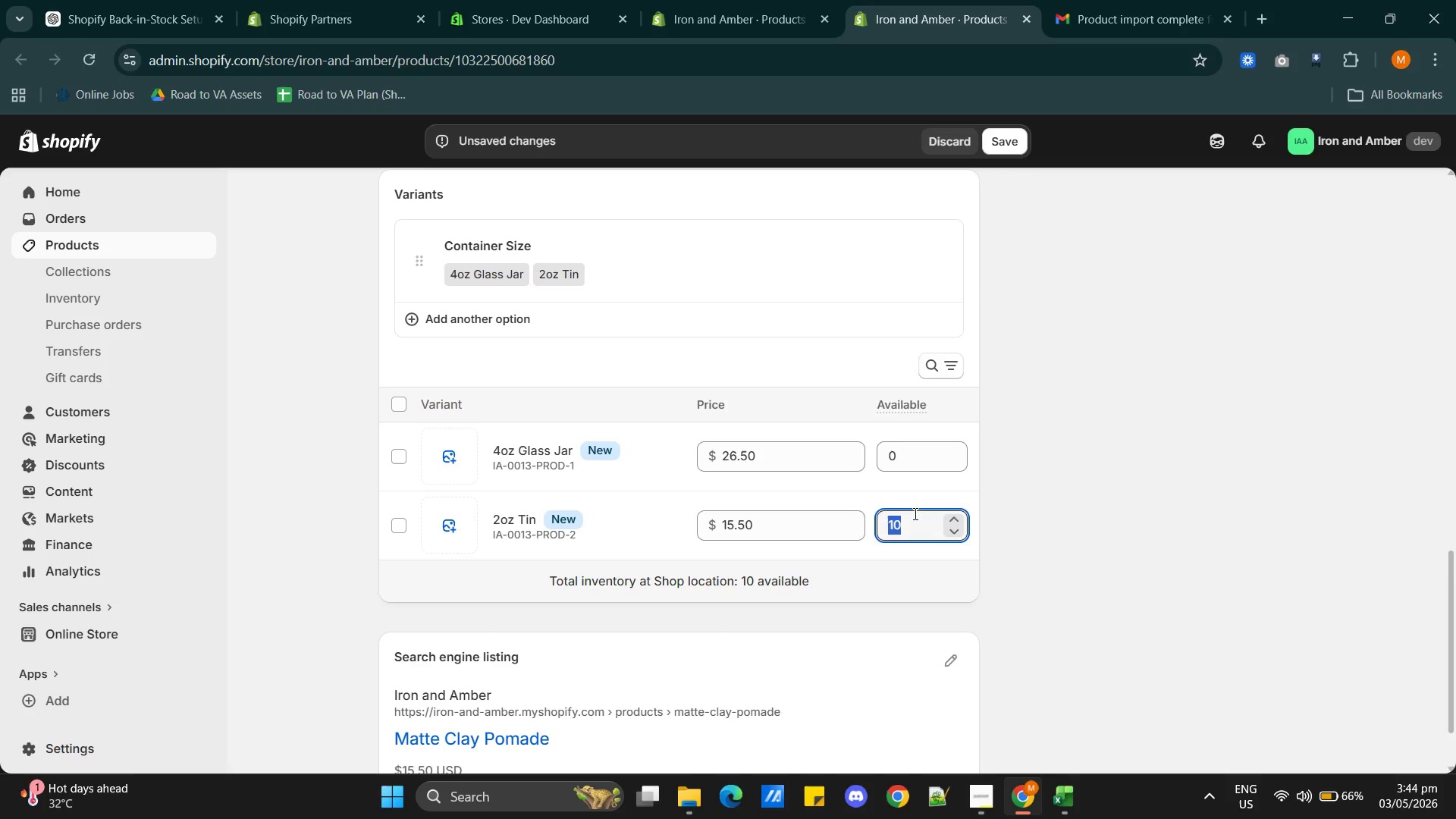 
key(Alt+AltLeft)
 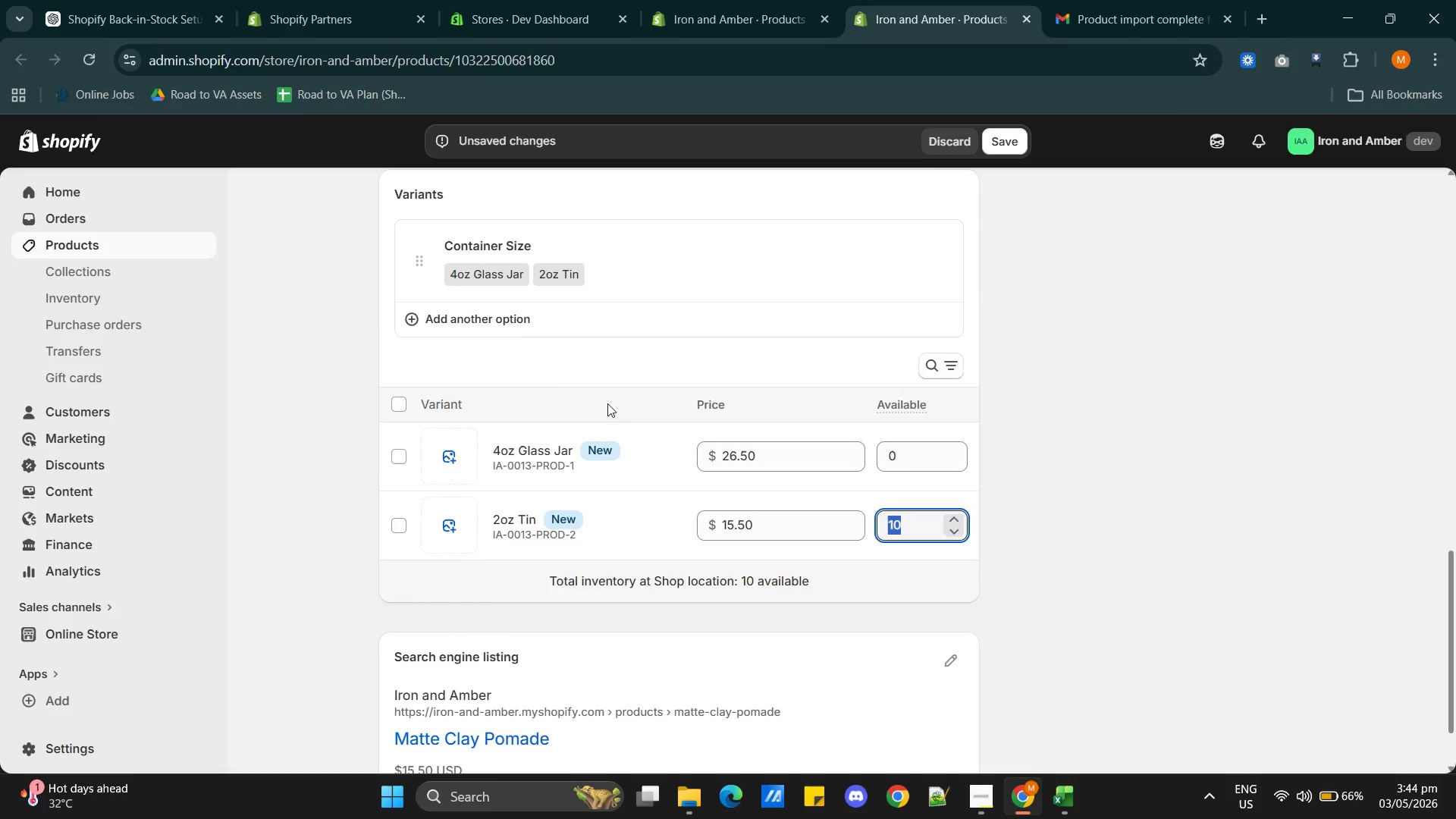 
key(Alt+Tab)
 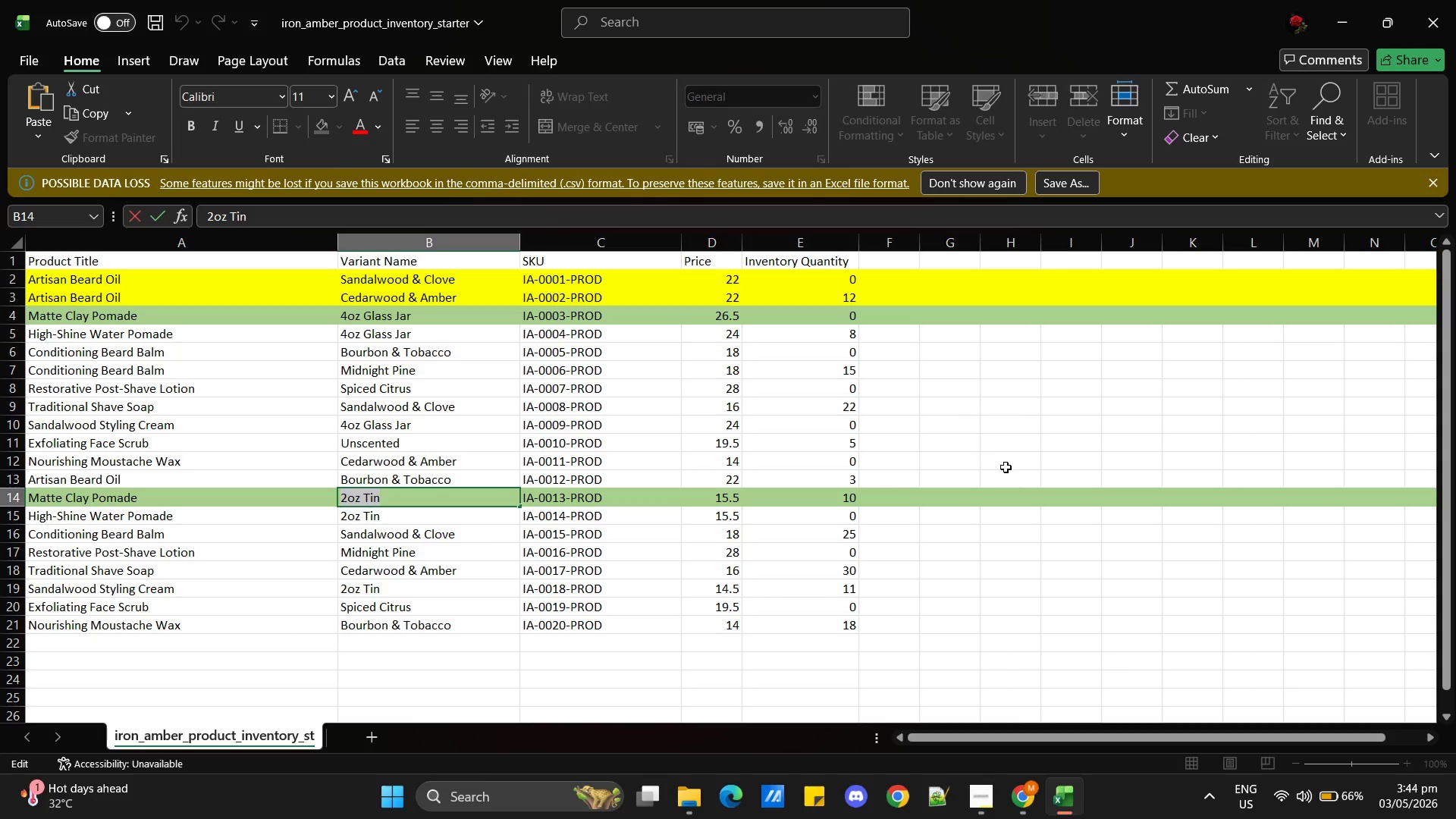 
left_click([896, 499])
 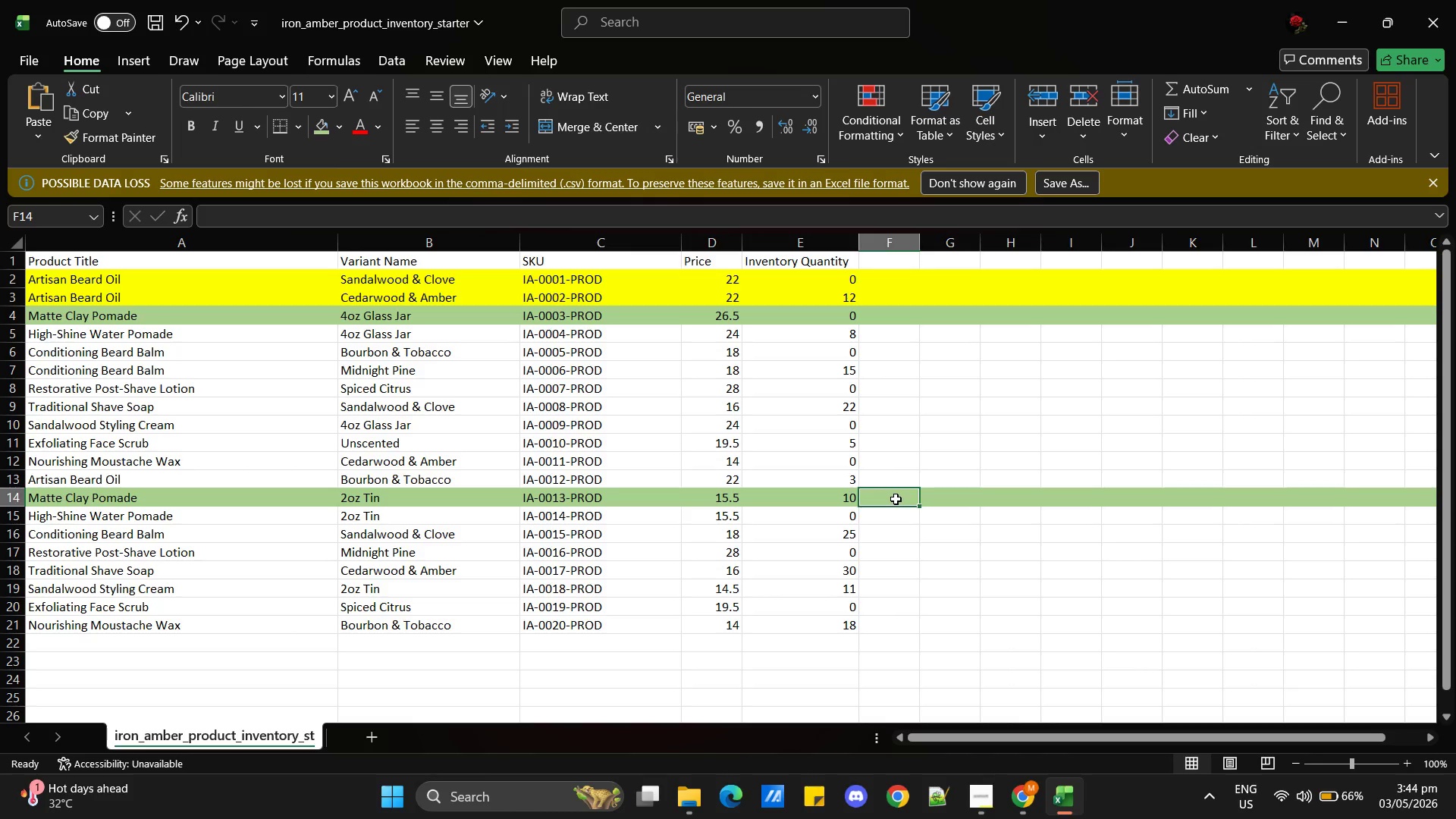 
wait(8.08)
 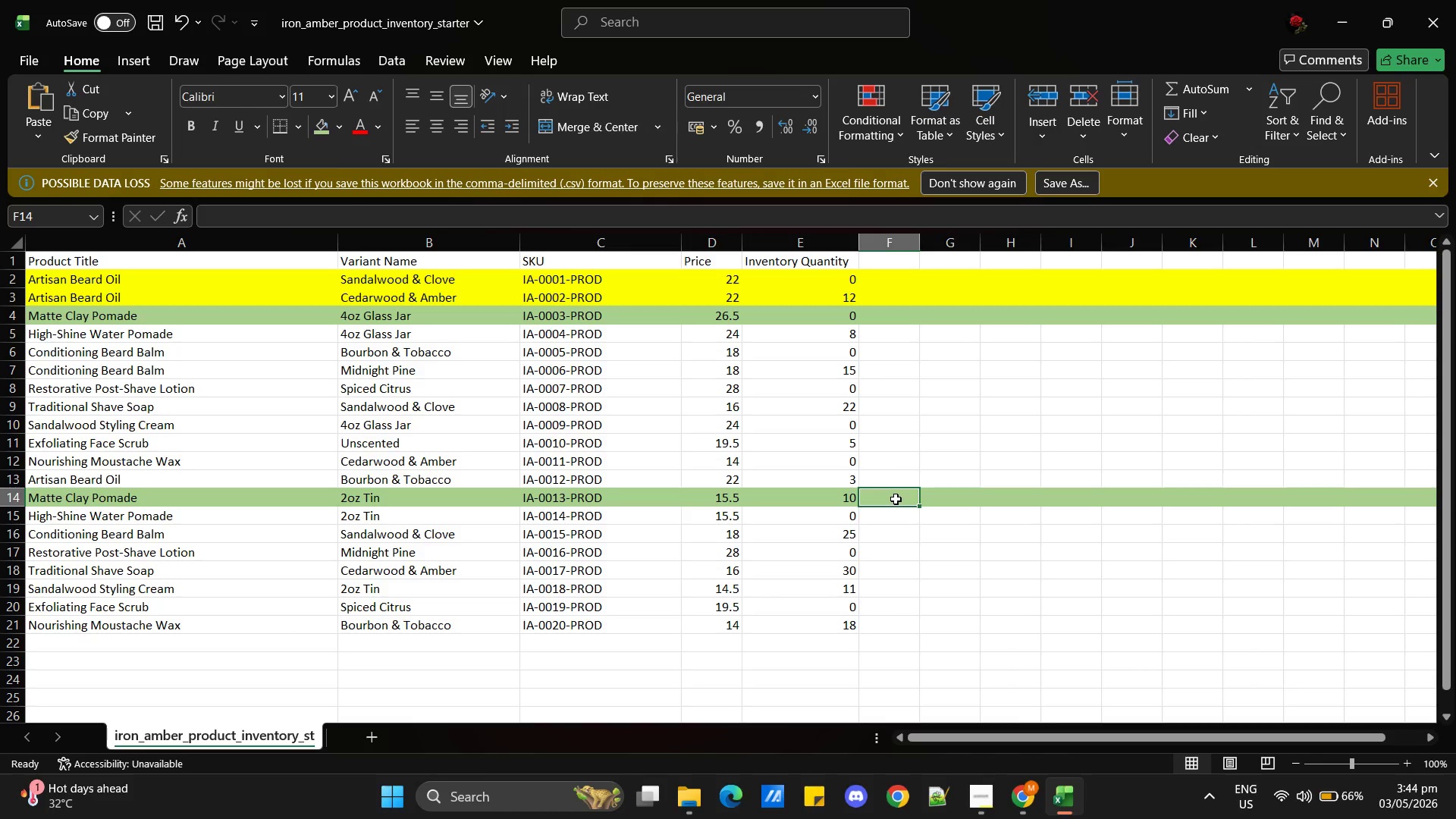 
double_click([583, 313])
 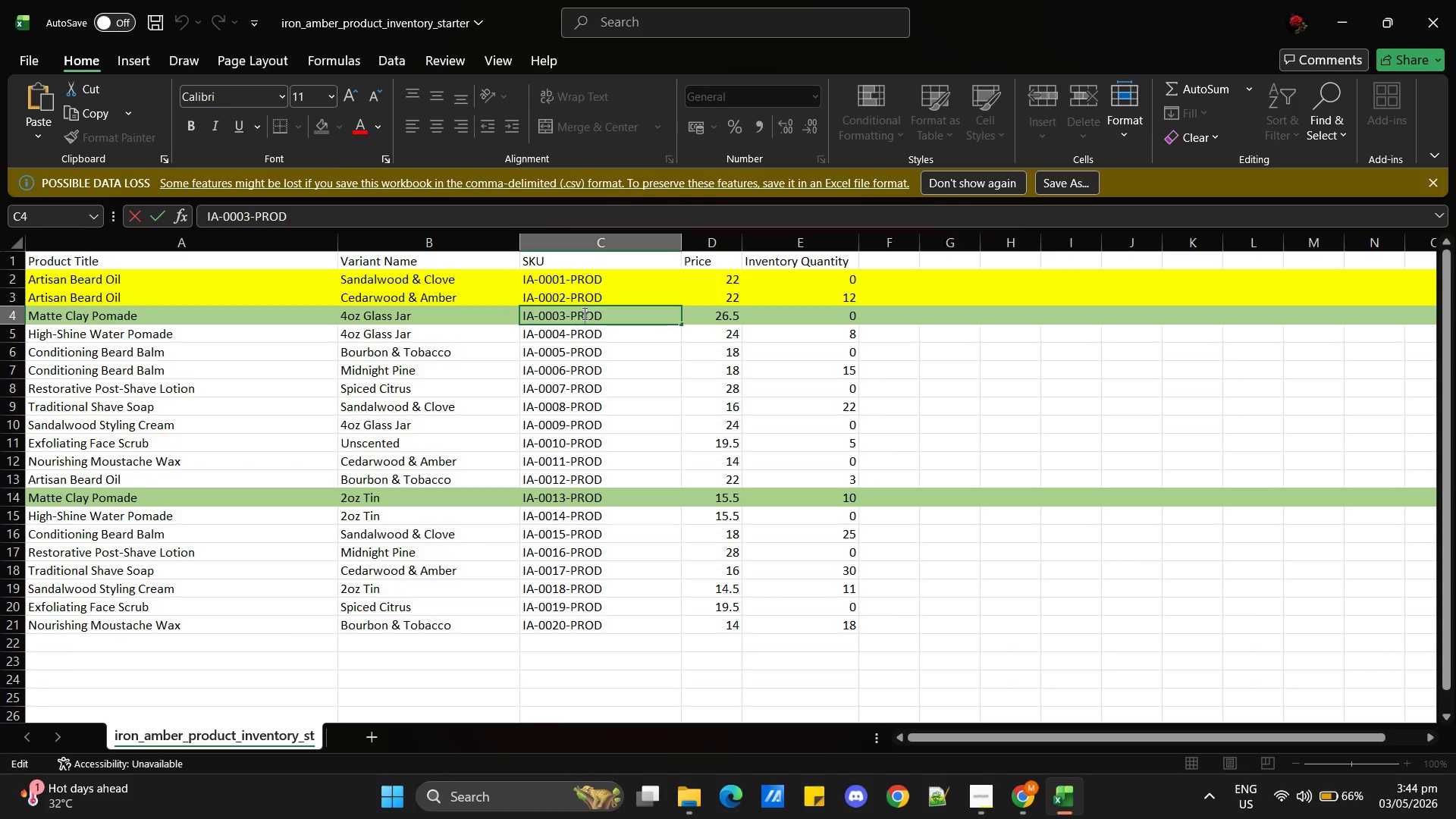 
triple_click([583, 313])
 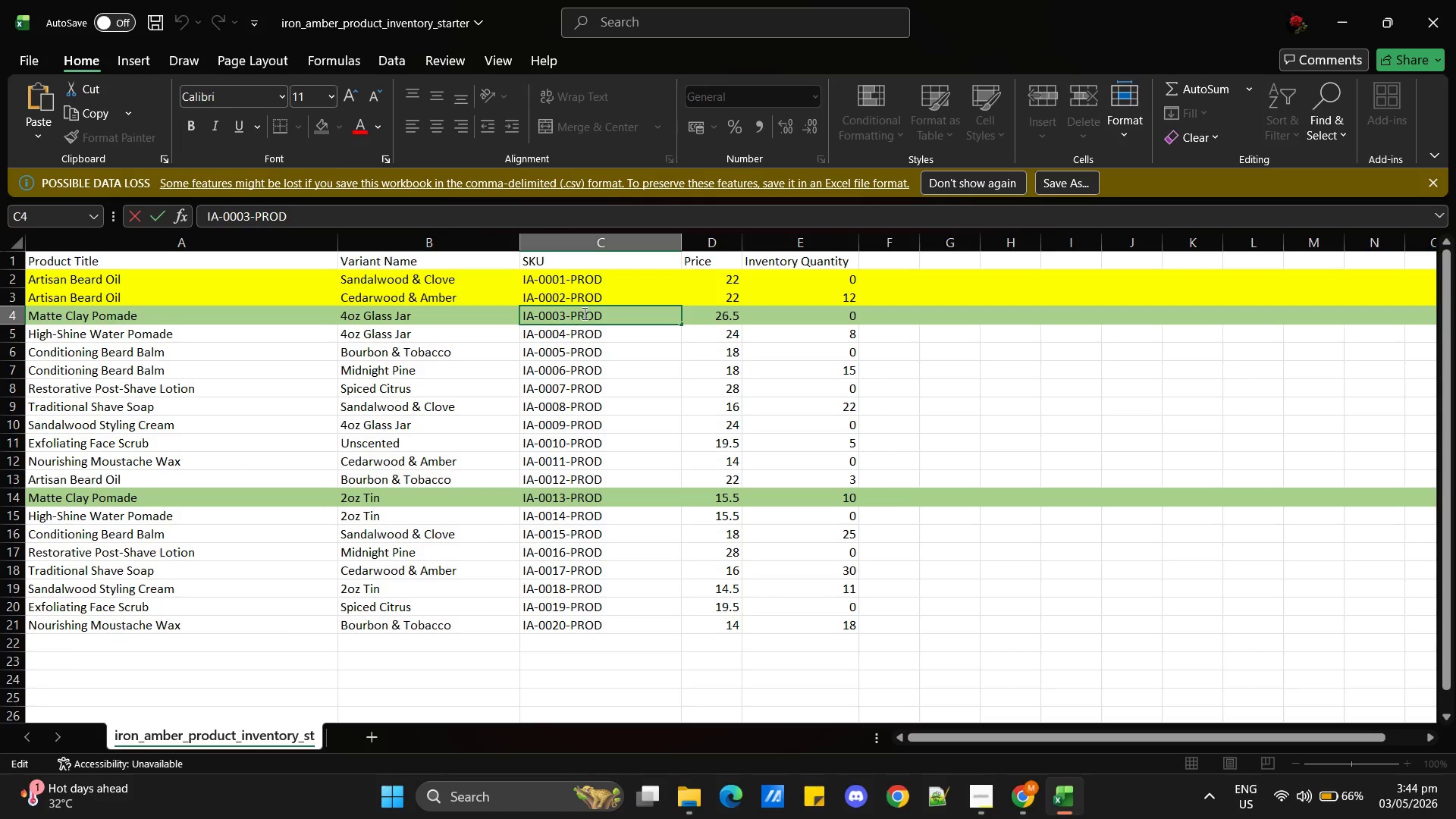 
triple_click([583, 313])
 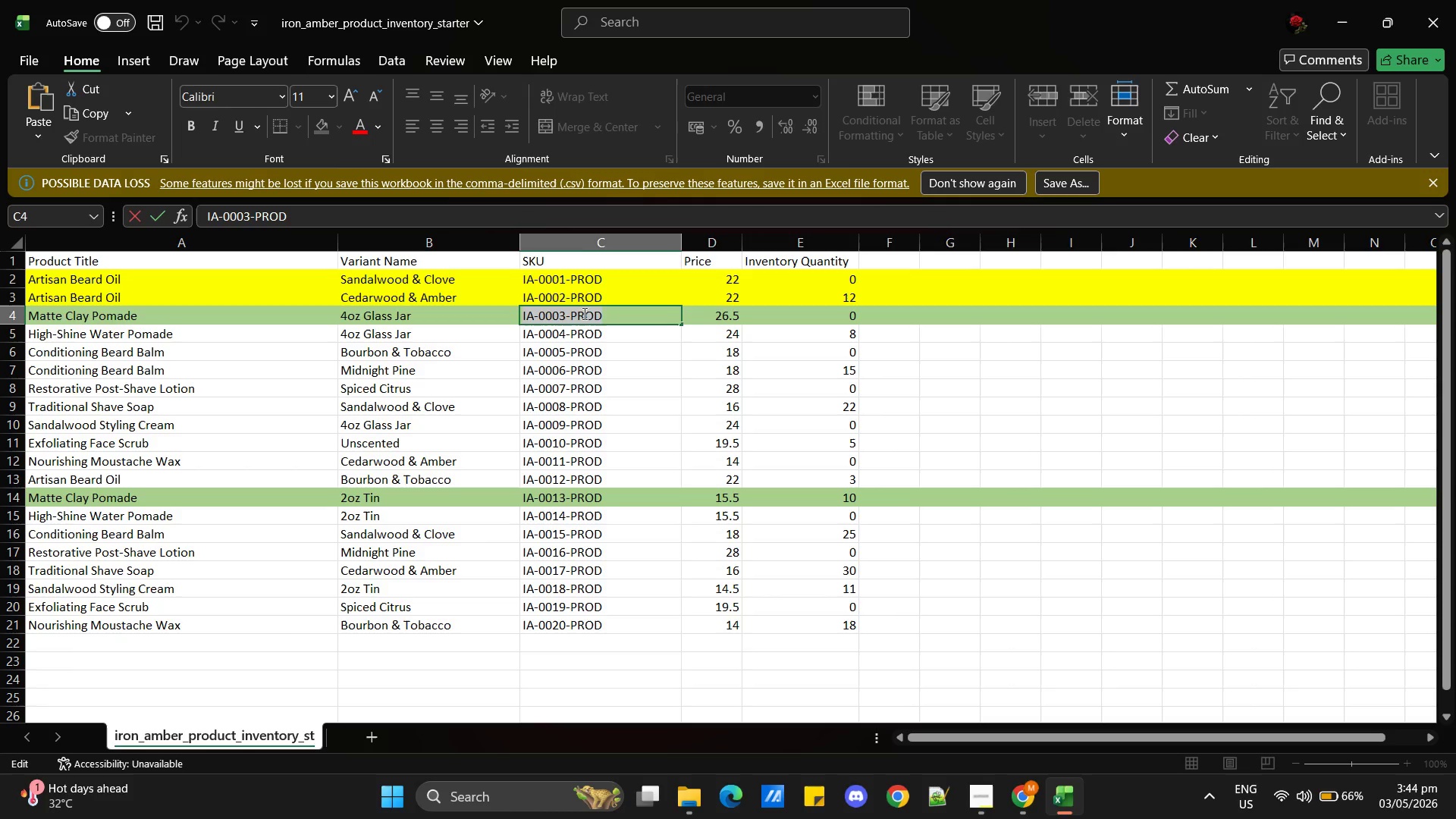 
triple_click([583, 313])
 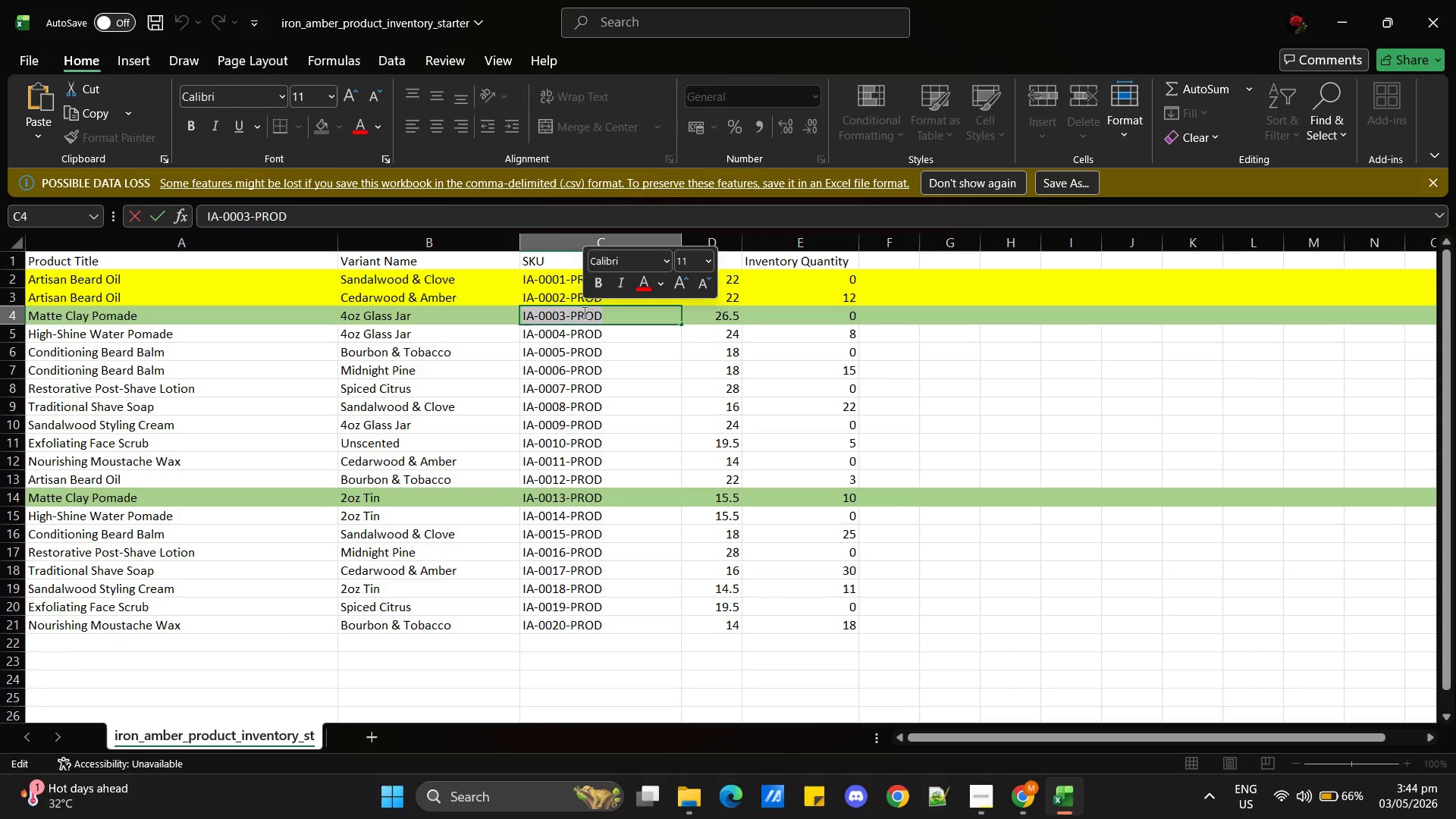 
triple_click([583, 312])
 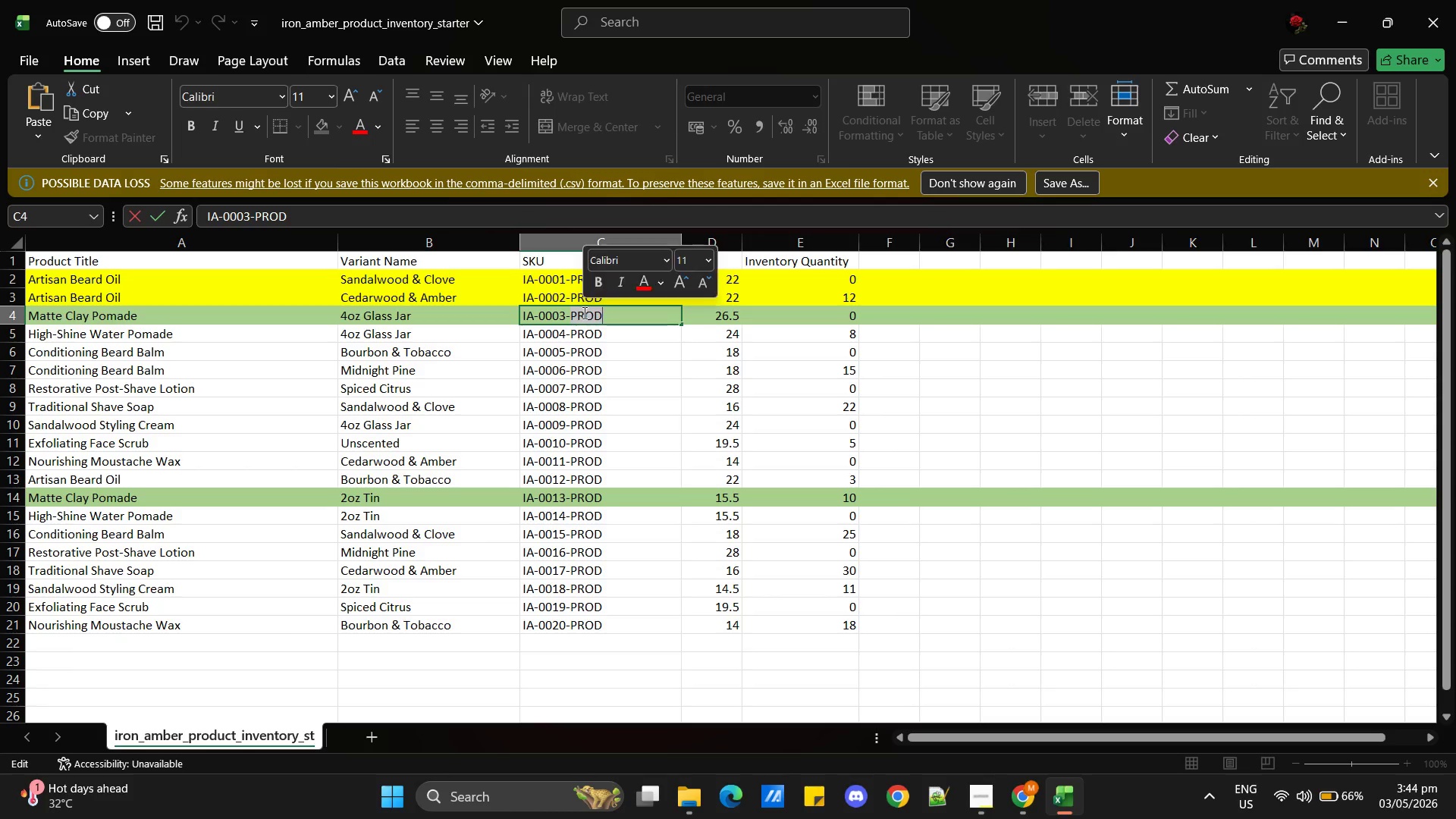 
triple_click([583, 312])
 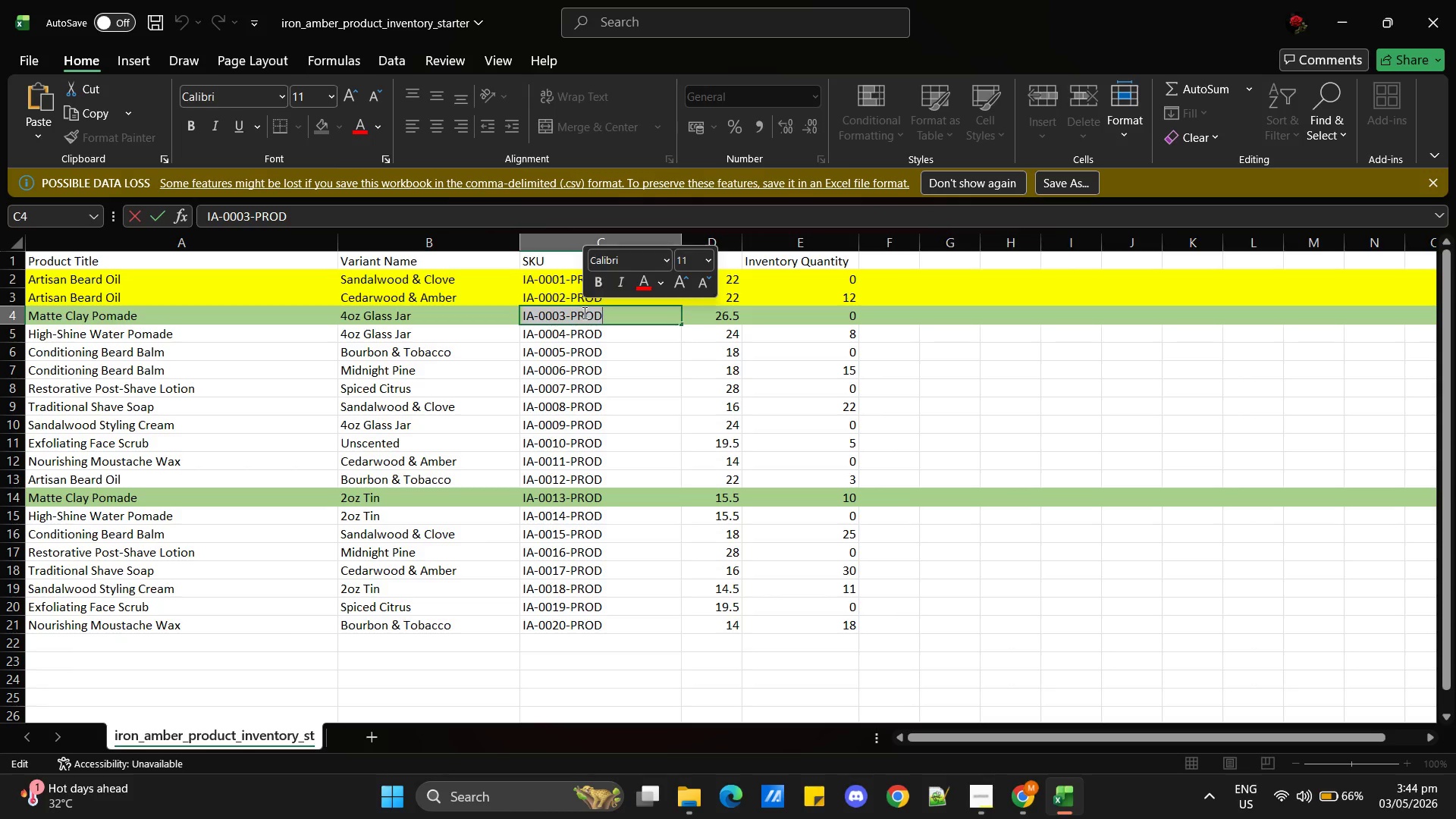 
key(Control+C)
 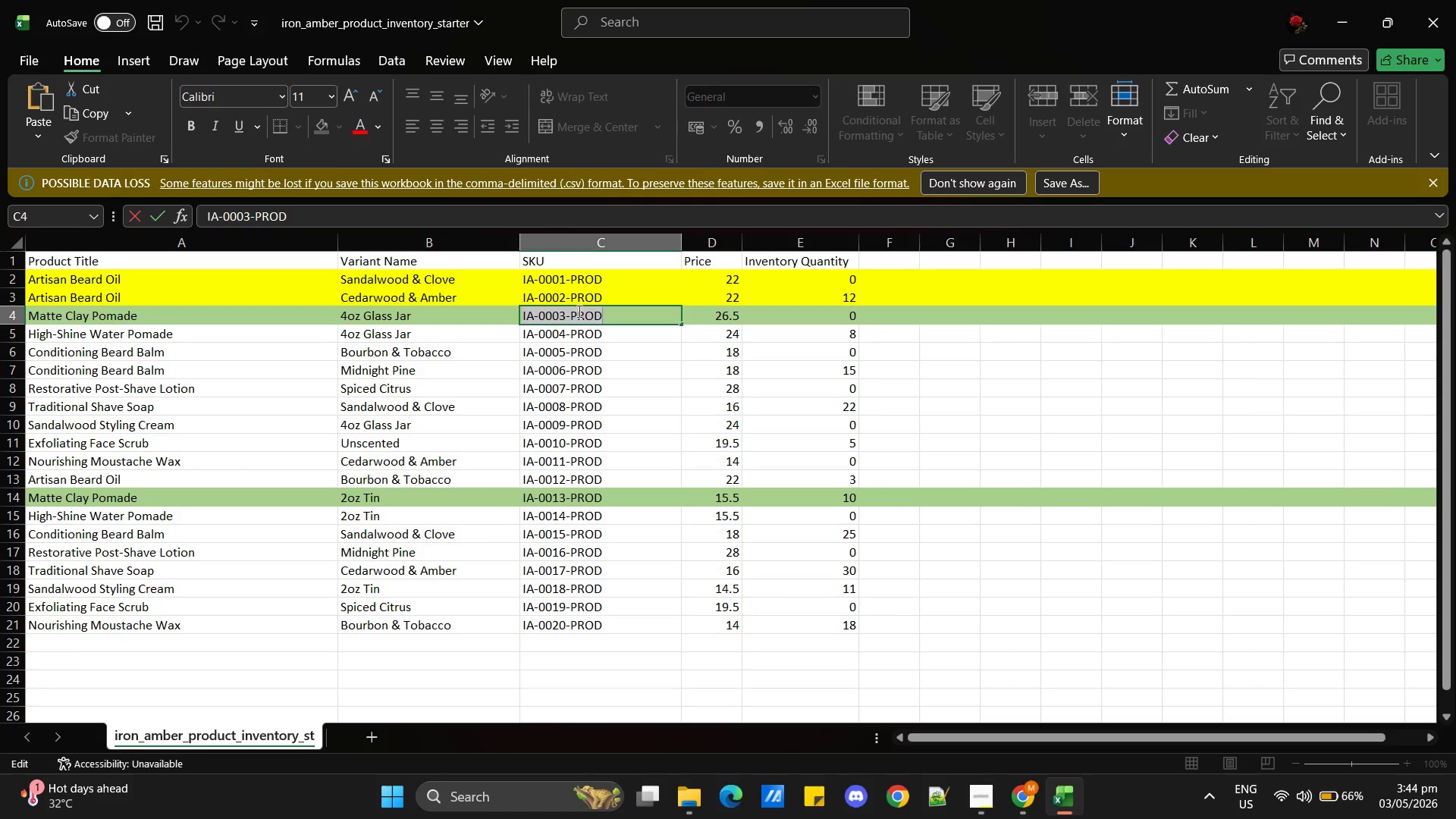 
key(Alt+AltLeft)
 